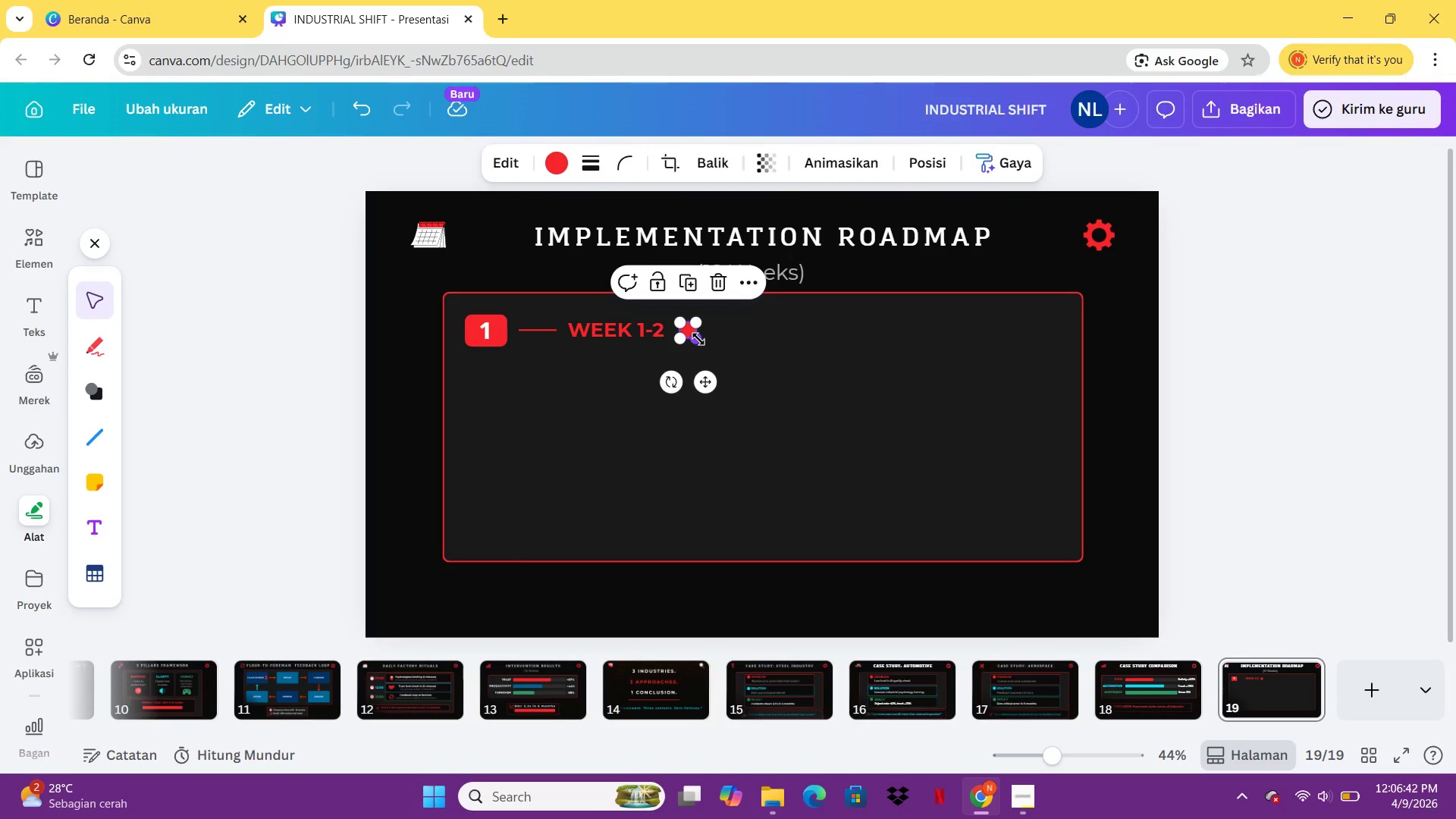 
left_click_drag(start_coordinate=[698, 339], to_coordinate=[695, 334])
 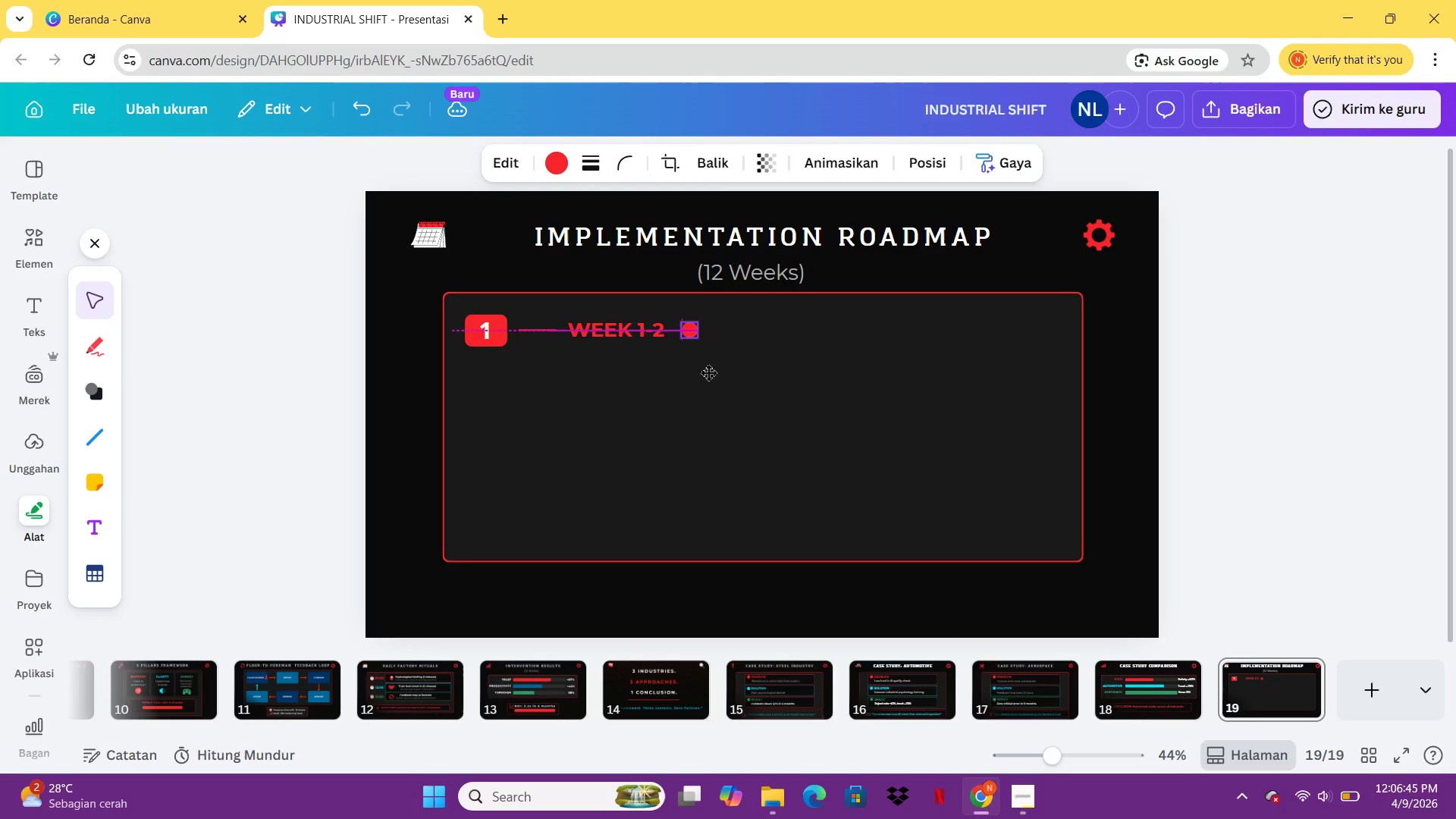 
left_click([835, 360])
 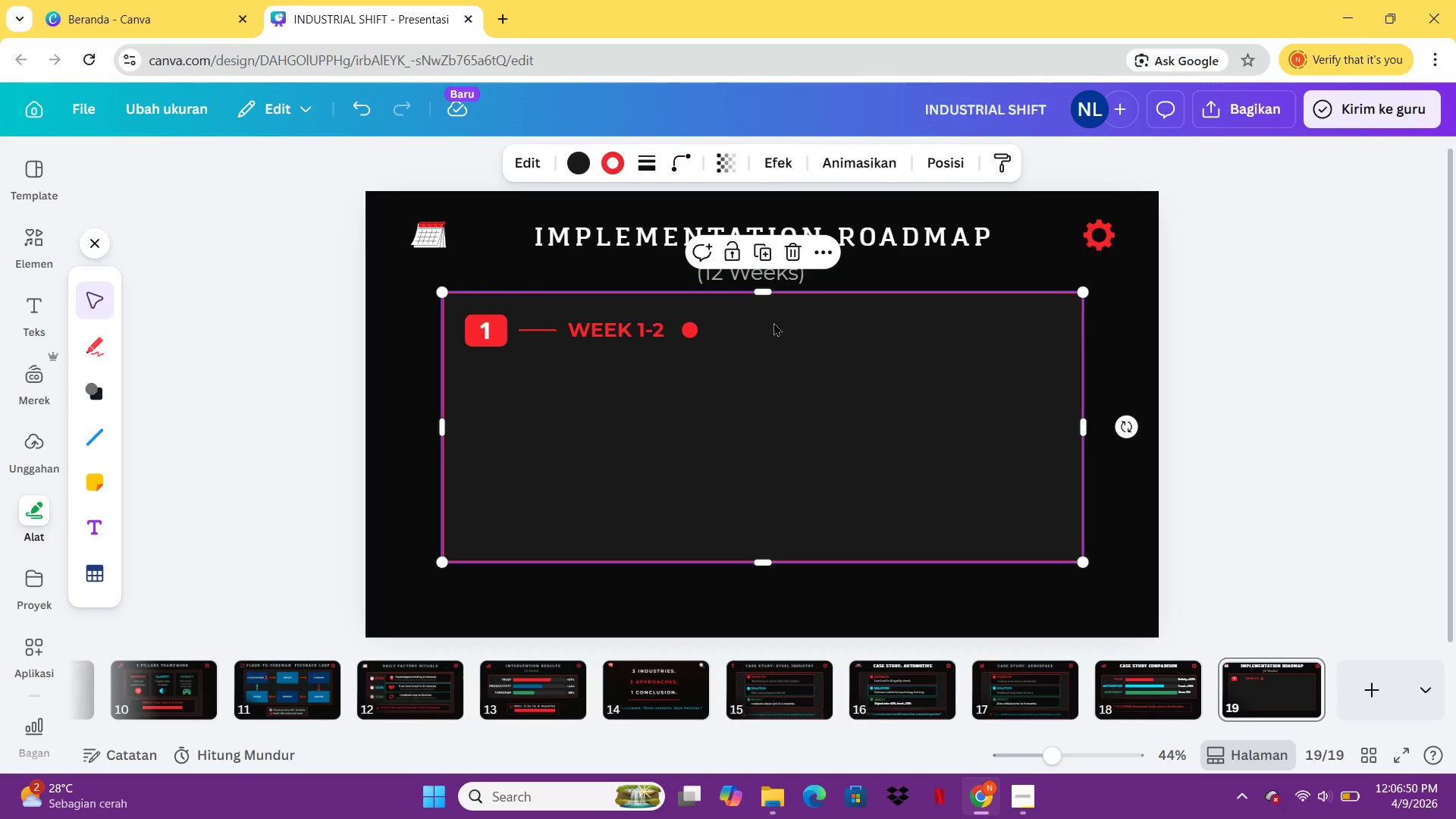 
left_click([622, 329])
 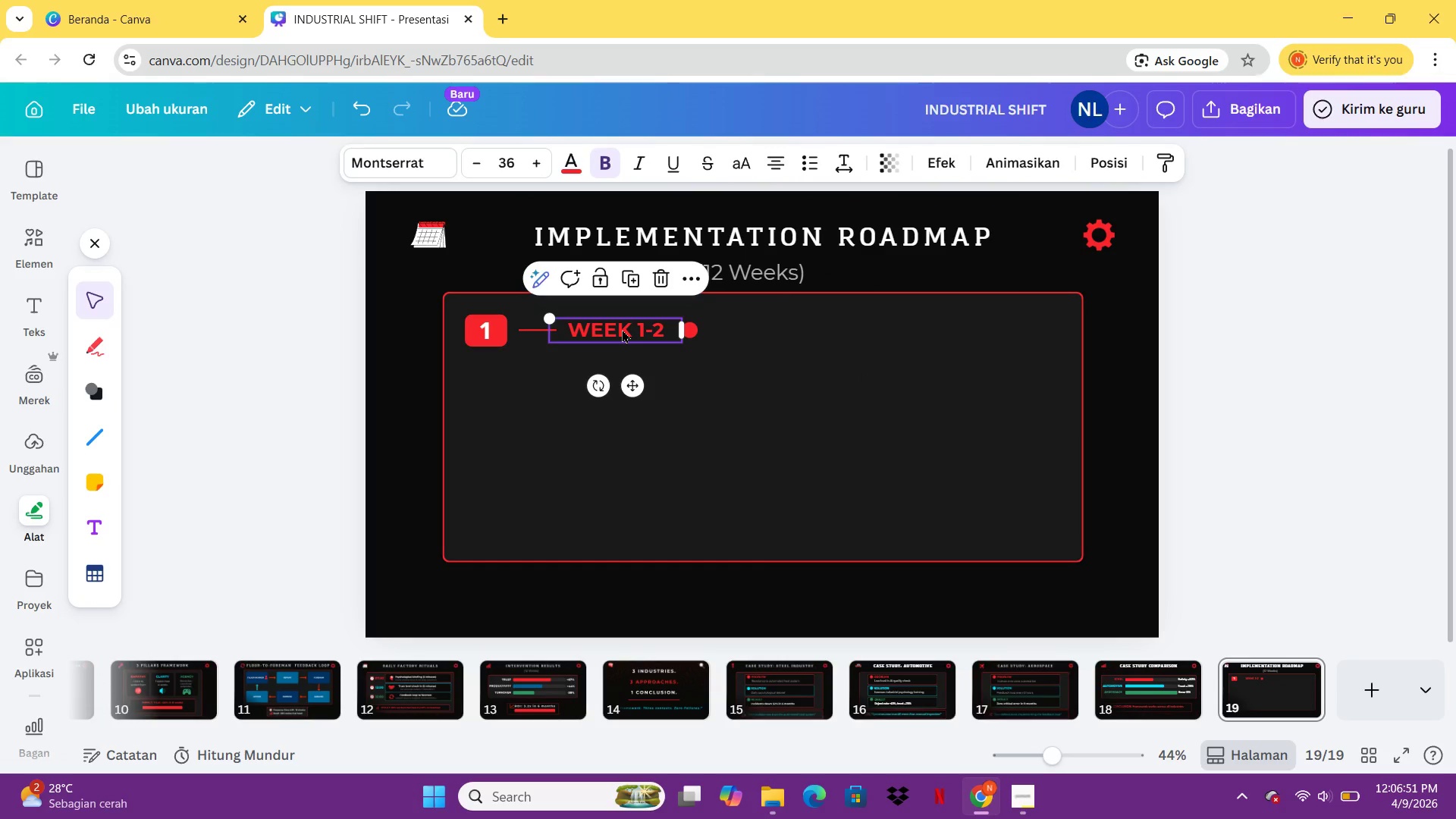 
key(Control+C)
 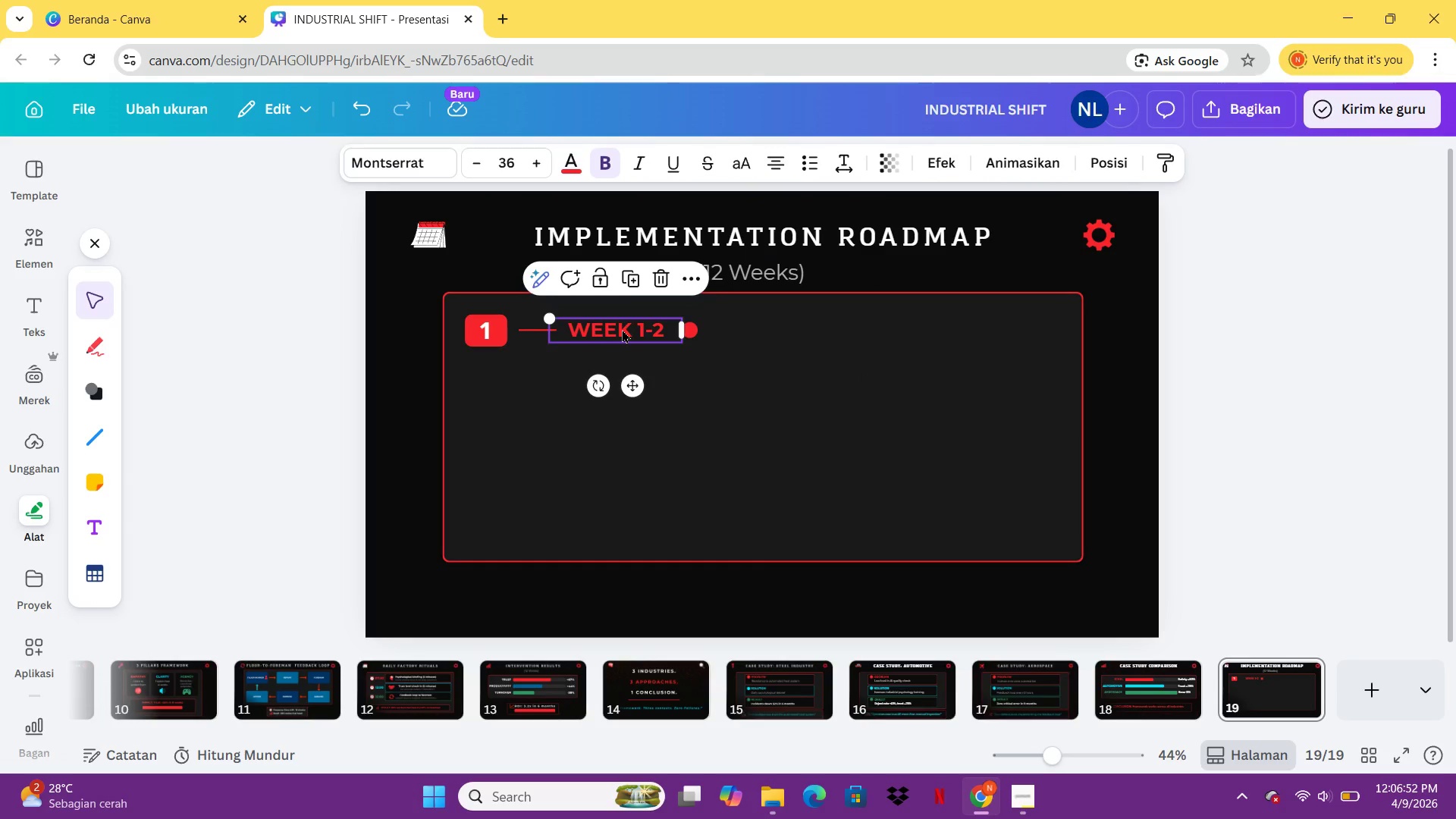 
key(Control+V)
 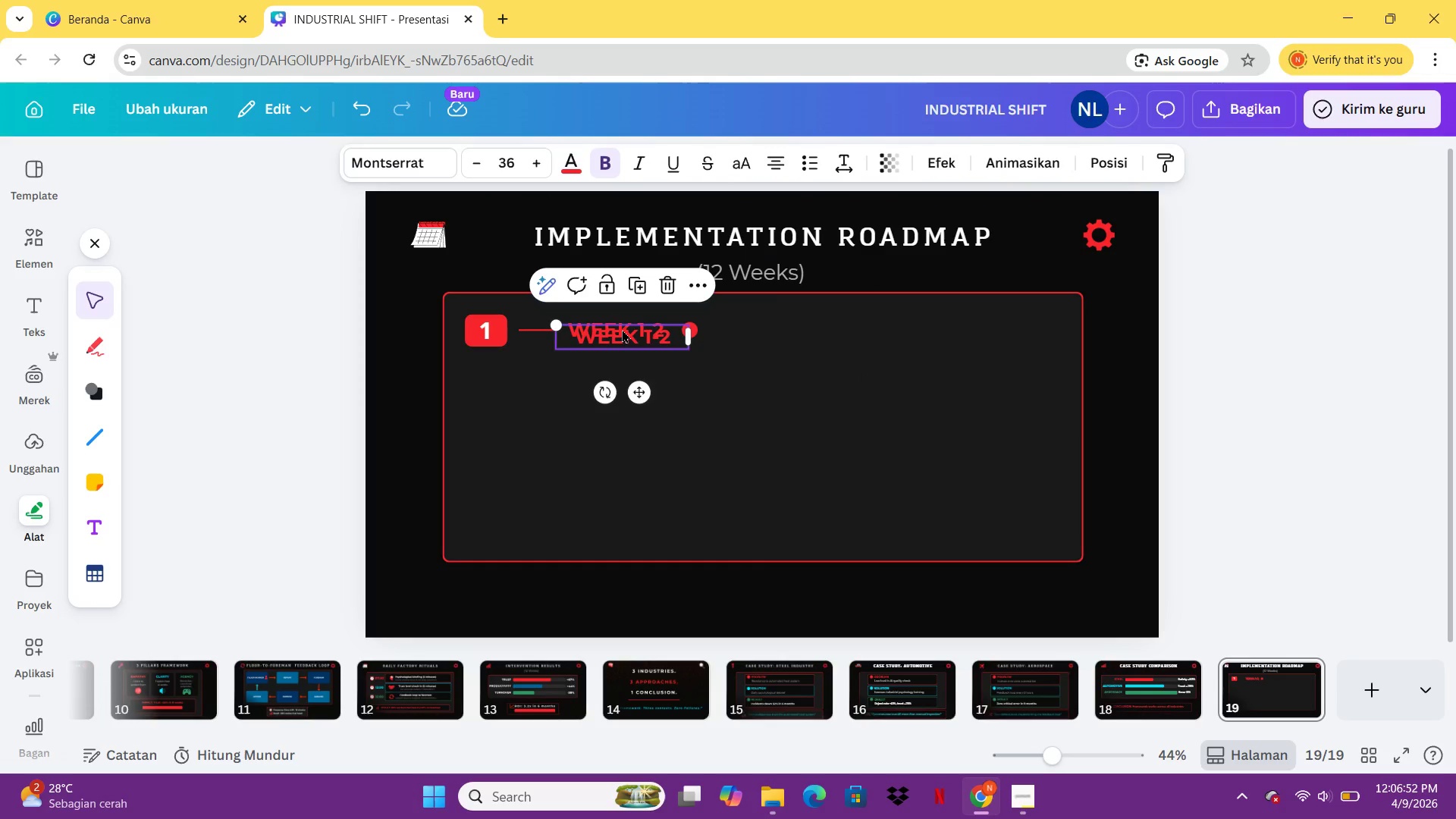 
left_click([622, 329])
 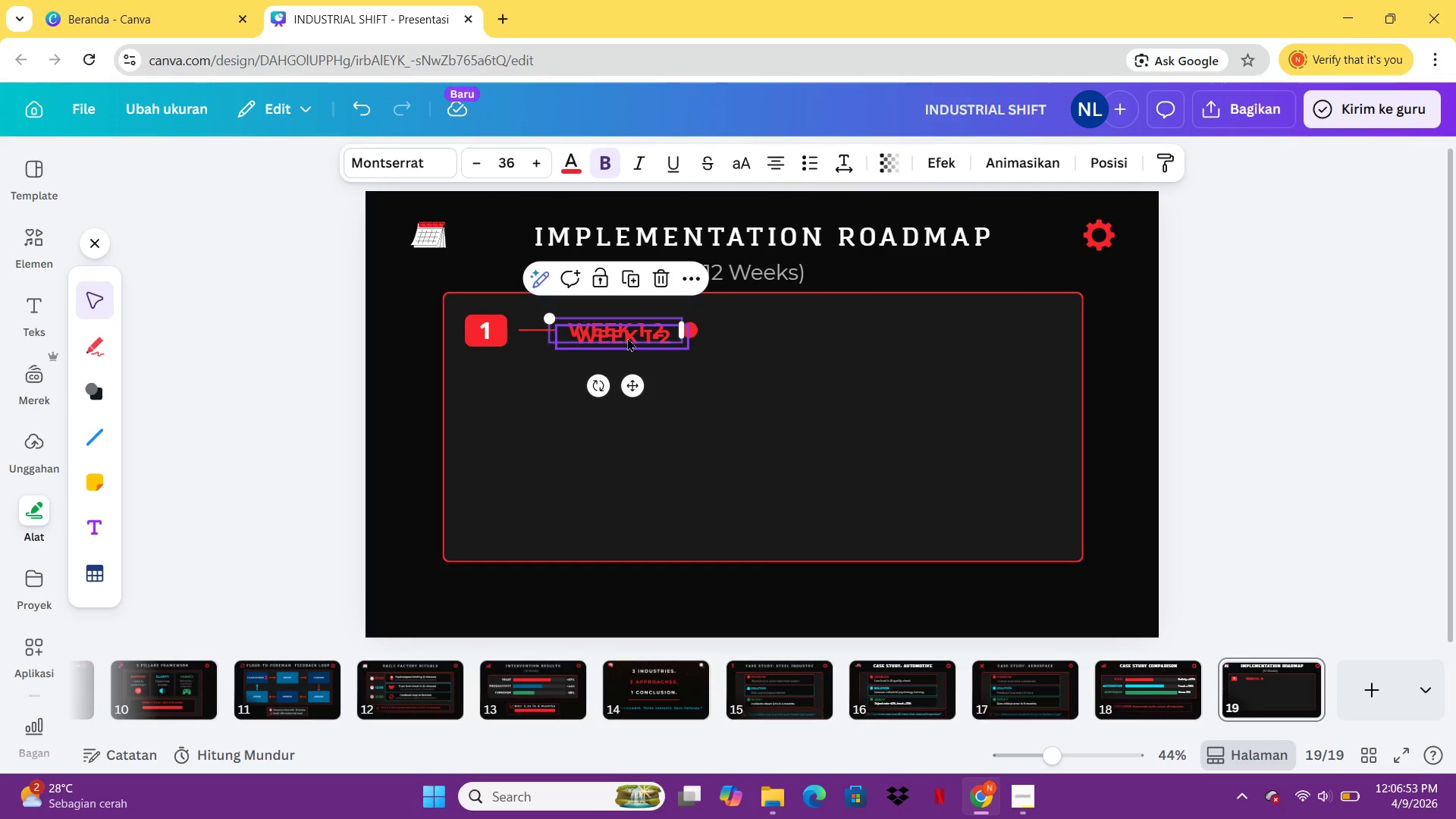 
left_click([627, 337])
 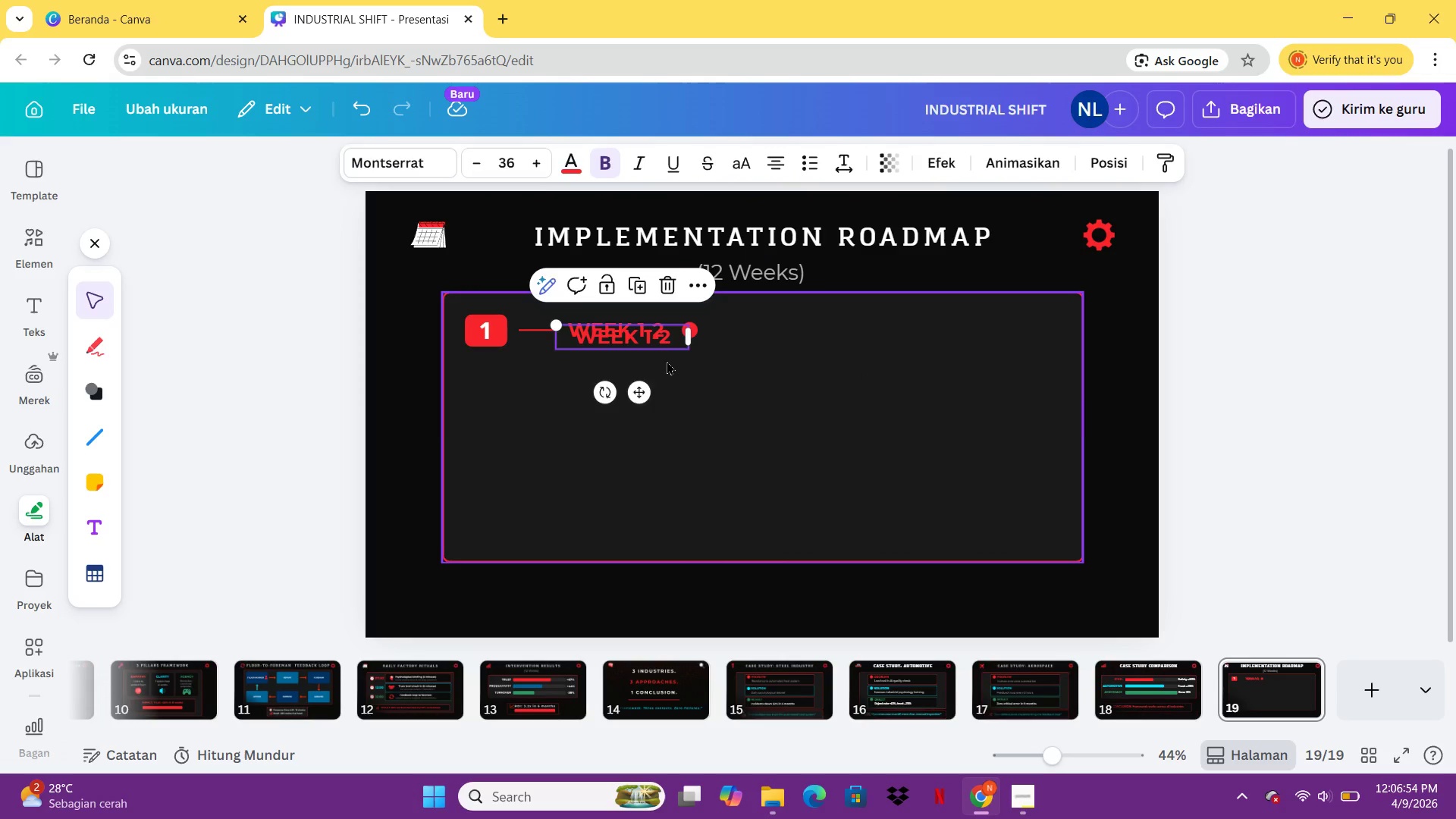 
double_click([667, 361])
 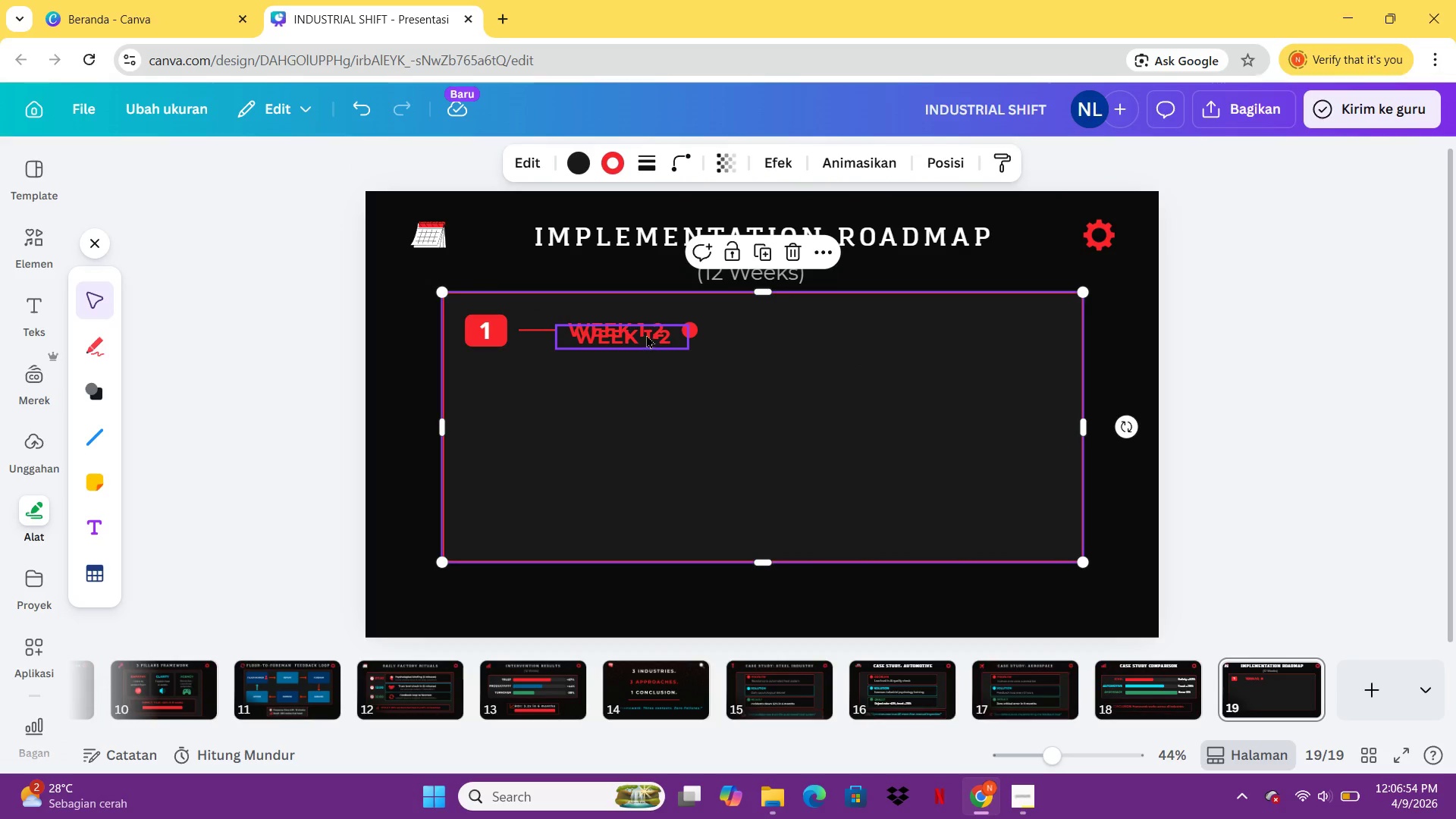 
left_click_drag(start_coordinate=[646, 334], to_coordinate=[725, 374])
 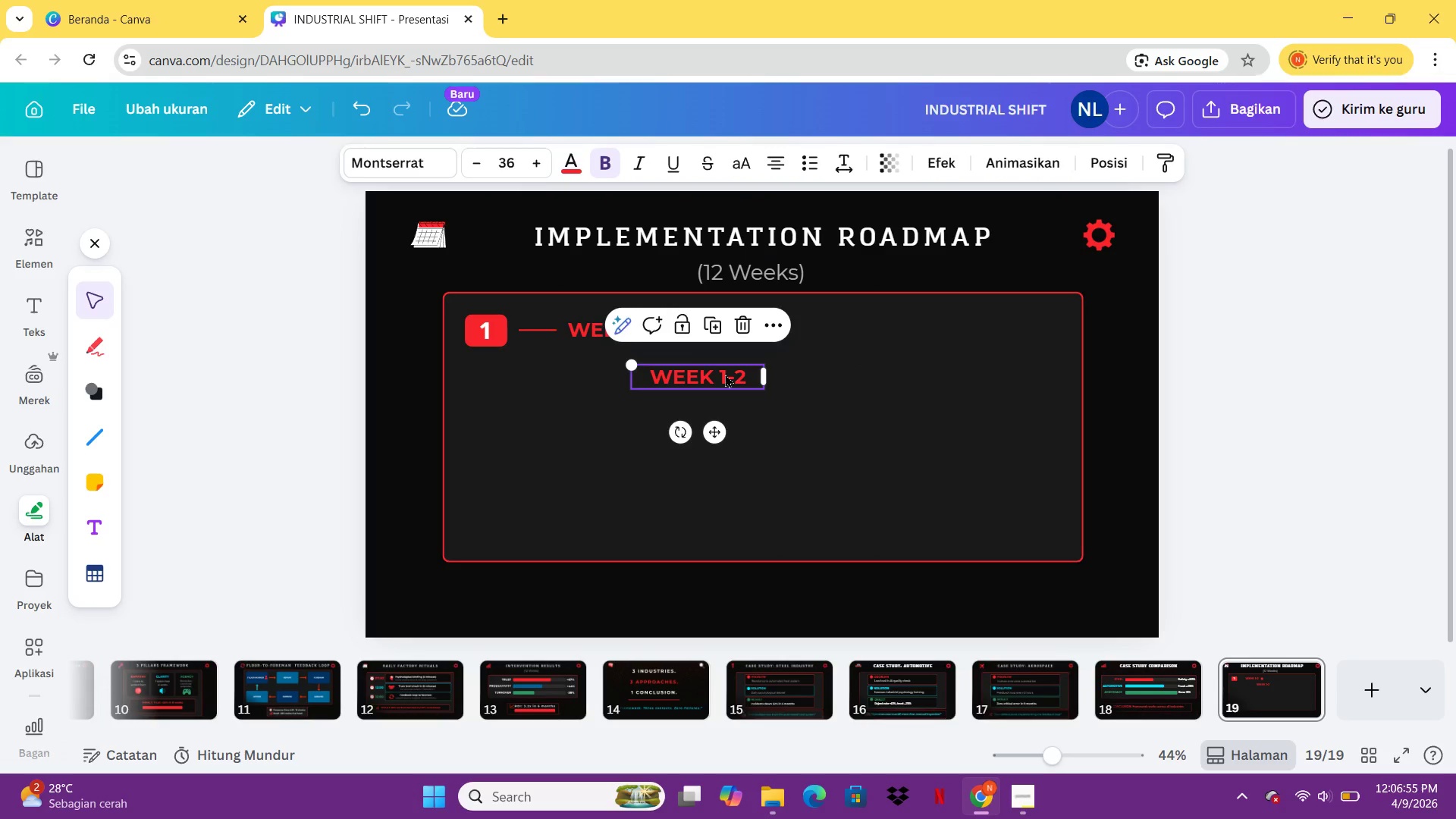 
double_click([725, 374])
 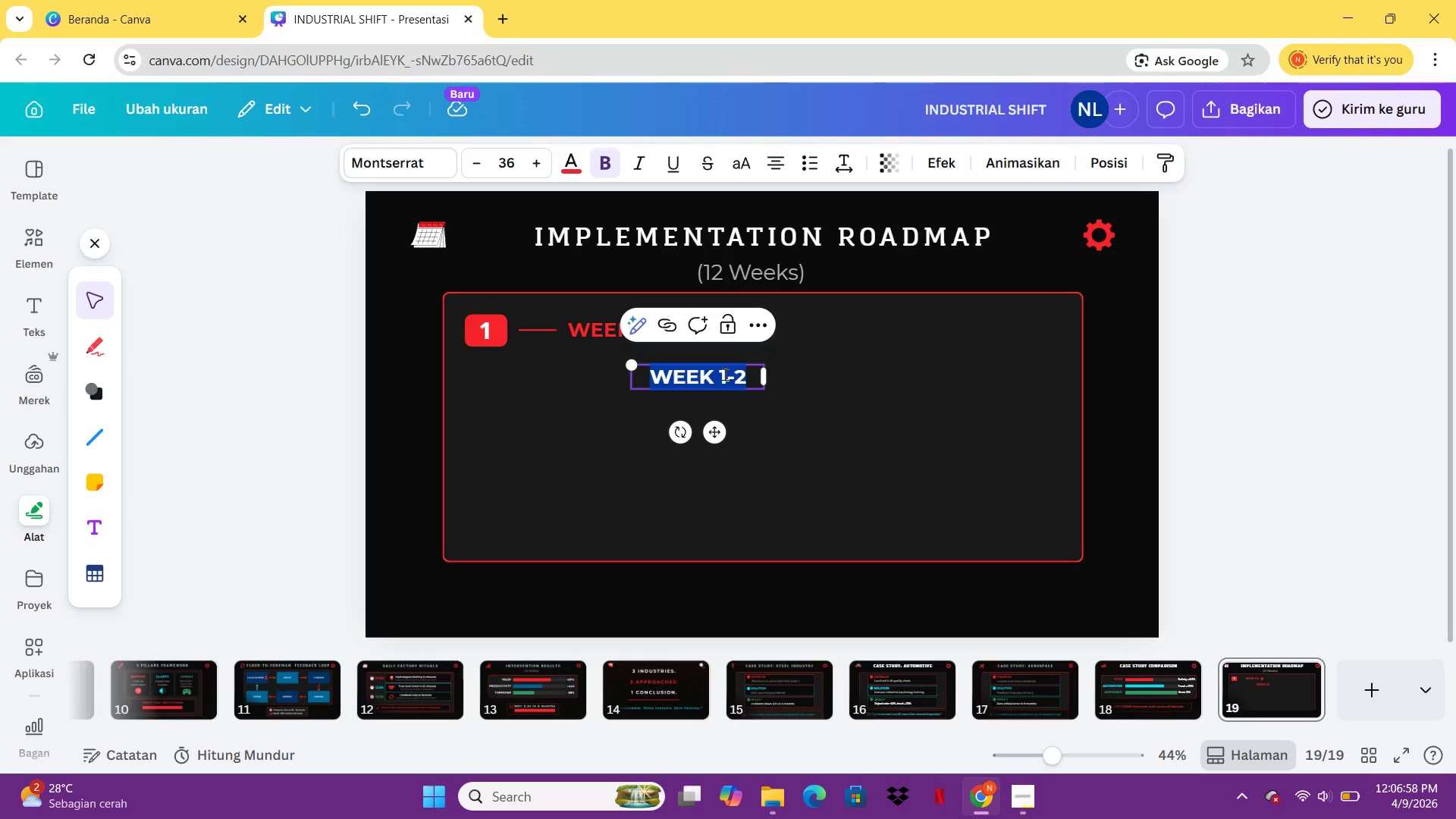 
type(Industrial)
 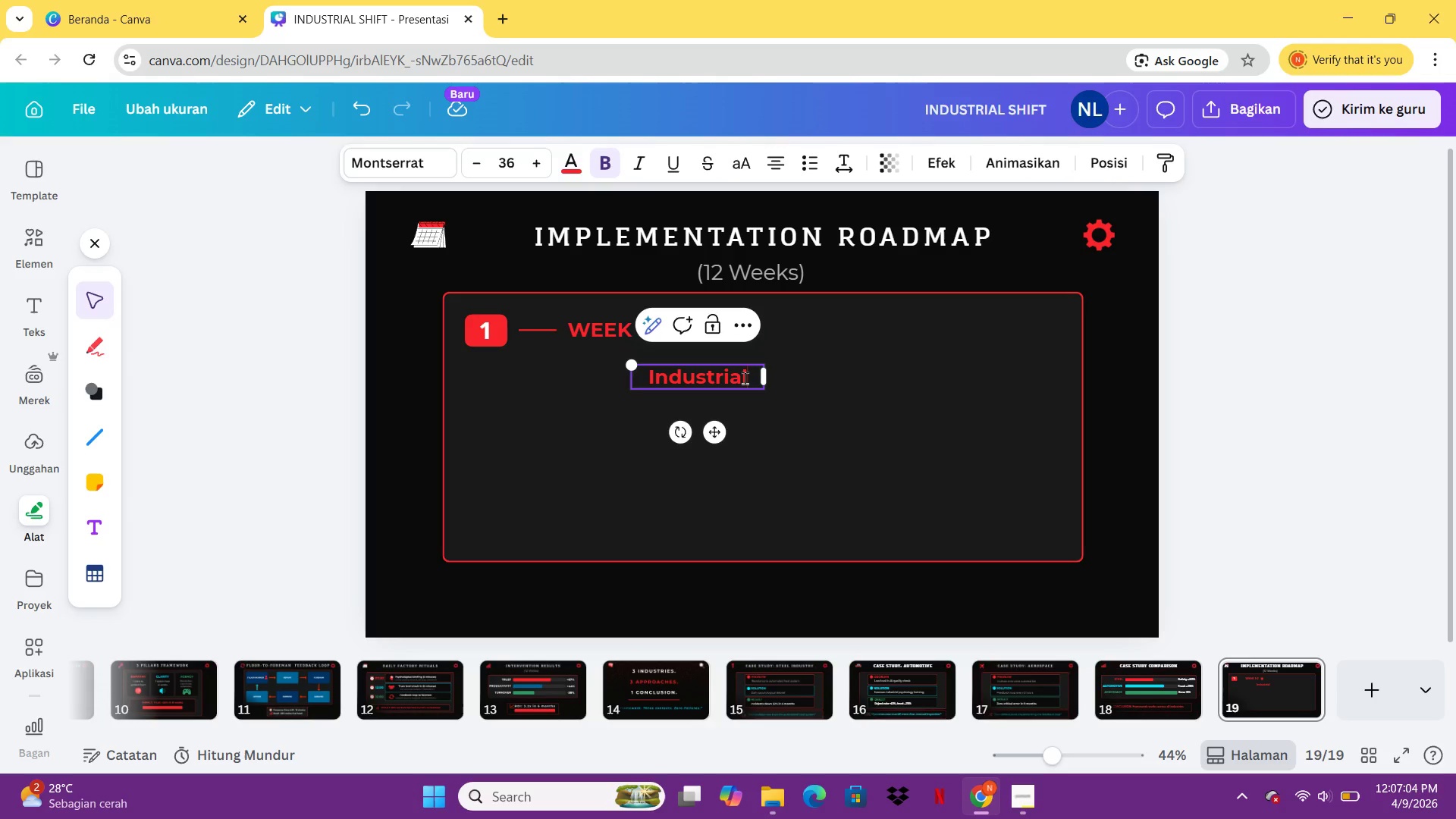 
type( psychology assessment)
 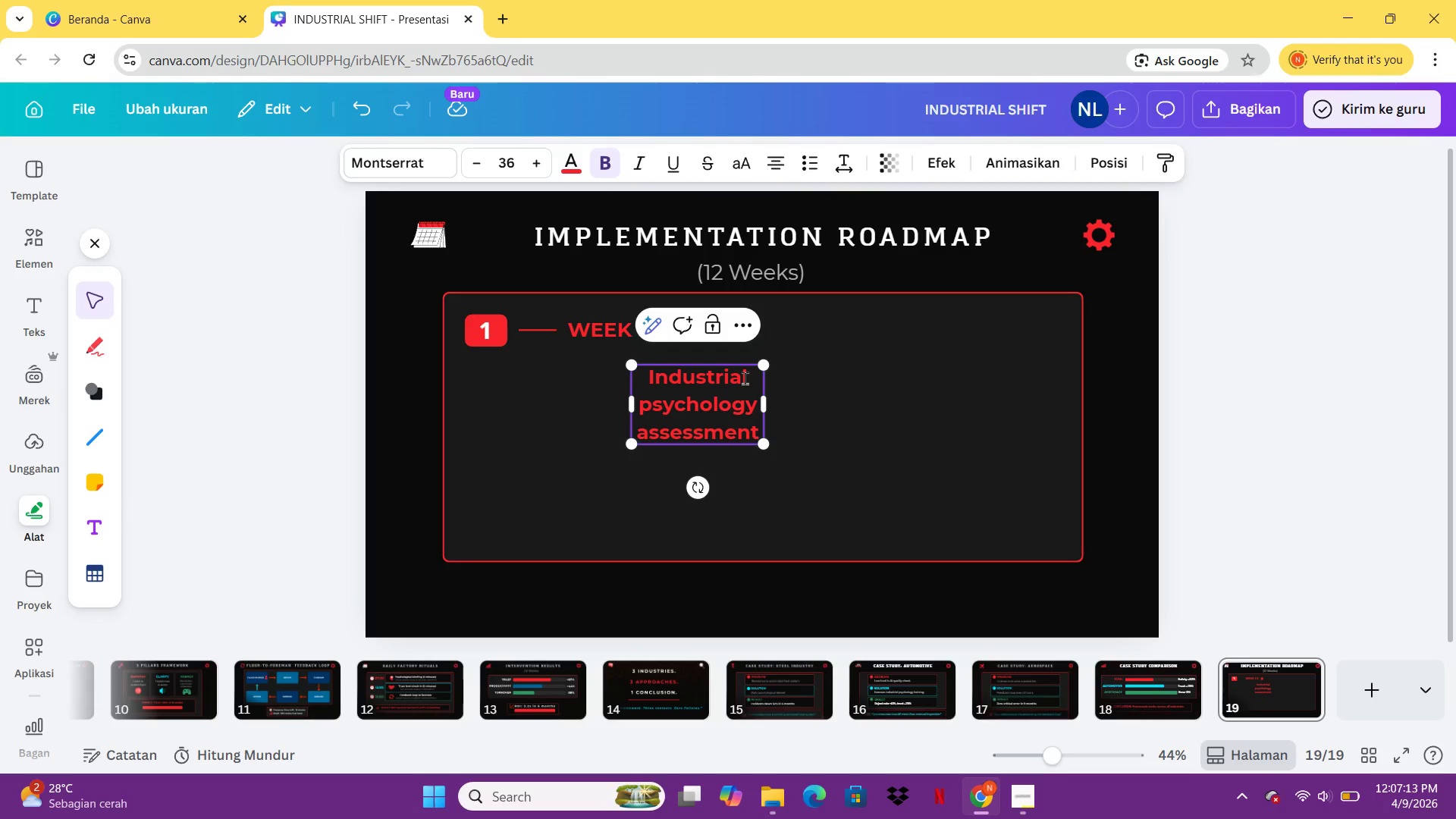 
key(Control+A)
 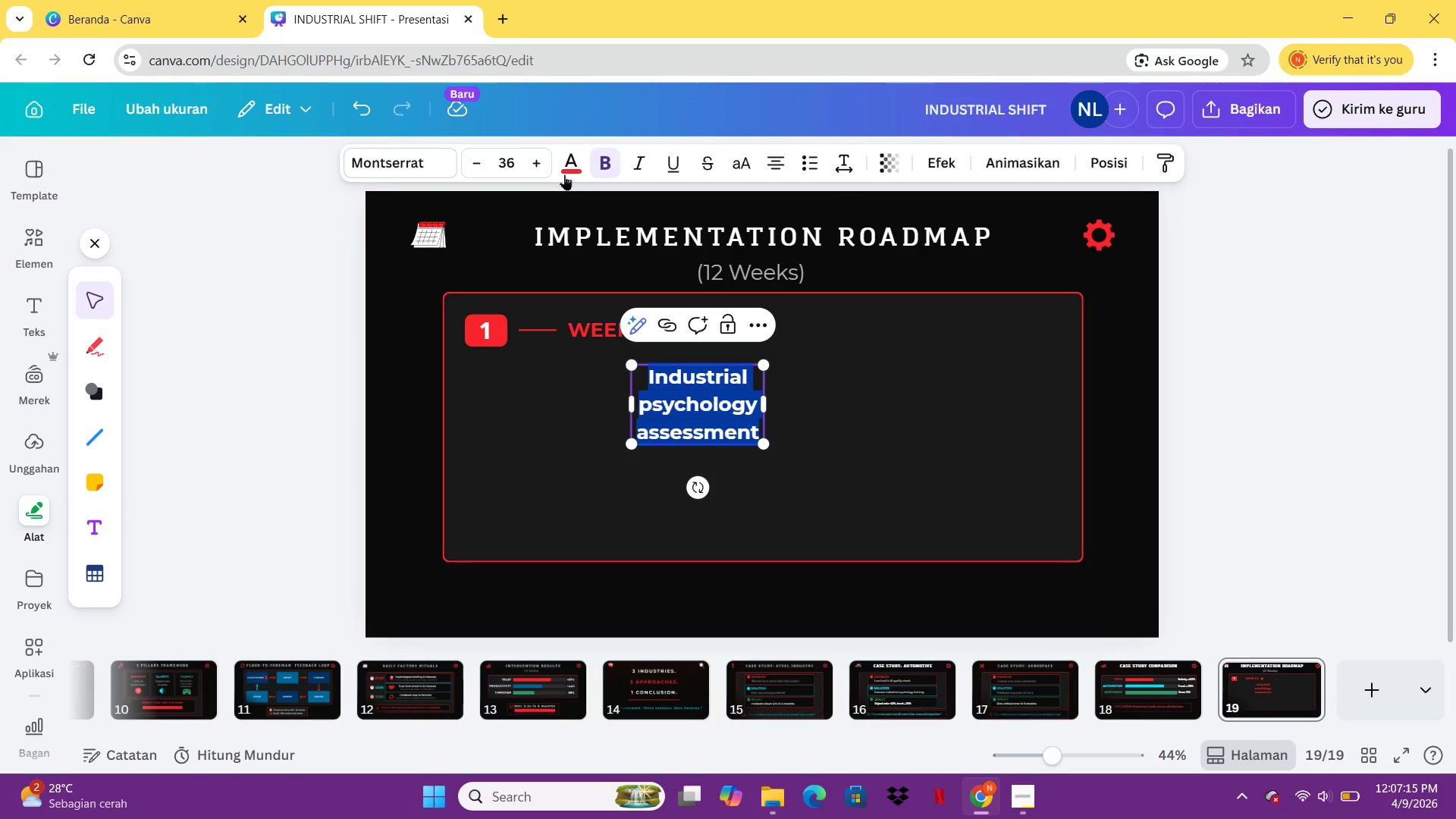 
left_click([566, 172])
 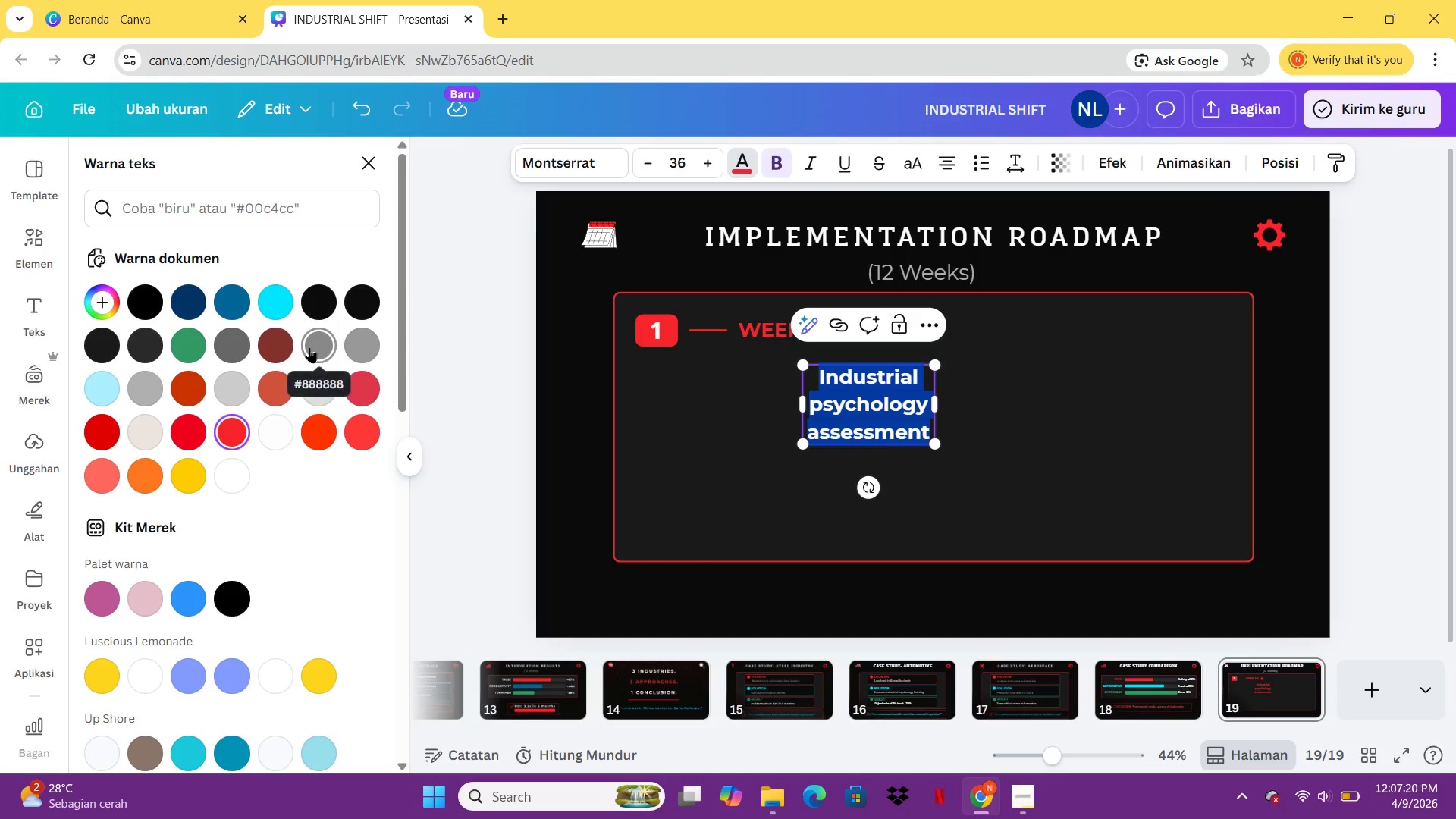 
wait(6.23)
 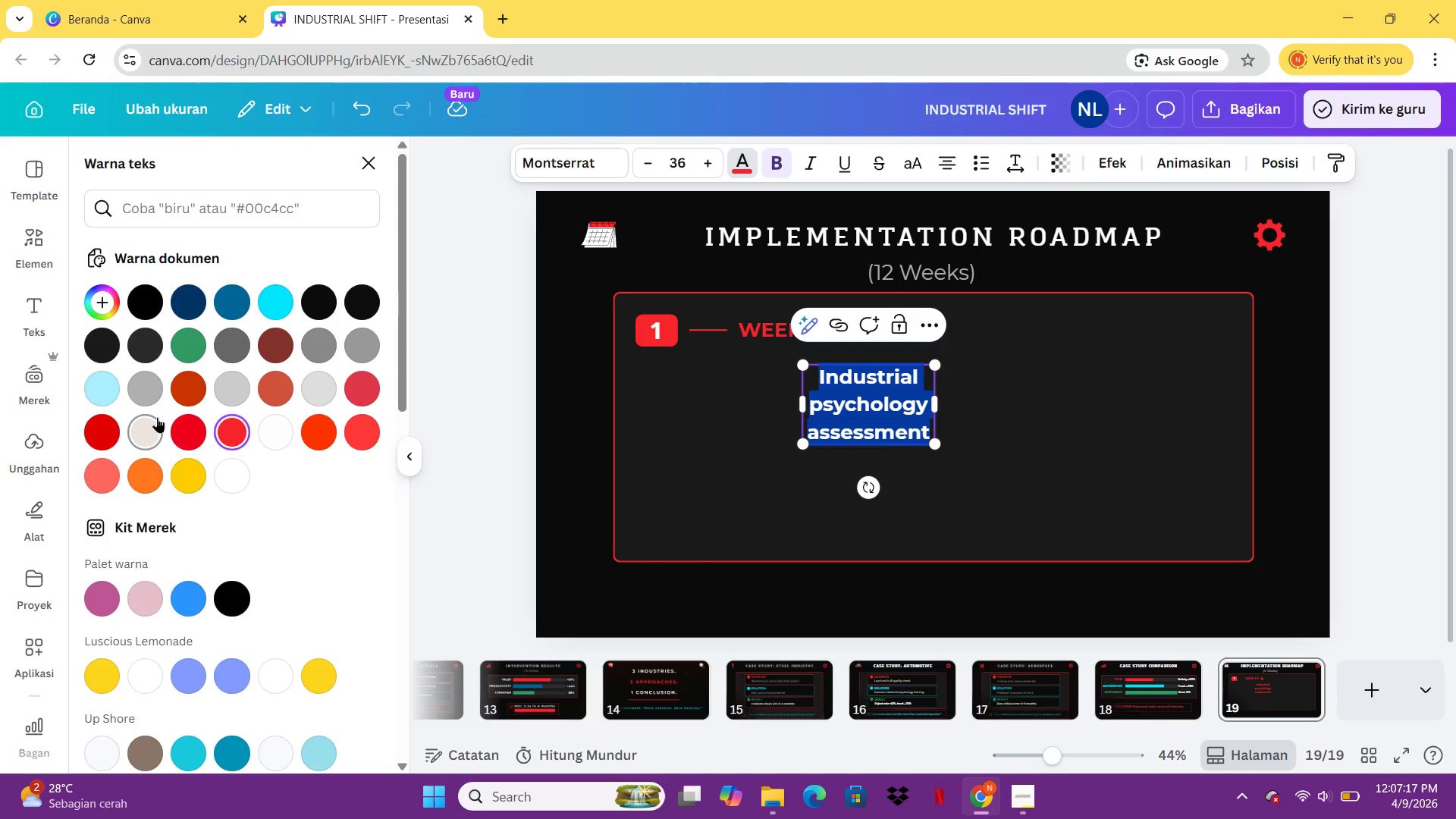 
left_click([234, 206])
 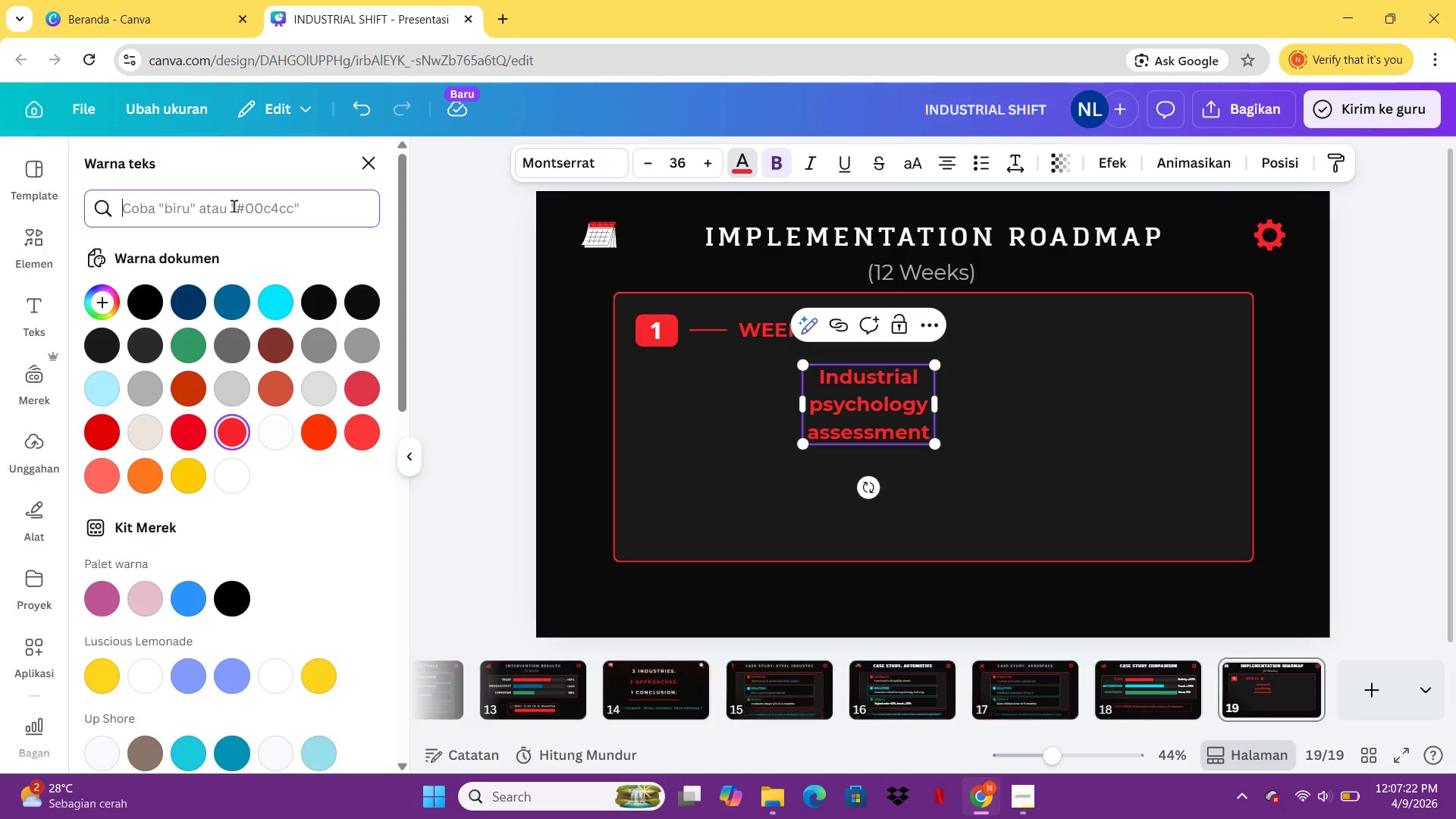 
type(cccccc)
 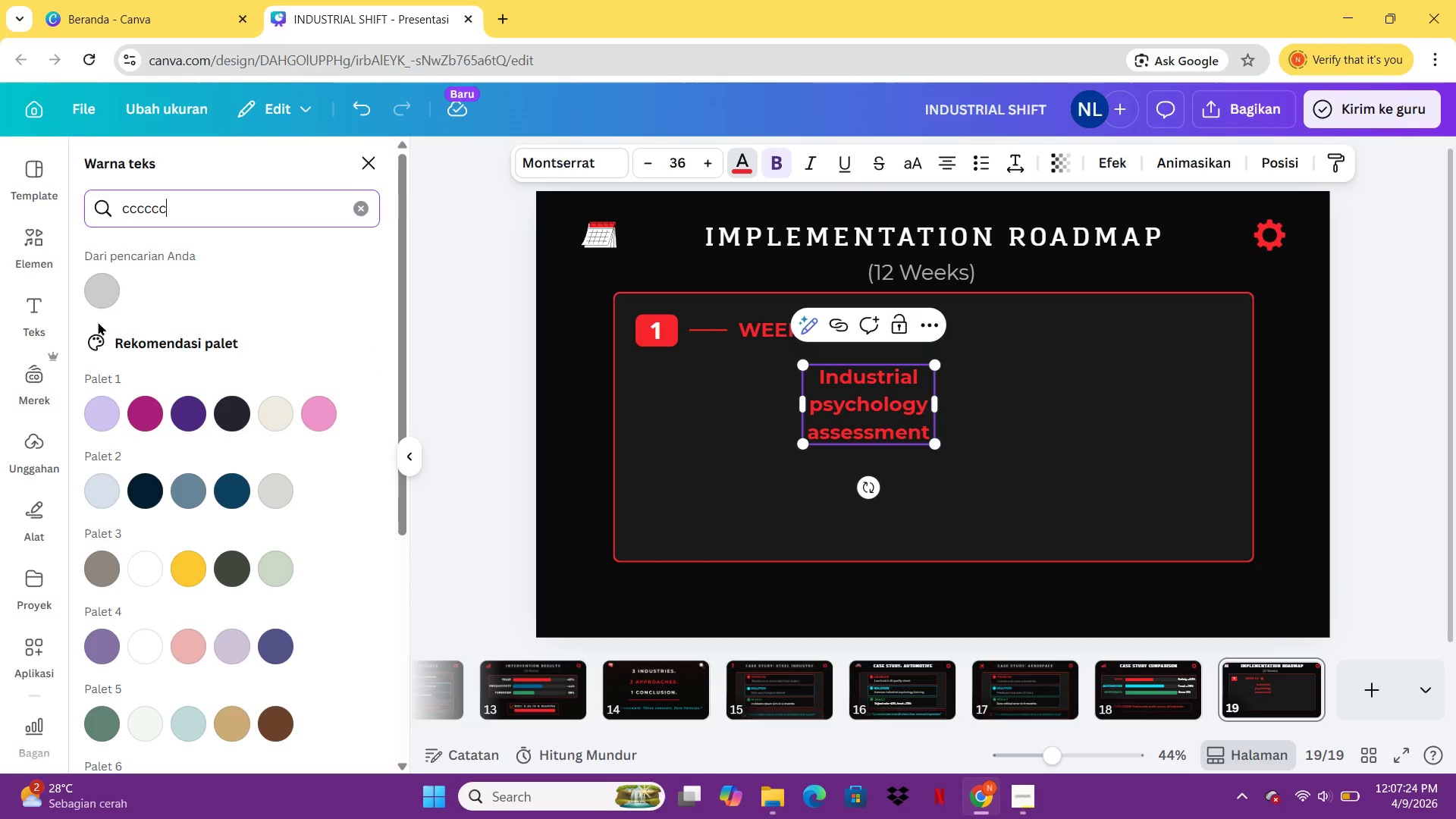 
left_click([102, 303])
 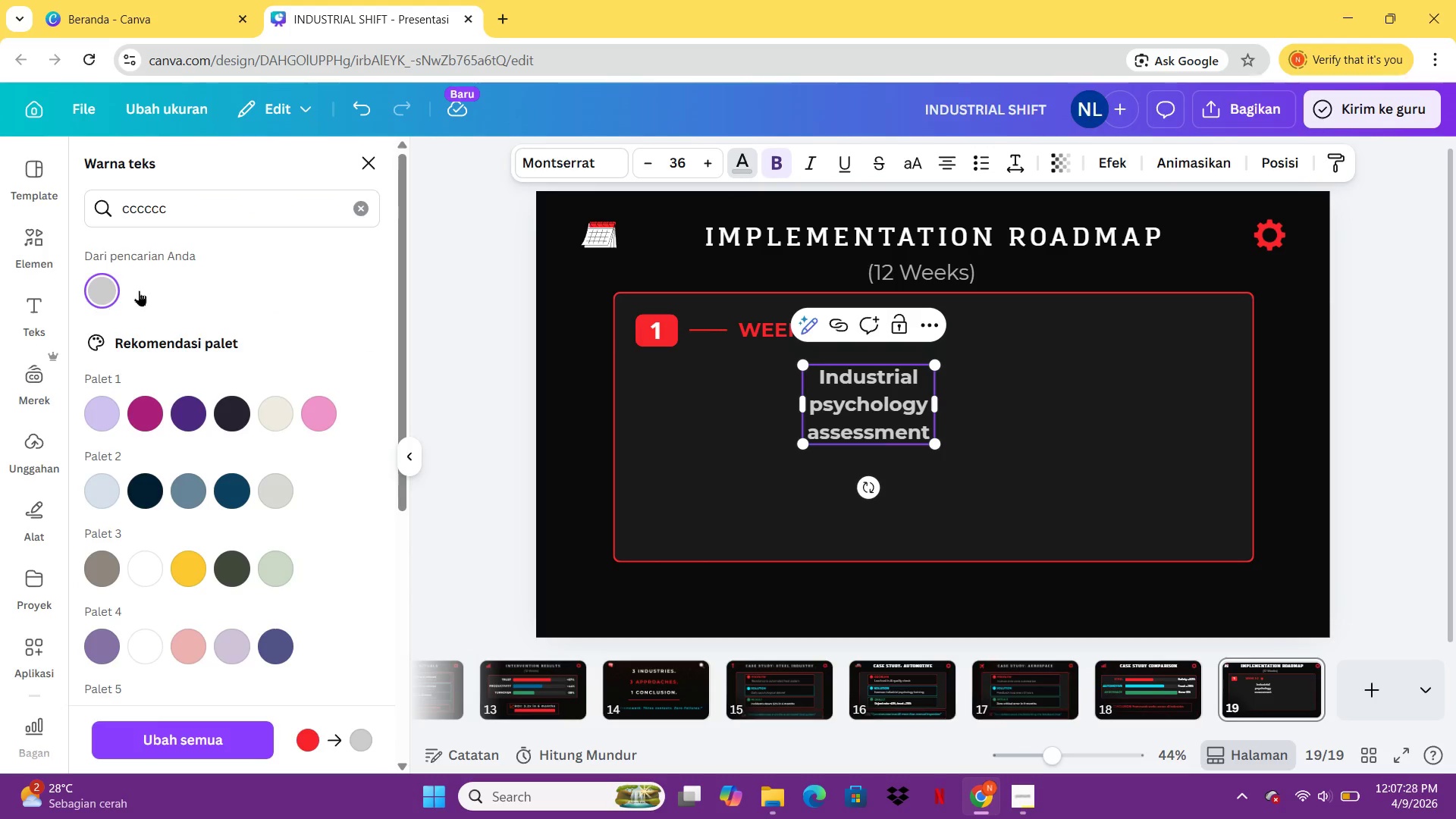 
left_click([781, 150])
 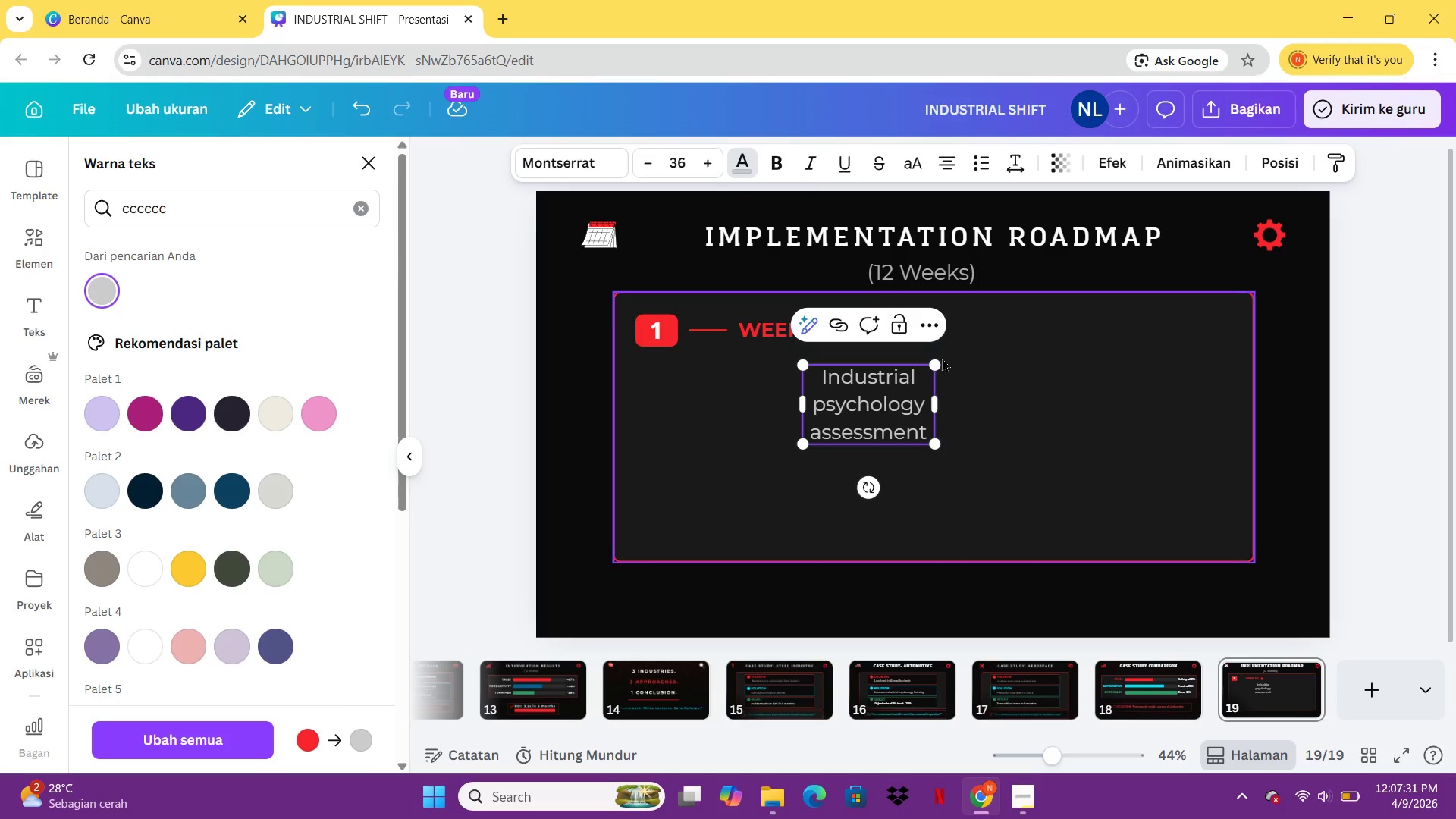 
left_click_drag(start_coordinate=[935, 408], to_coordinate=[1178, 373])
 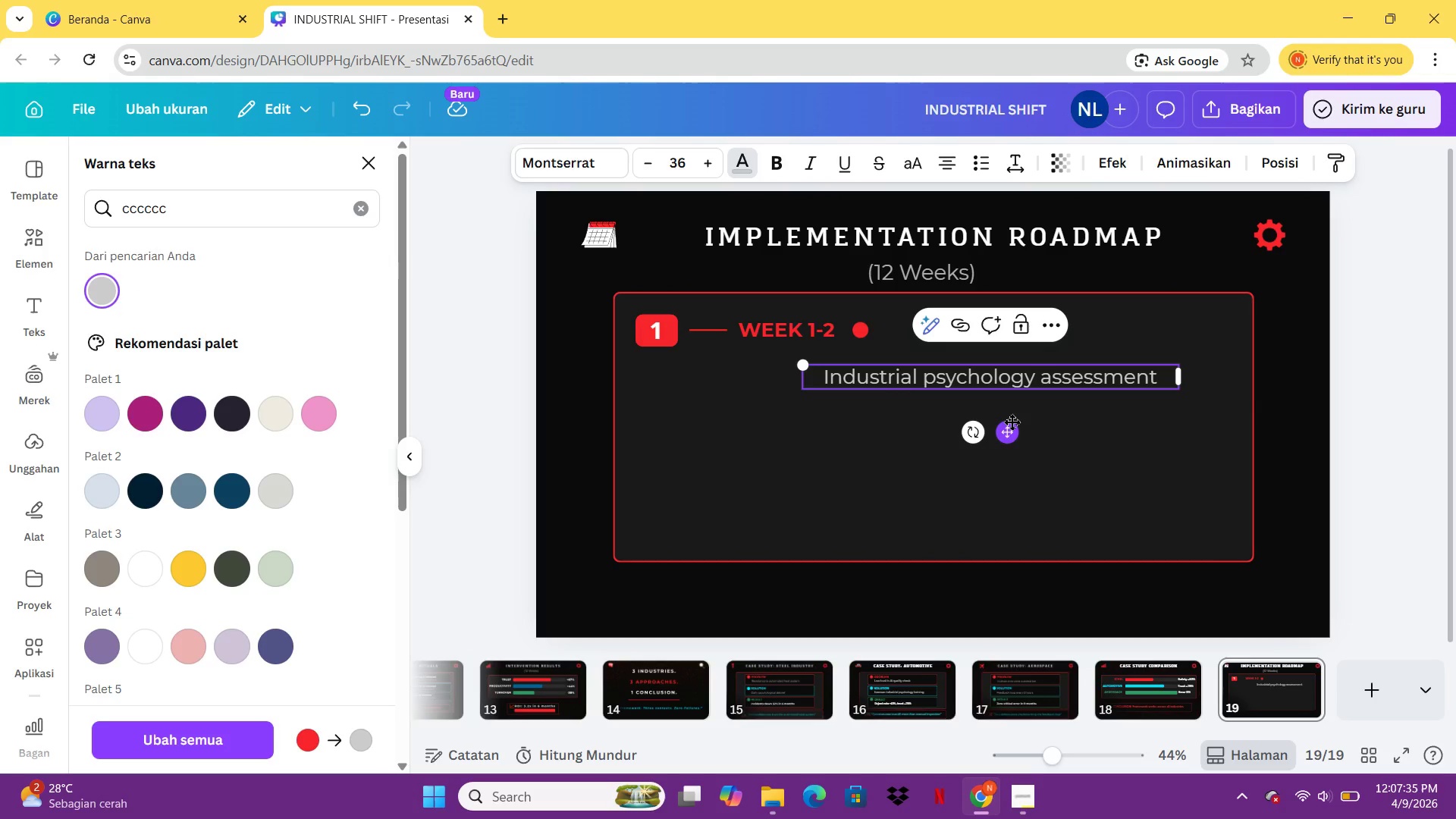 
left_click_drag(start_coordinate=[1012, 422], to_coordinate=[1069, 374])
 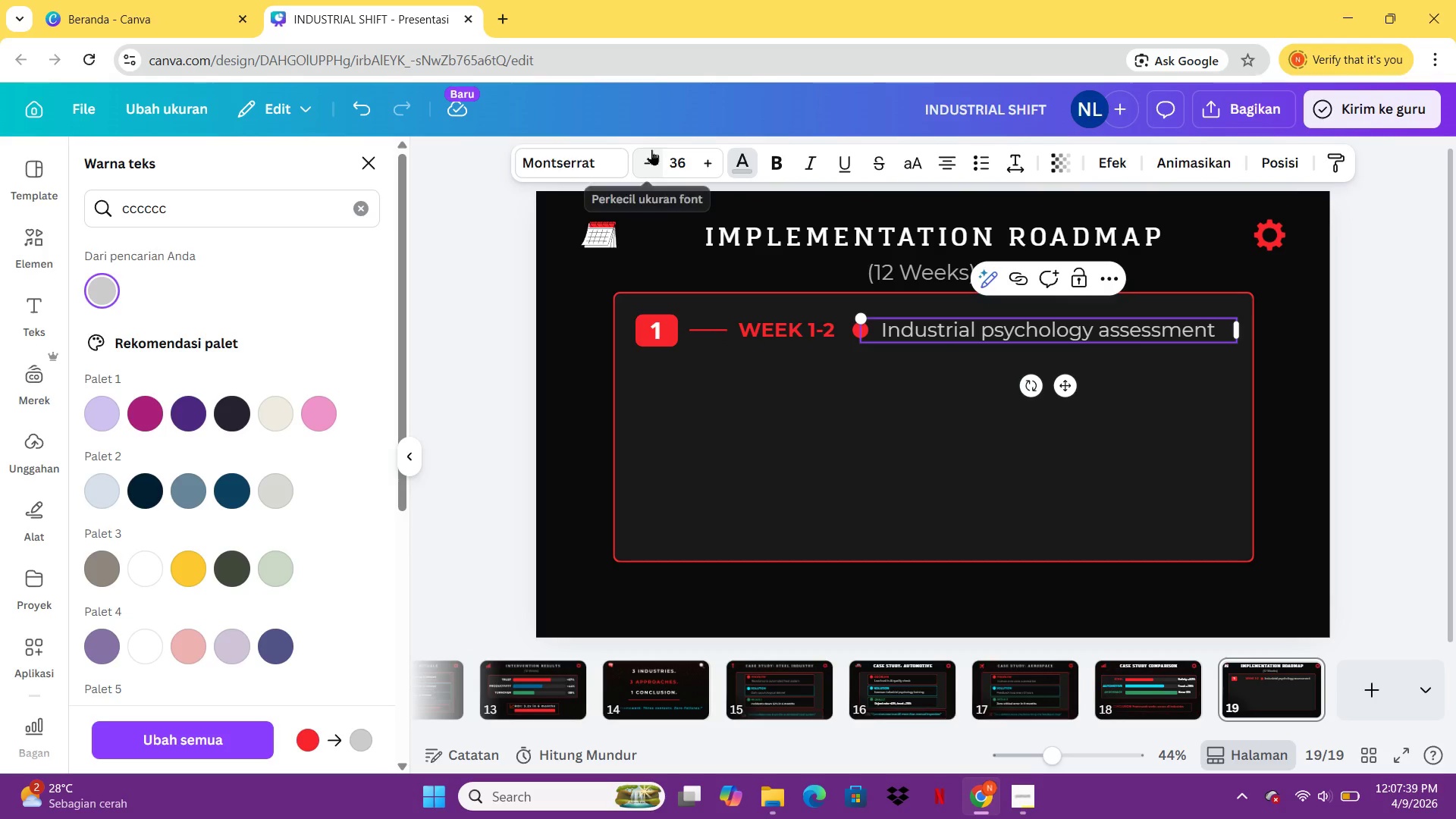 
double_click([651, 149])
 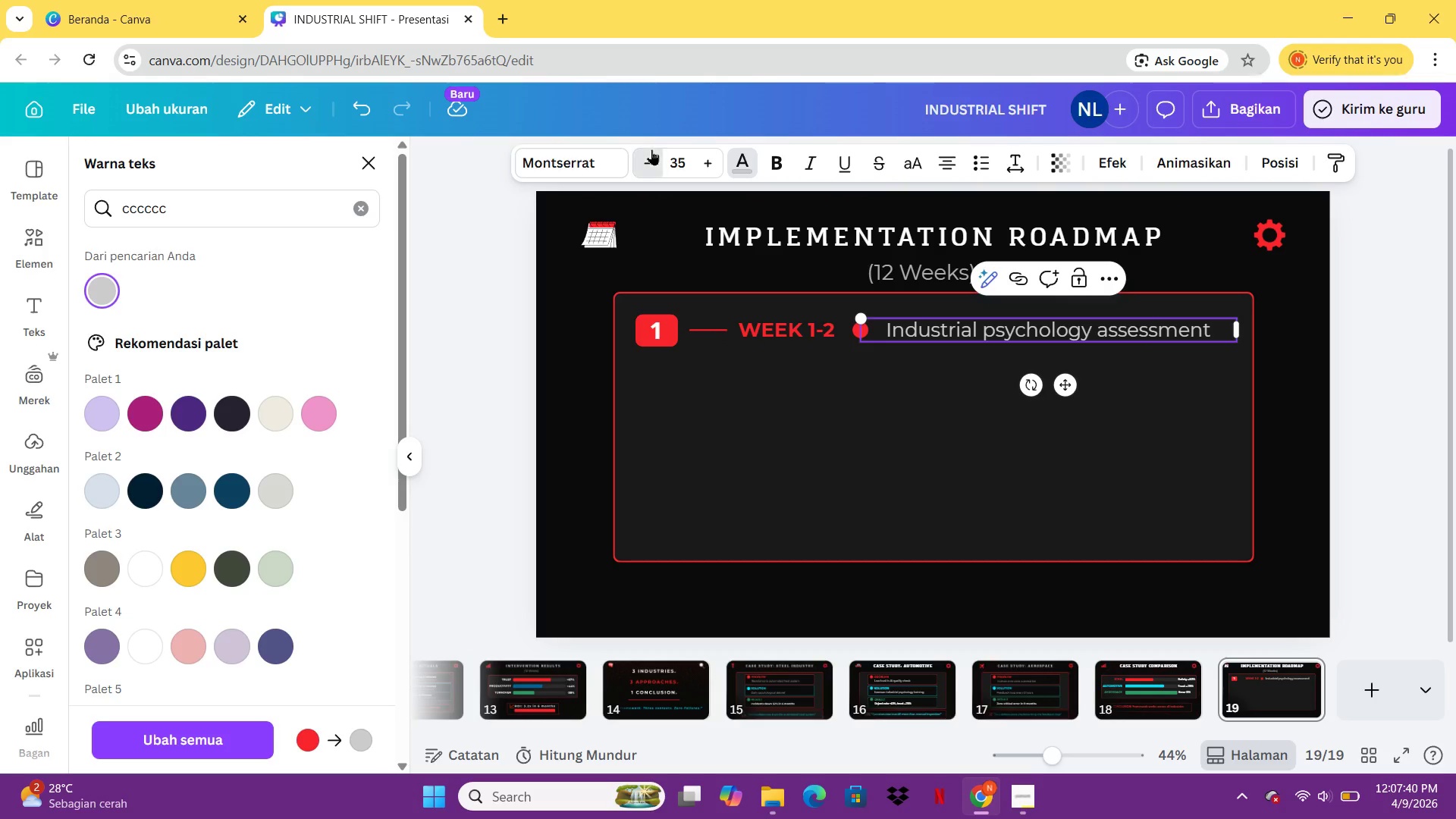 
triple_click([651, 149])
 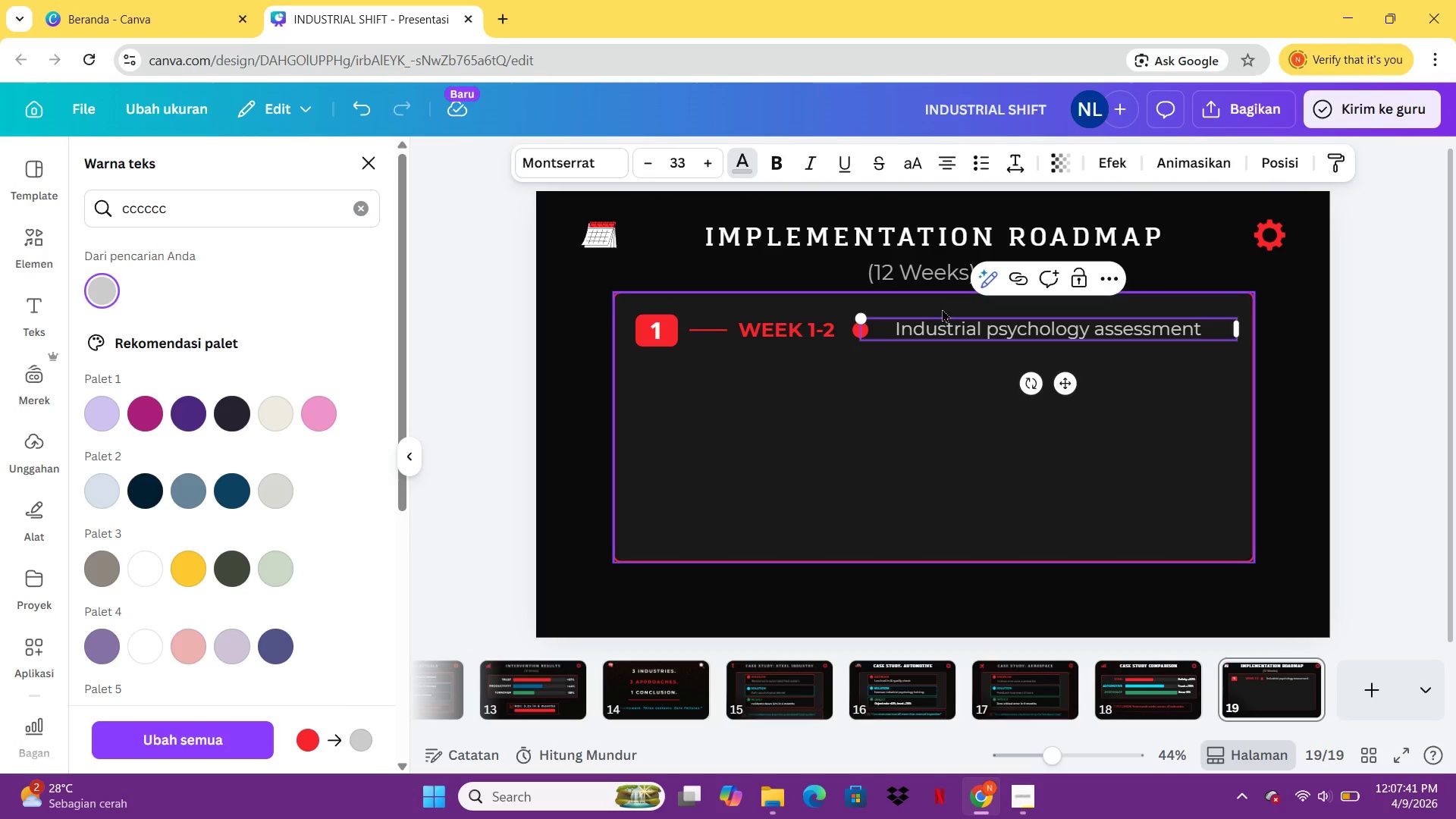 
left_click([862, 413])
 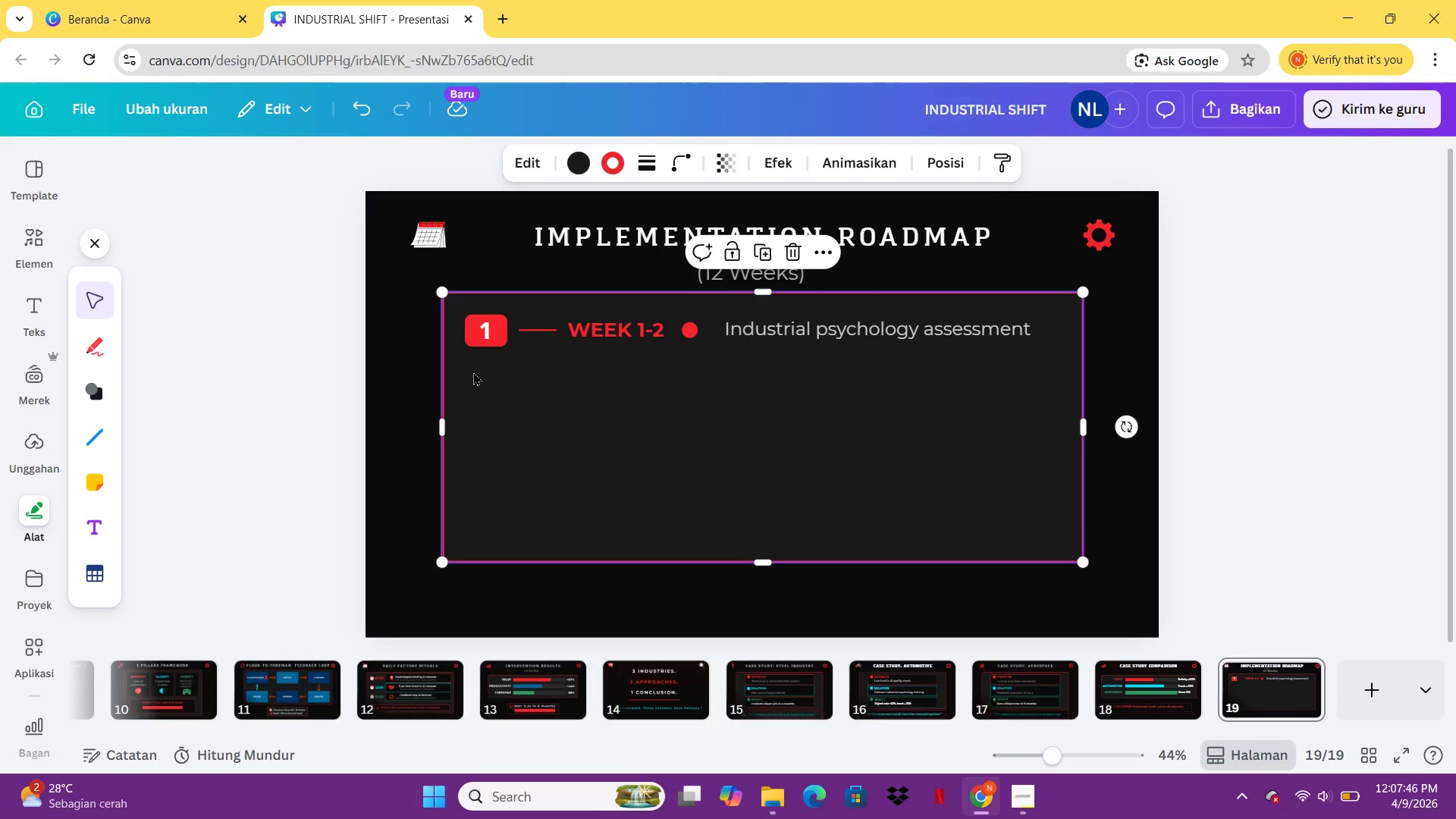 
wait(9.74)
 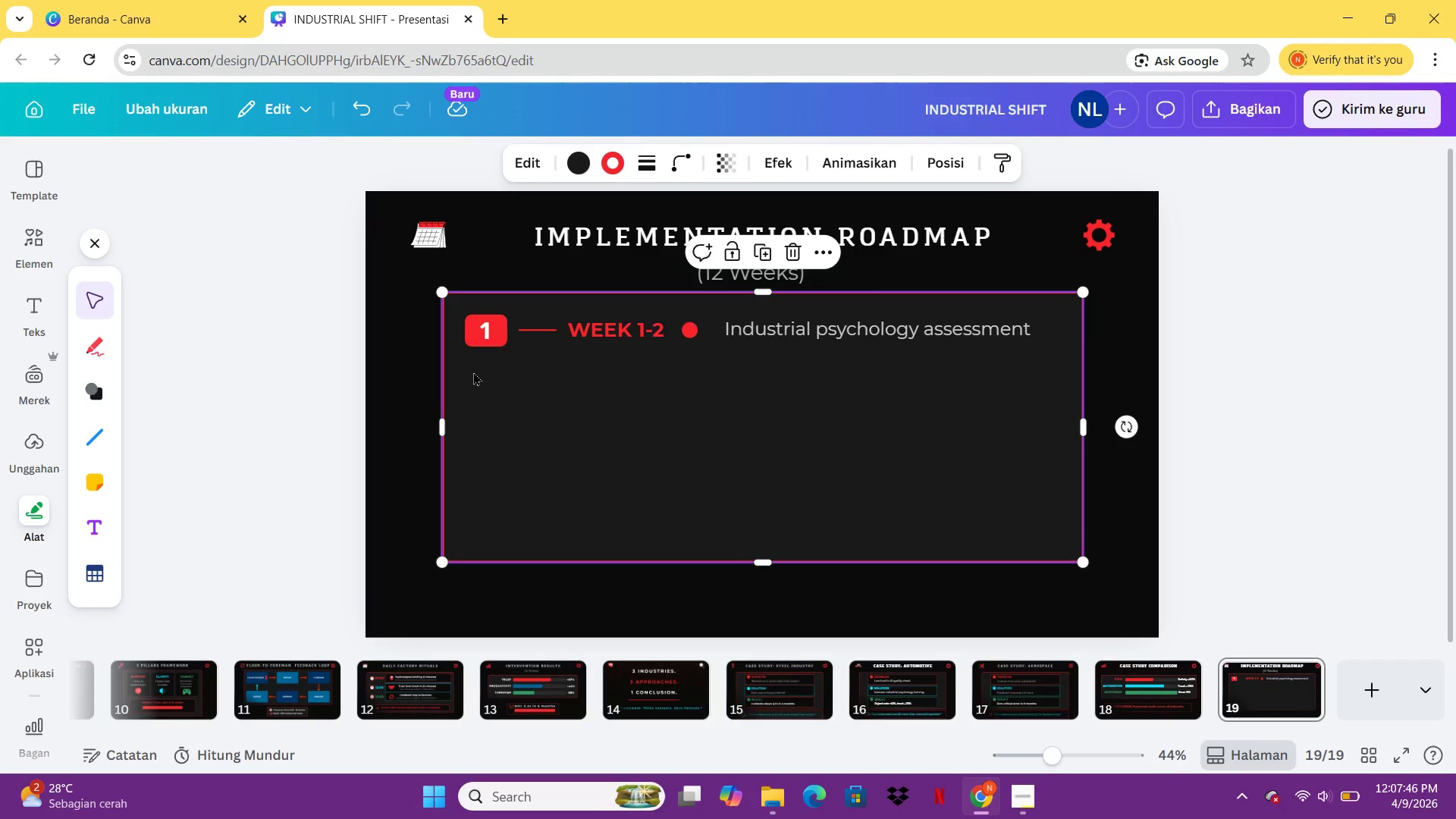 
left_click_drag(start_coordinate=[465, 356], to_coordinate=[627, 344])
 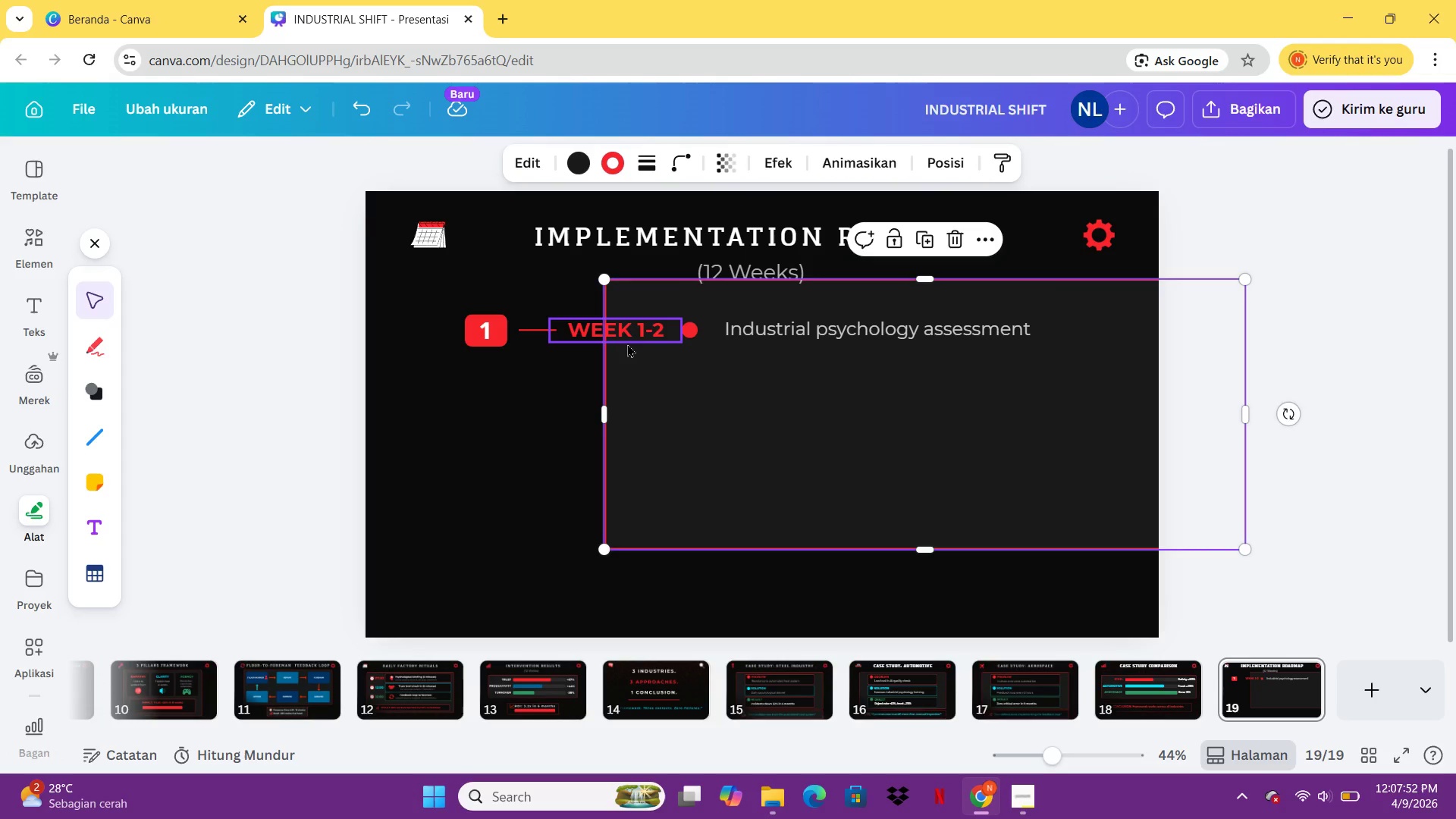 
key(Control+Z)
 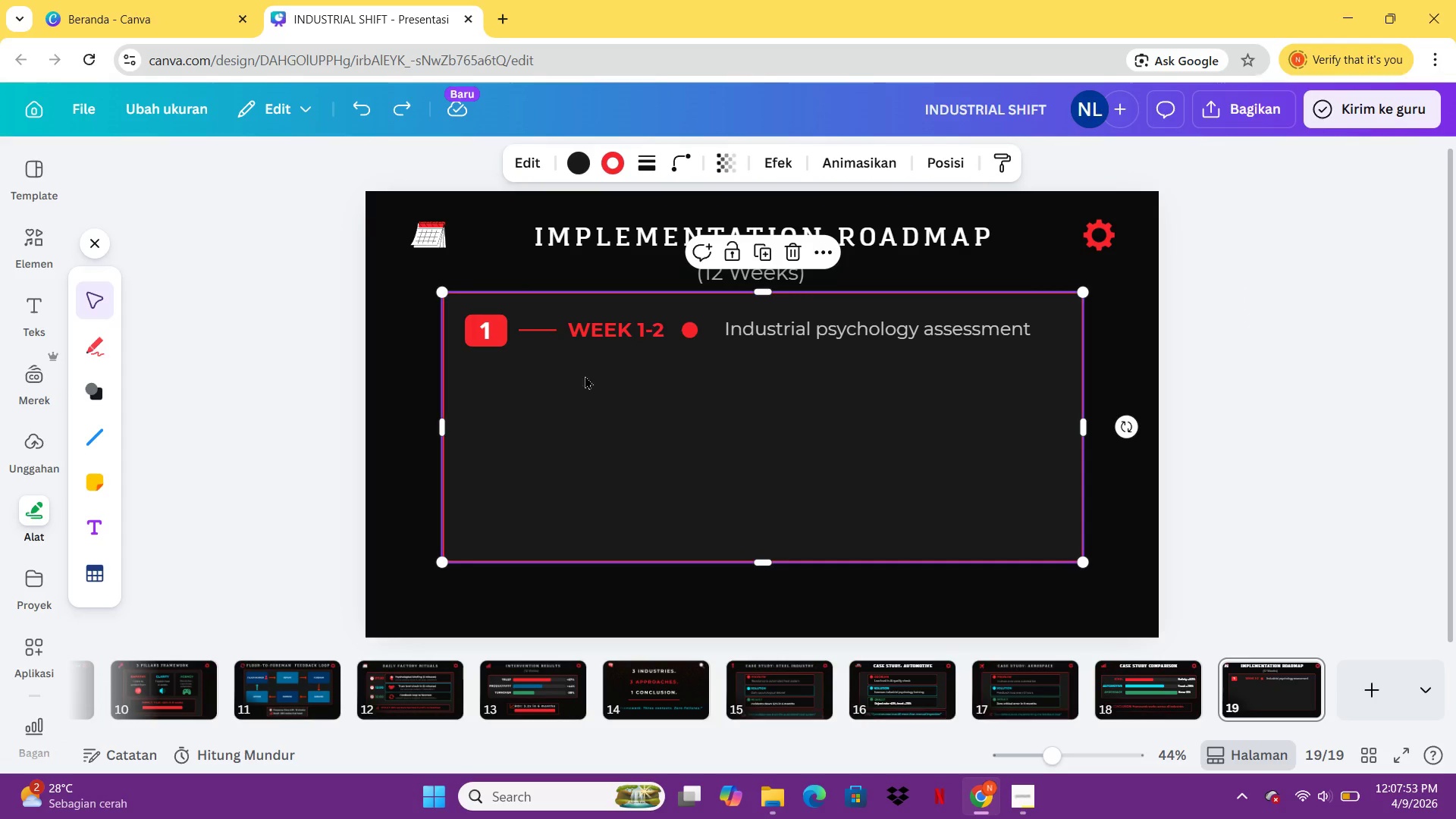 
left_click([587, 391])
 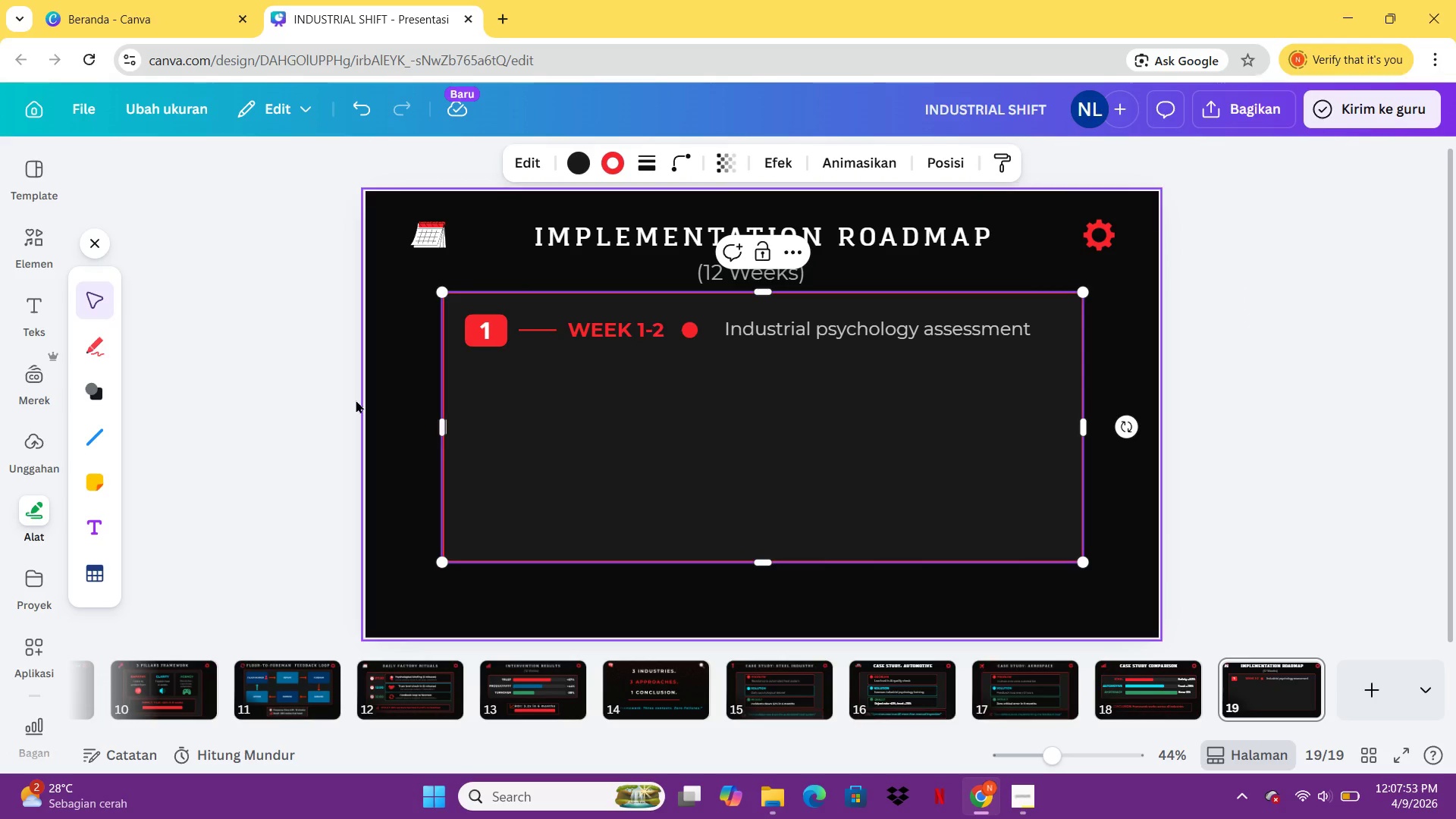 
left_click([354, 398])
 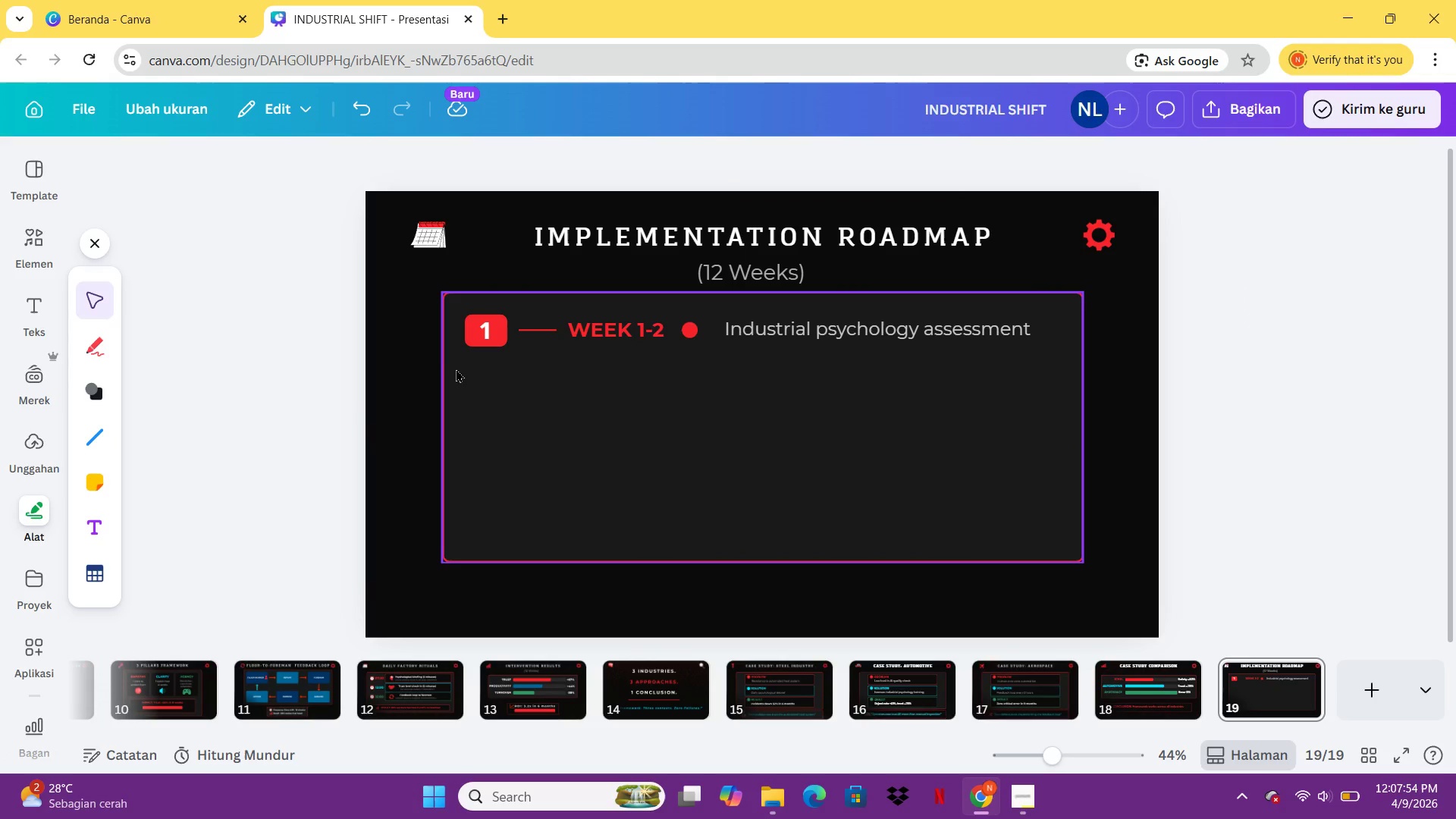 
left_click([460, 365])
 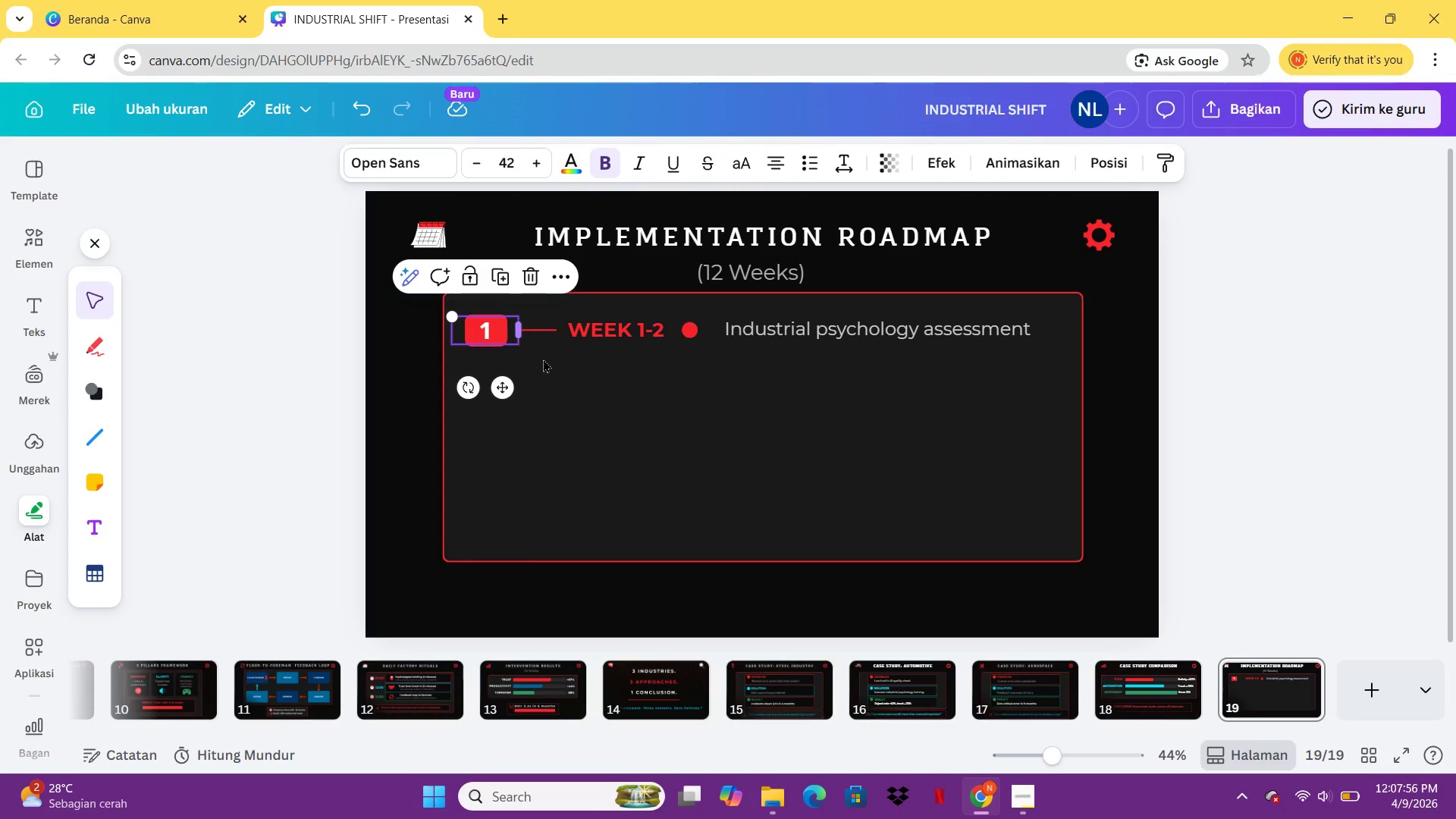 
left_click_drag(start_coordinate=[808, 388], to_coordinate=[1090, 447])
 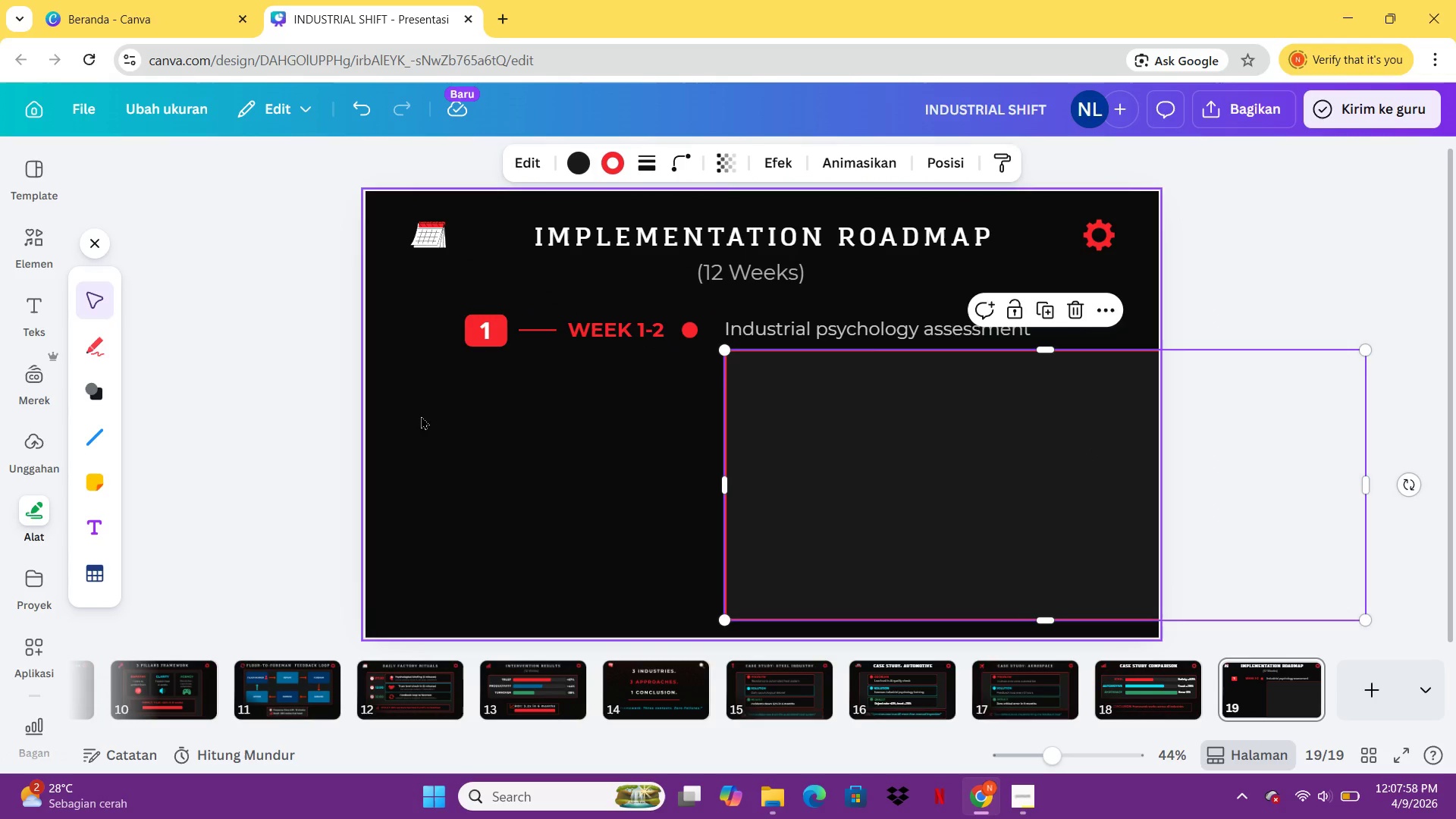 
left_click_drag(start_coordinate=[460, 403], to_coordinate=[690, 328])
 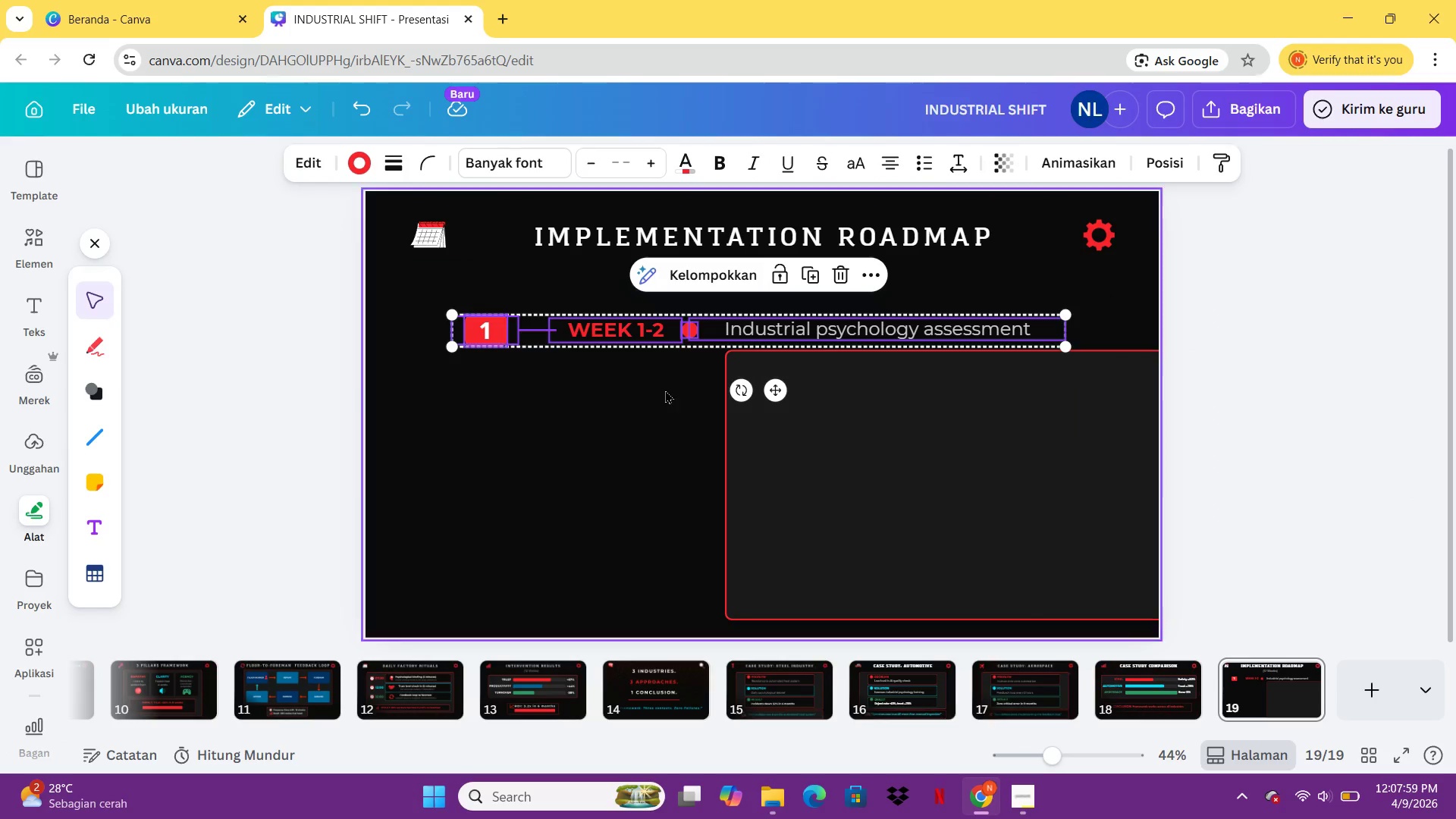 
left_click([664, 390])
 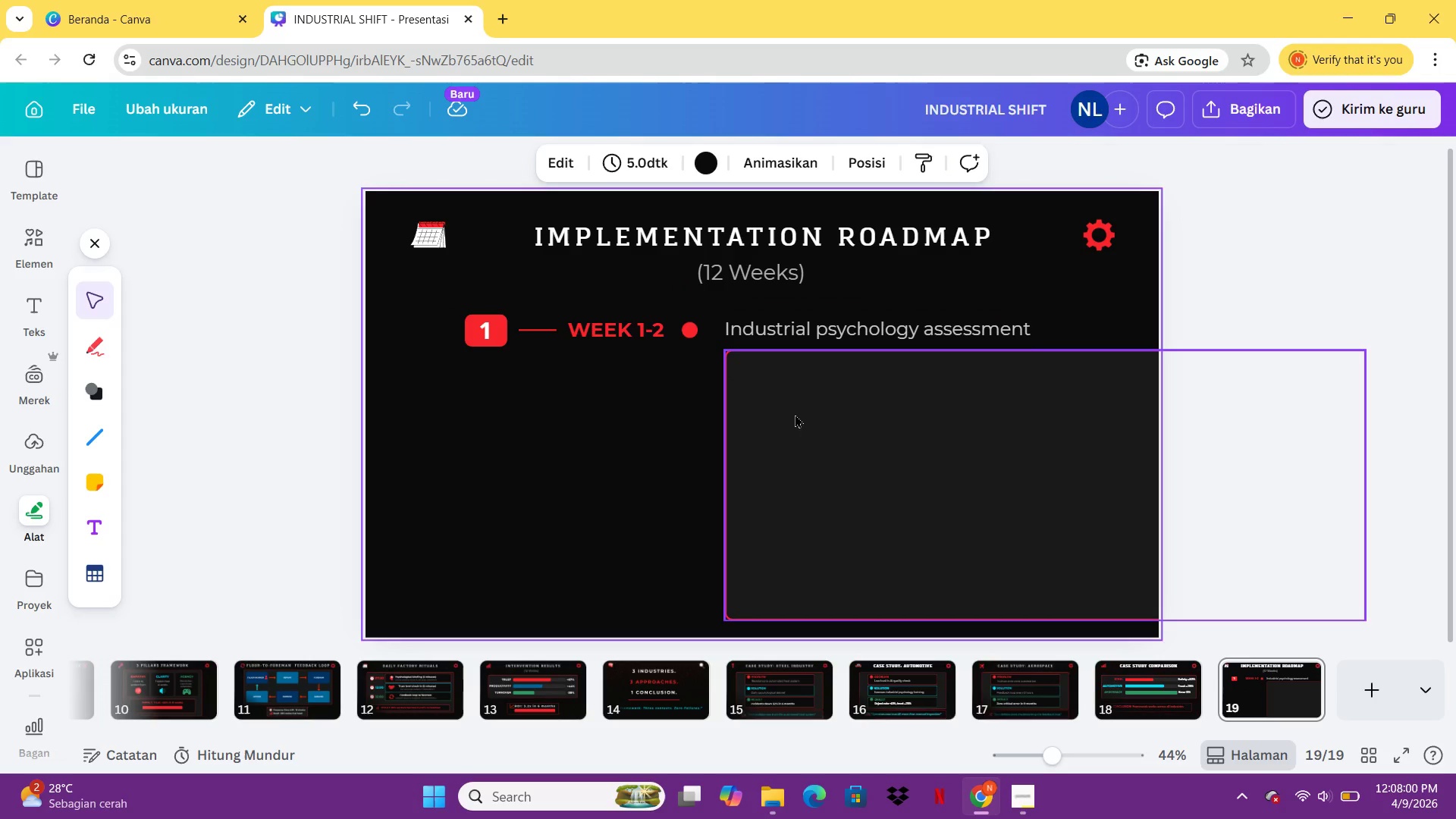 
left_click_drag(start_coordinate=[819, 424], to_coordinate=[952, 426])
 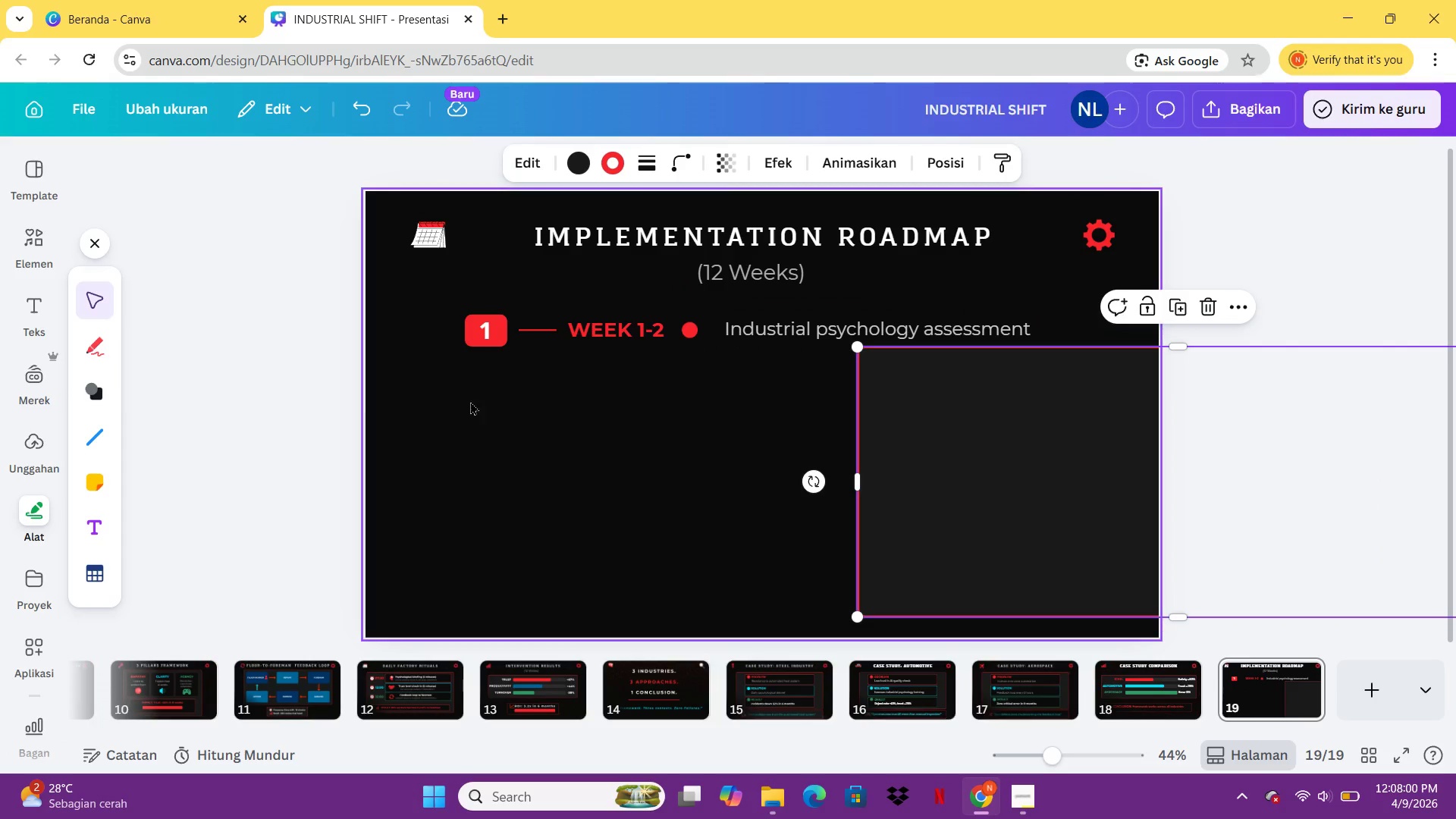 
left_click_drag(start_coordinate=[464, 388], to_coordinate=[899, 318])
 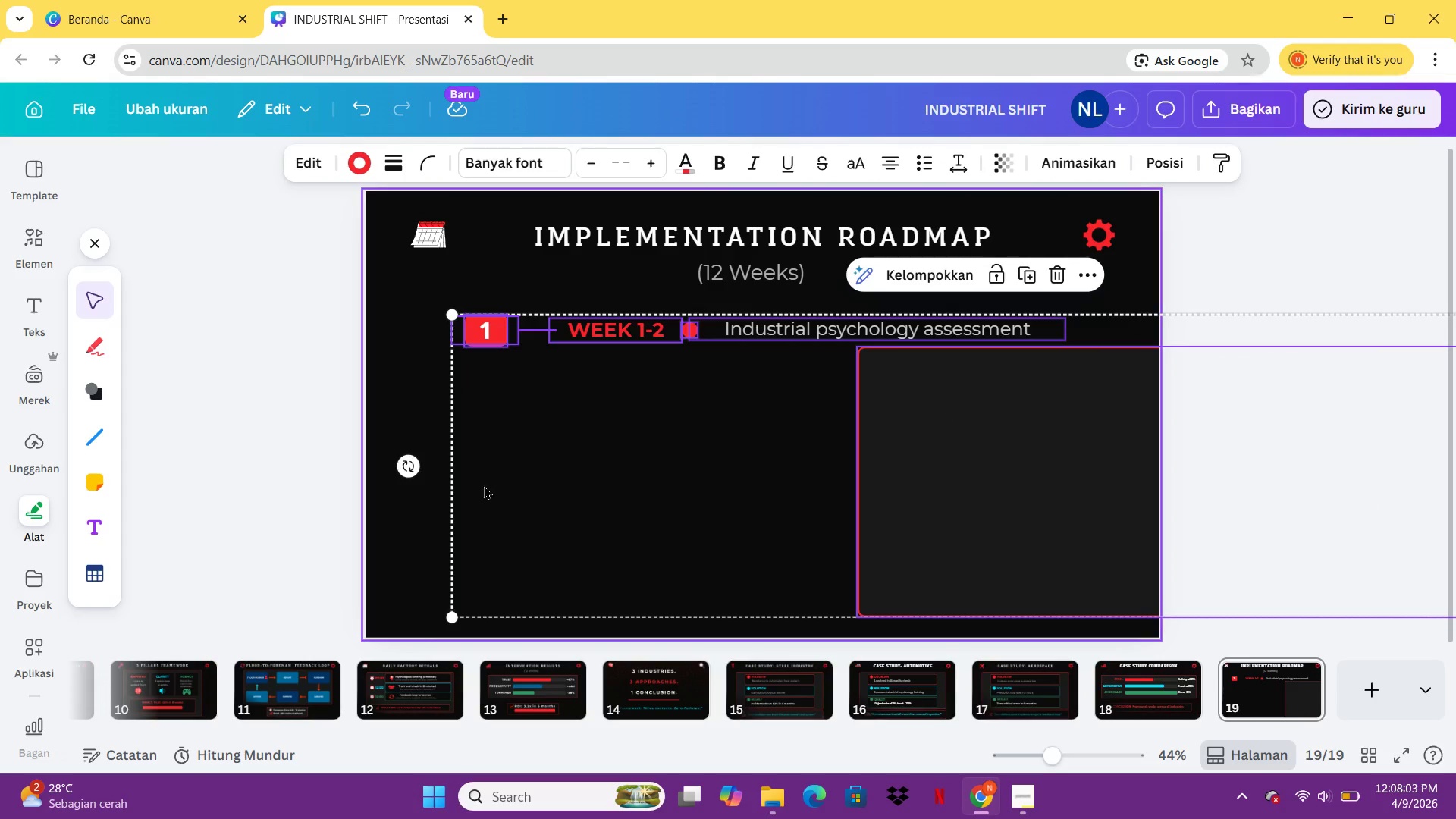 
left_click([410, 500])
 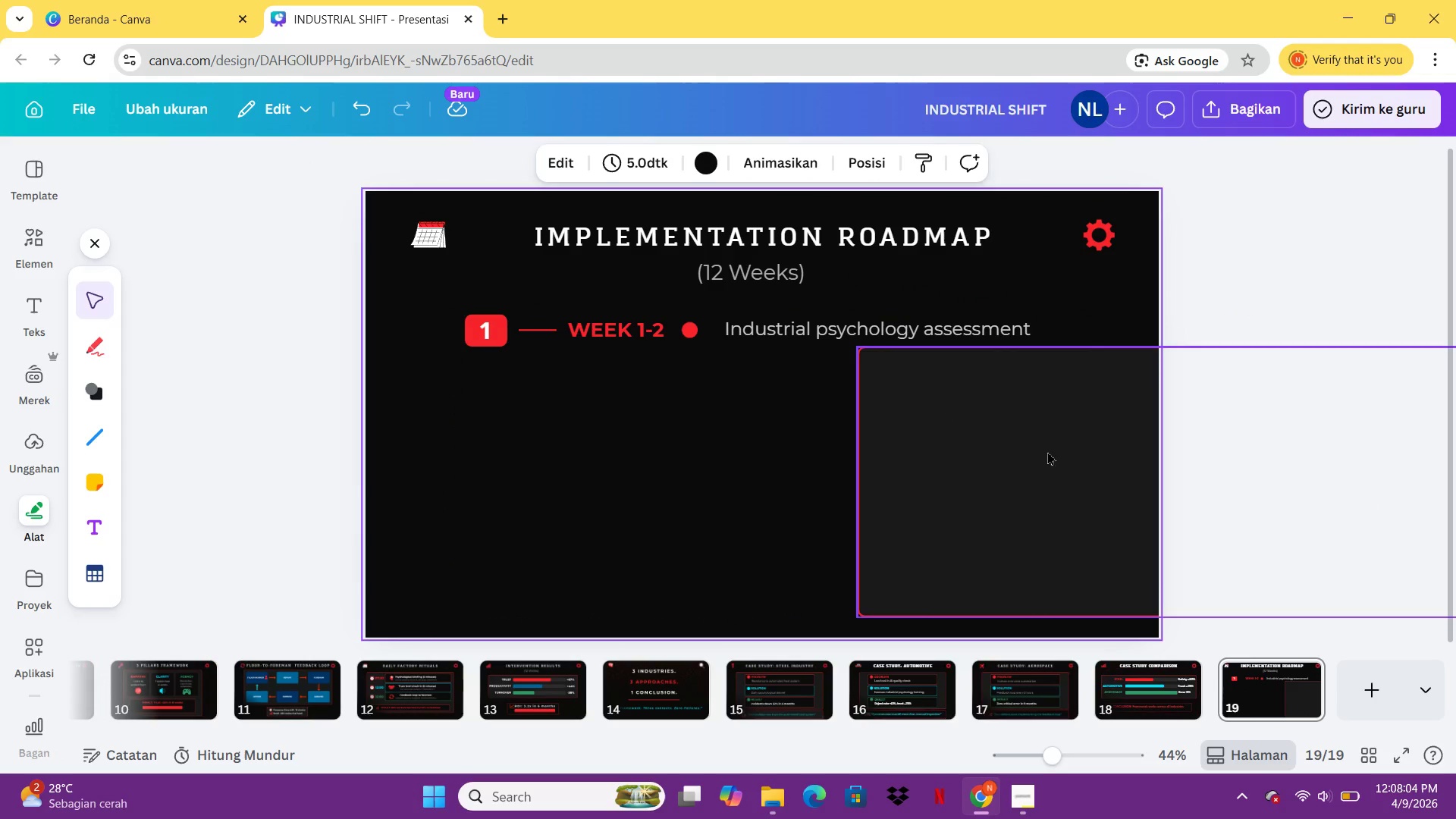 
left_click_drag(start_coordinate=[1050, 451], to_coordinate=[1073, 510])
 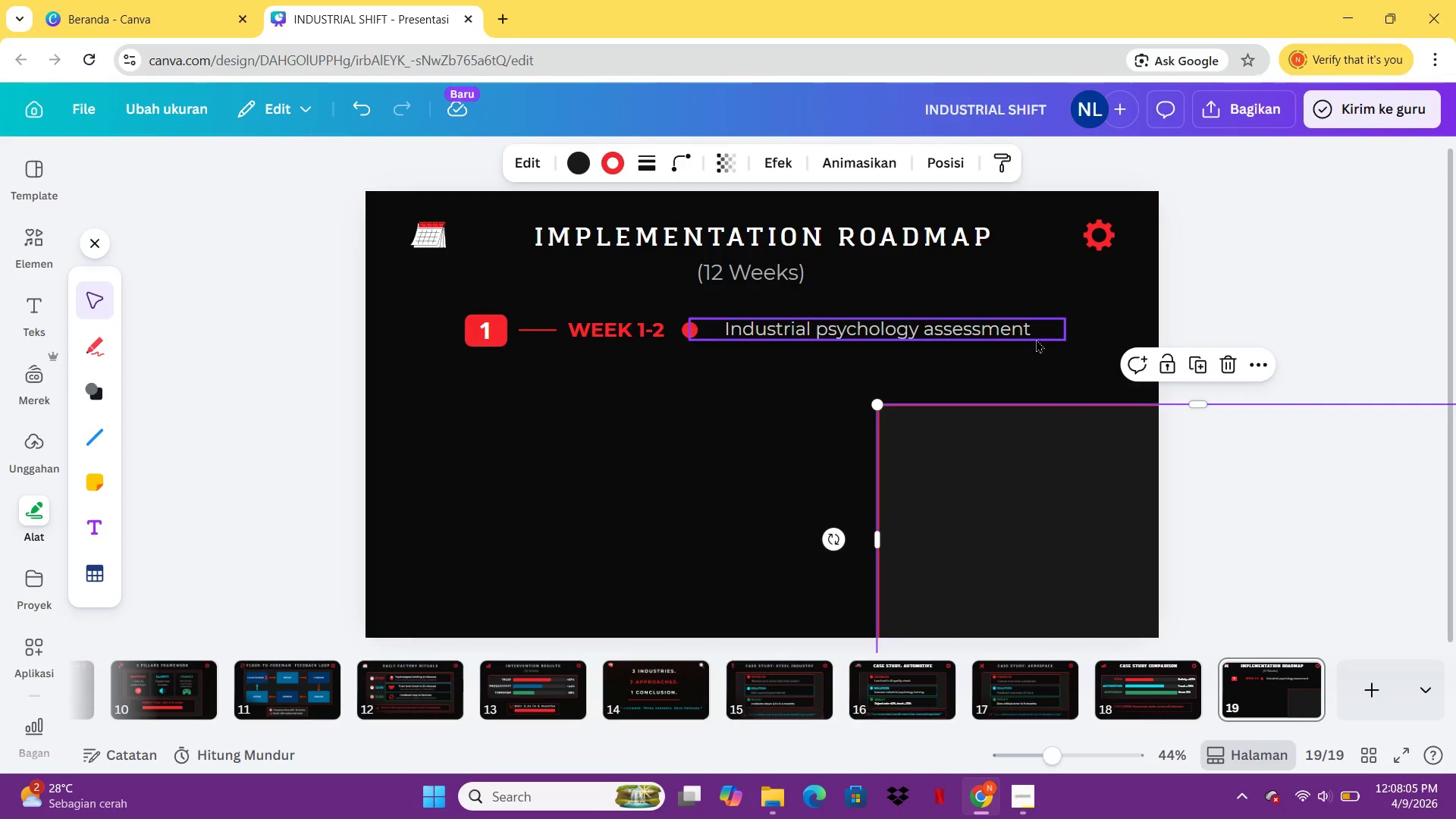 
left_click_drag(start_coordinate=[1058, 331], to_coordinate=[789, 355])
 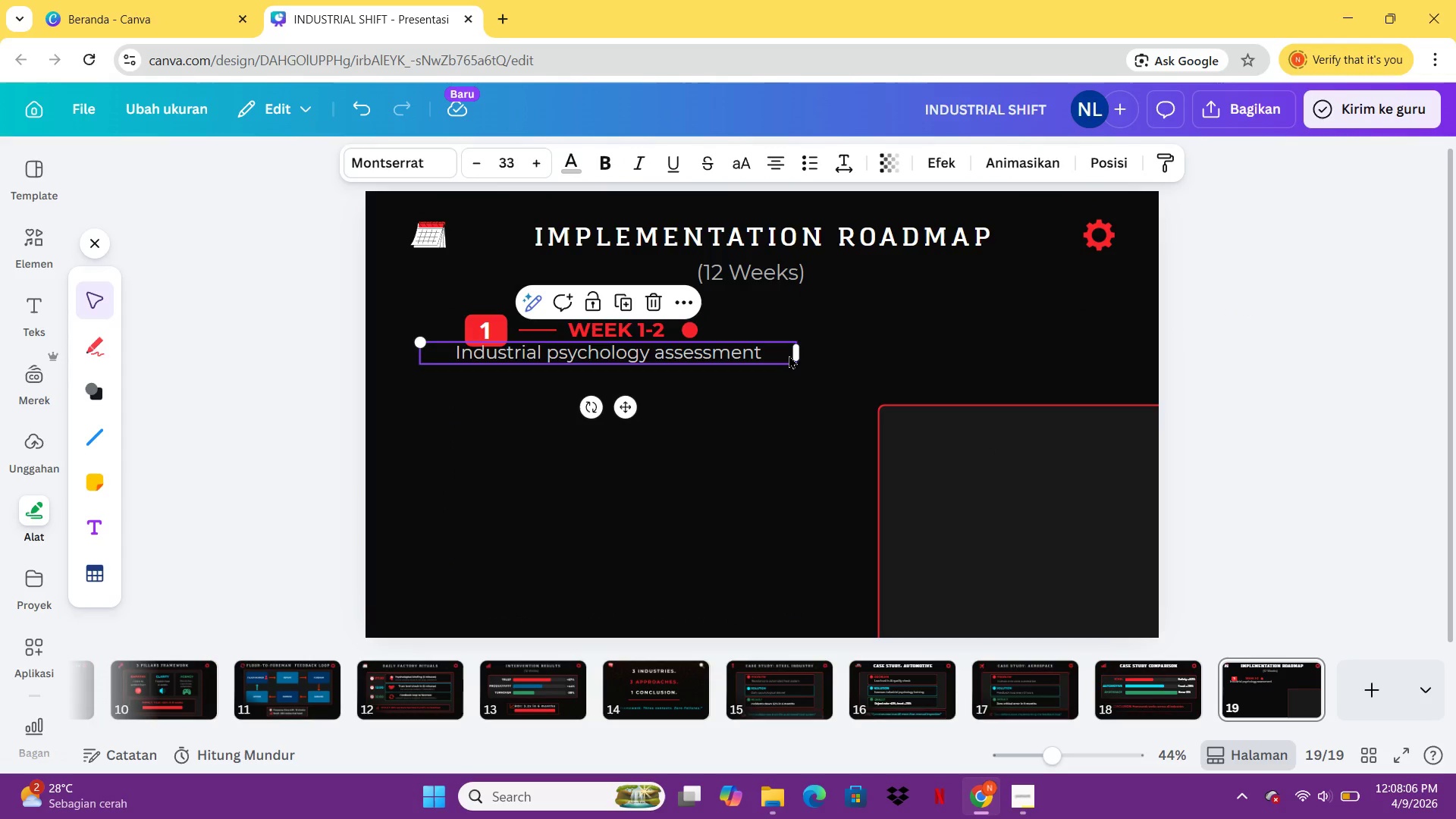 
hold_key(key=ControlLeft, duration=0.41)
 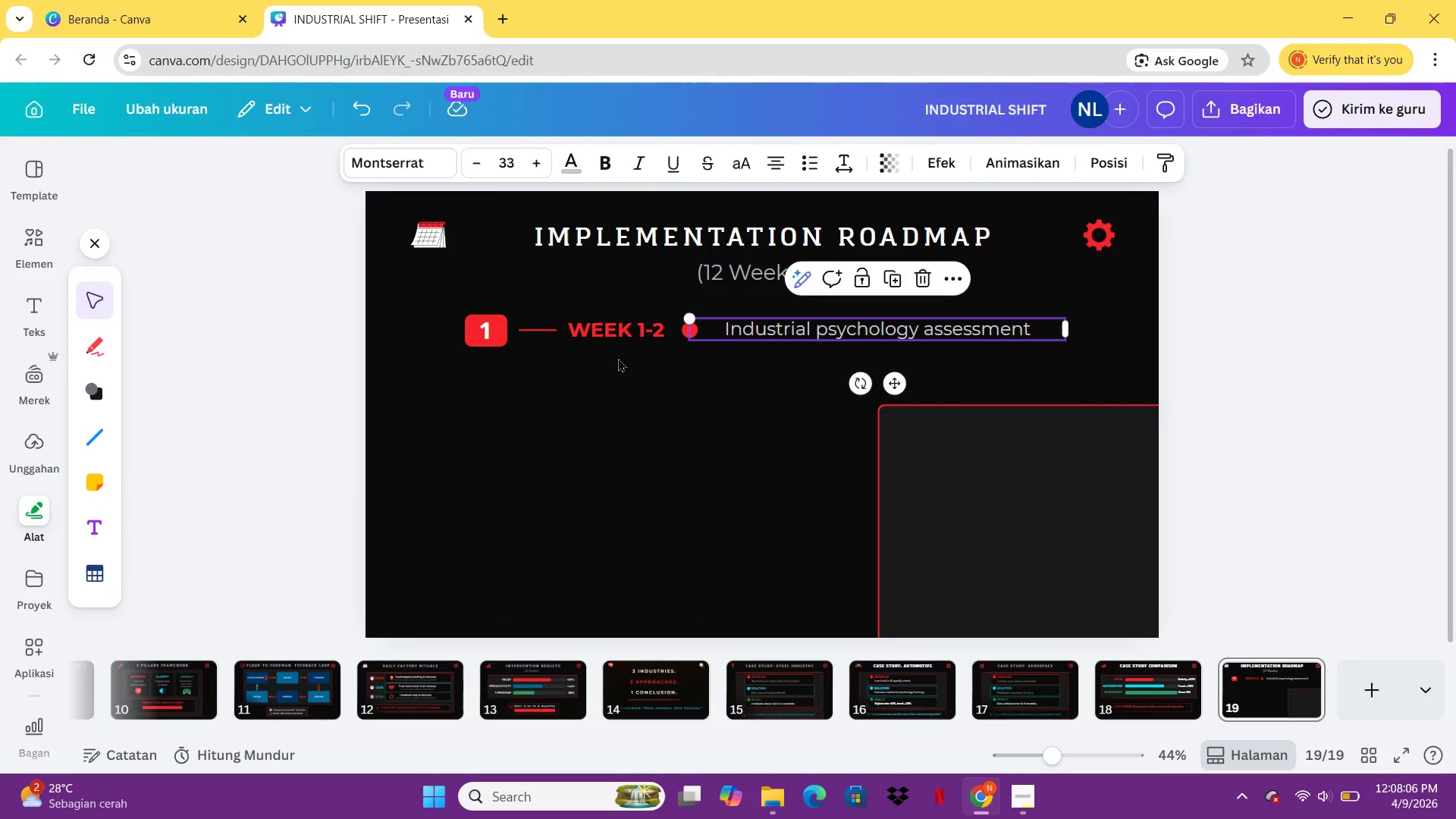 
key(Control+ControlLeft)
 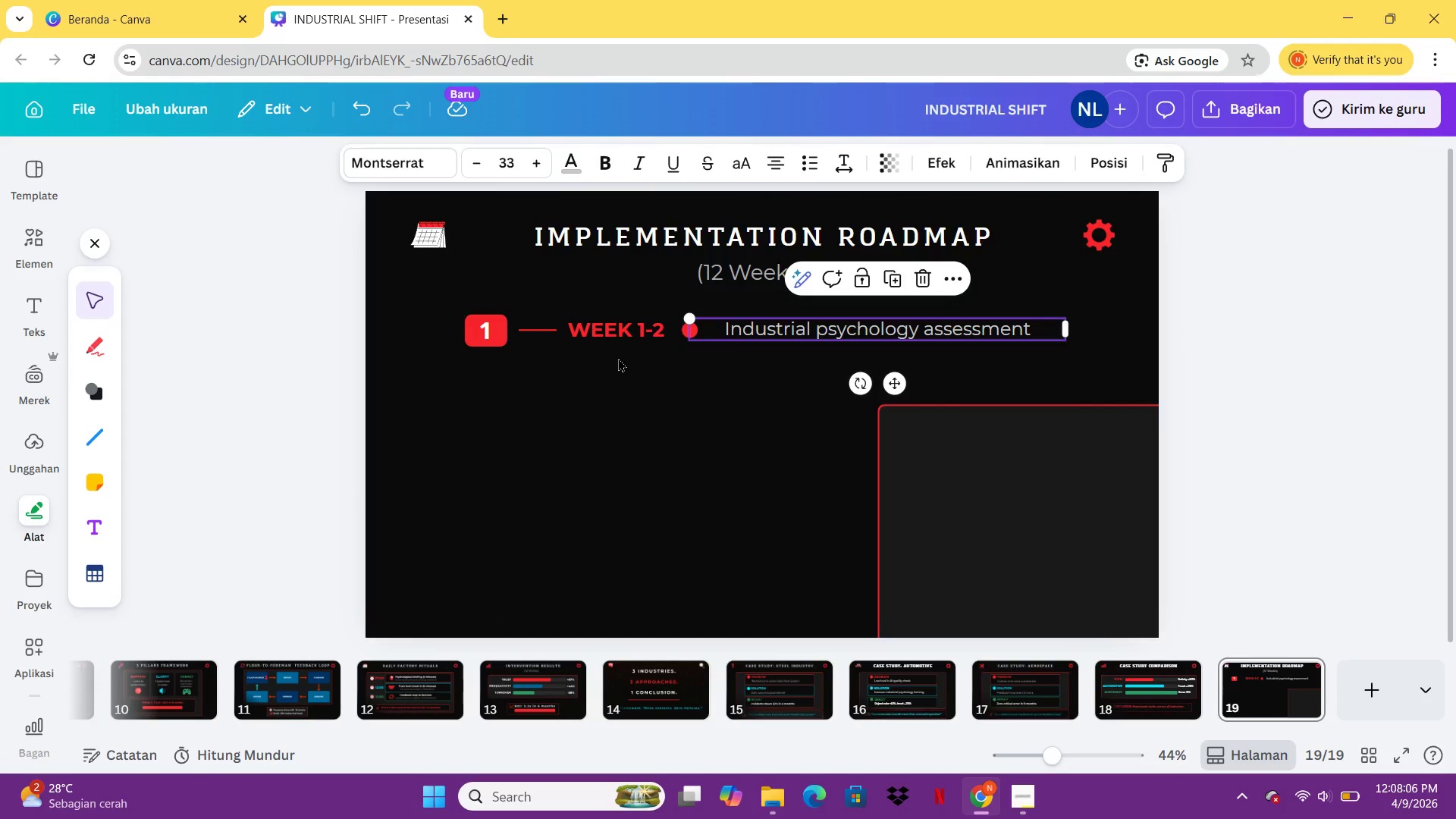 
key(Control+Z)
 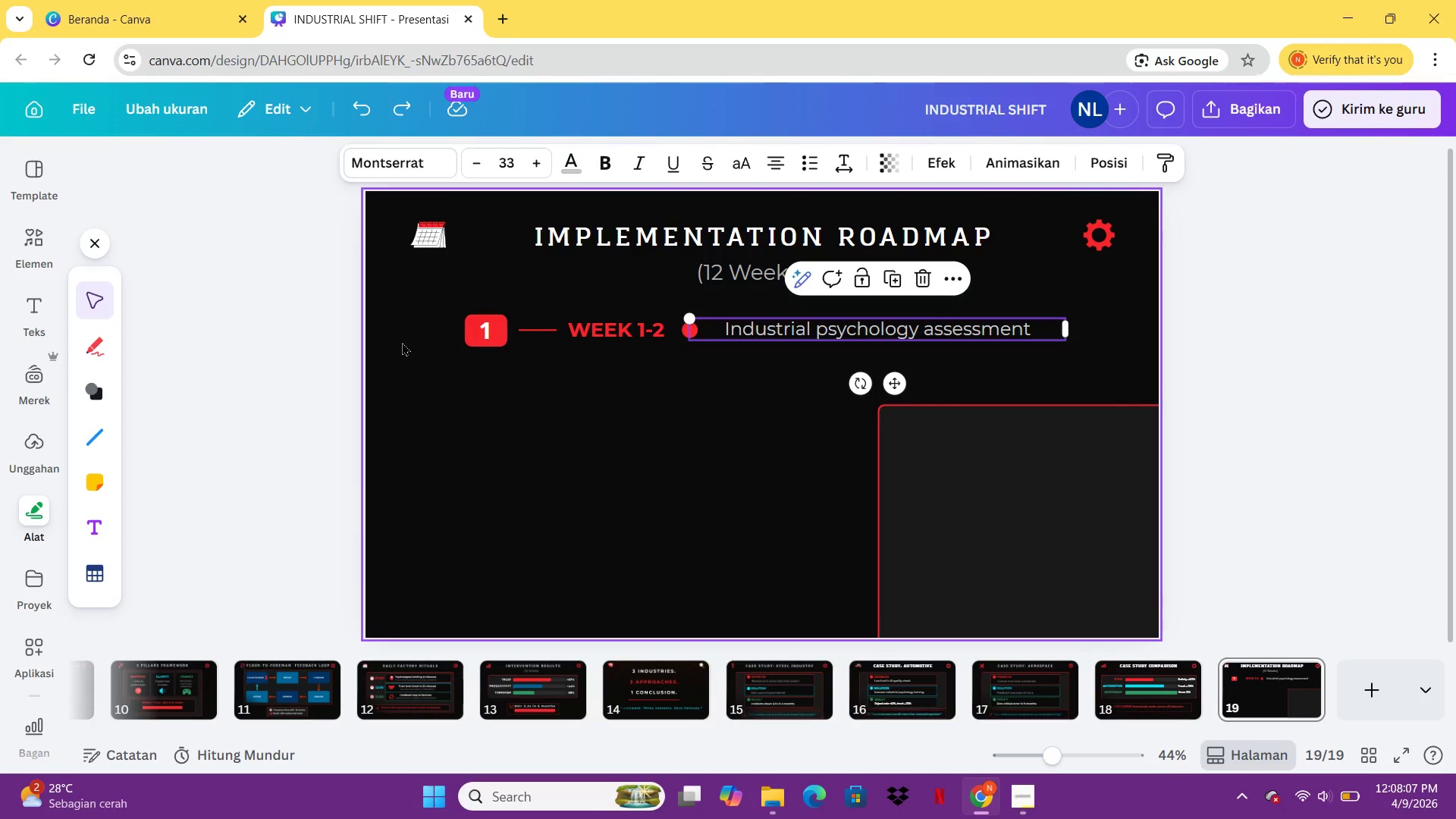 
left_click_drag(start_coordinate=[394, 328], to_coordinate=[977, 322])
 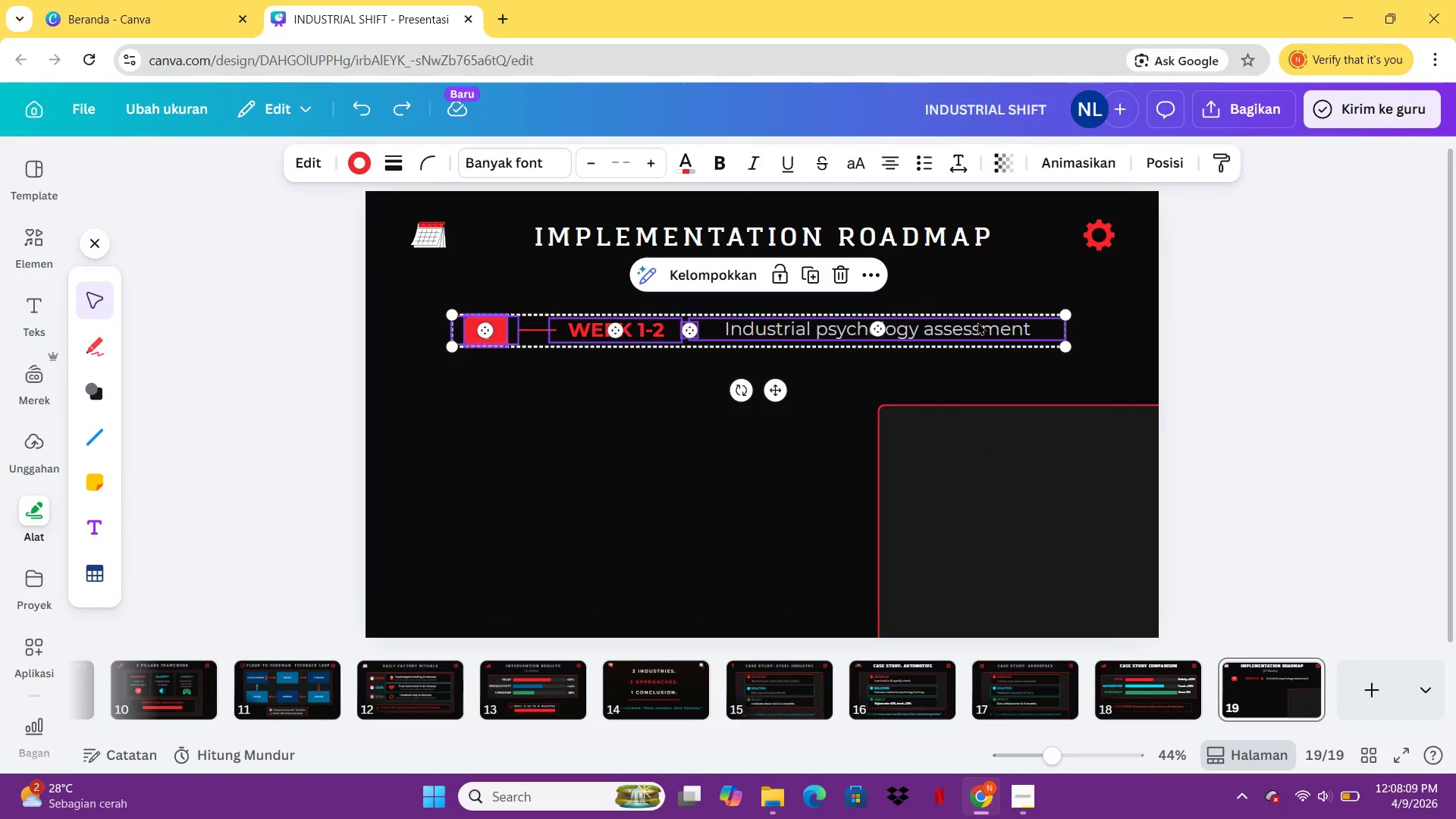 
left_click([977, 322])
 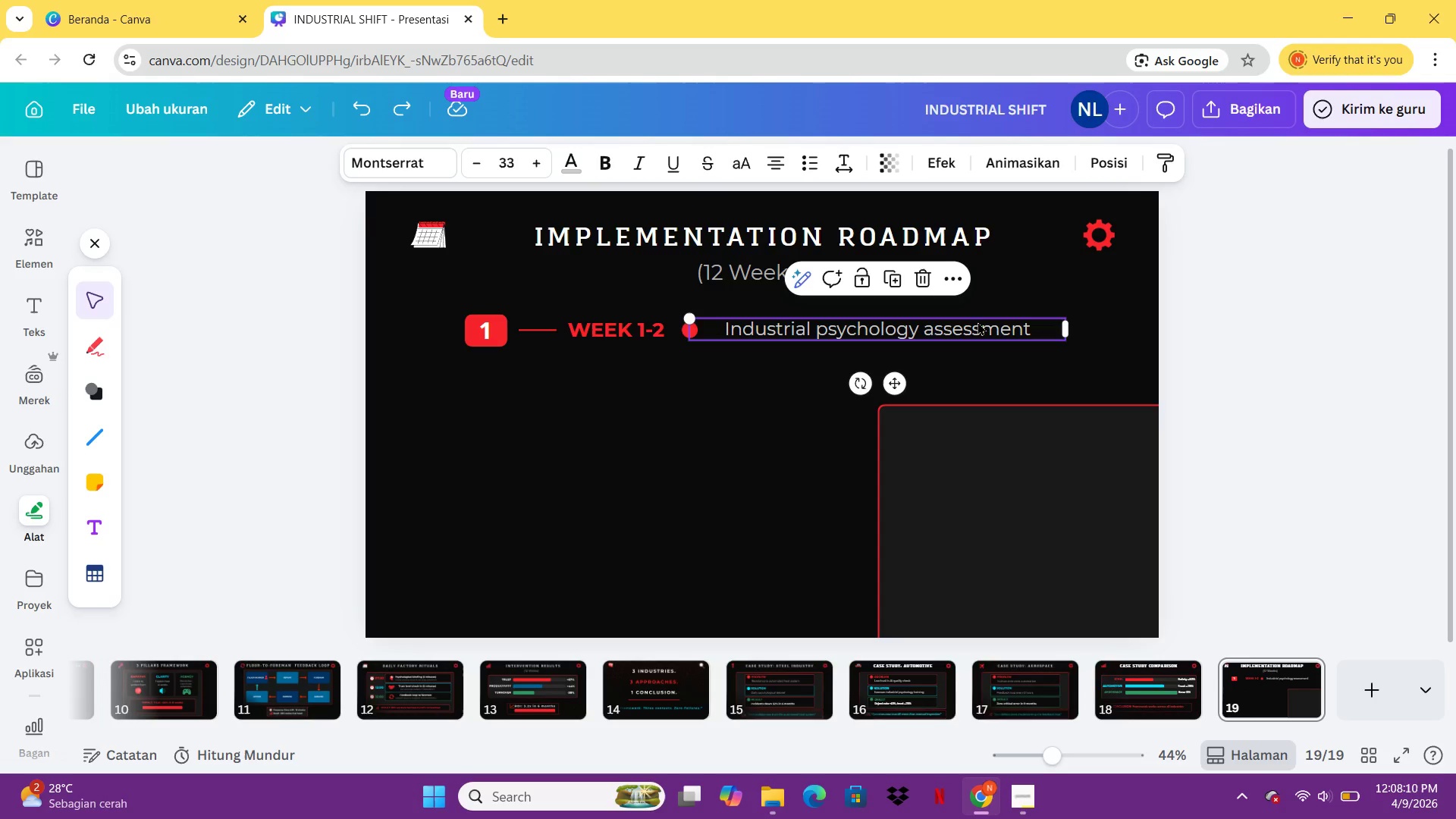 
key(Control+C)
 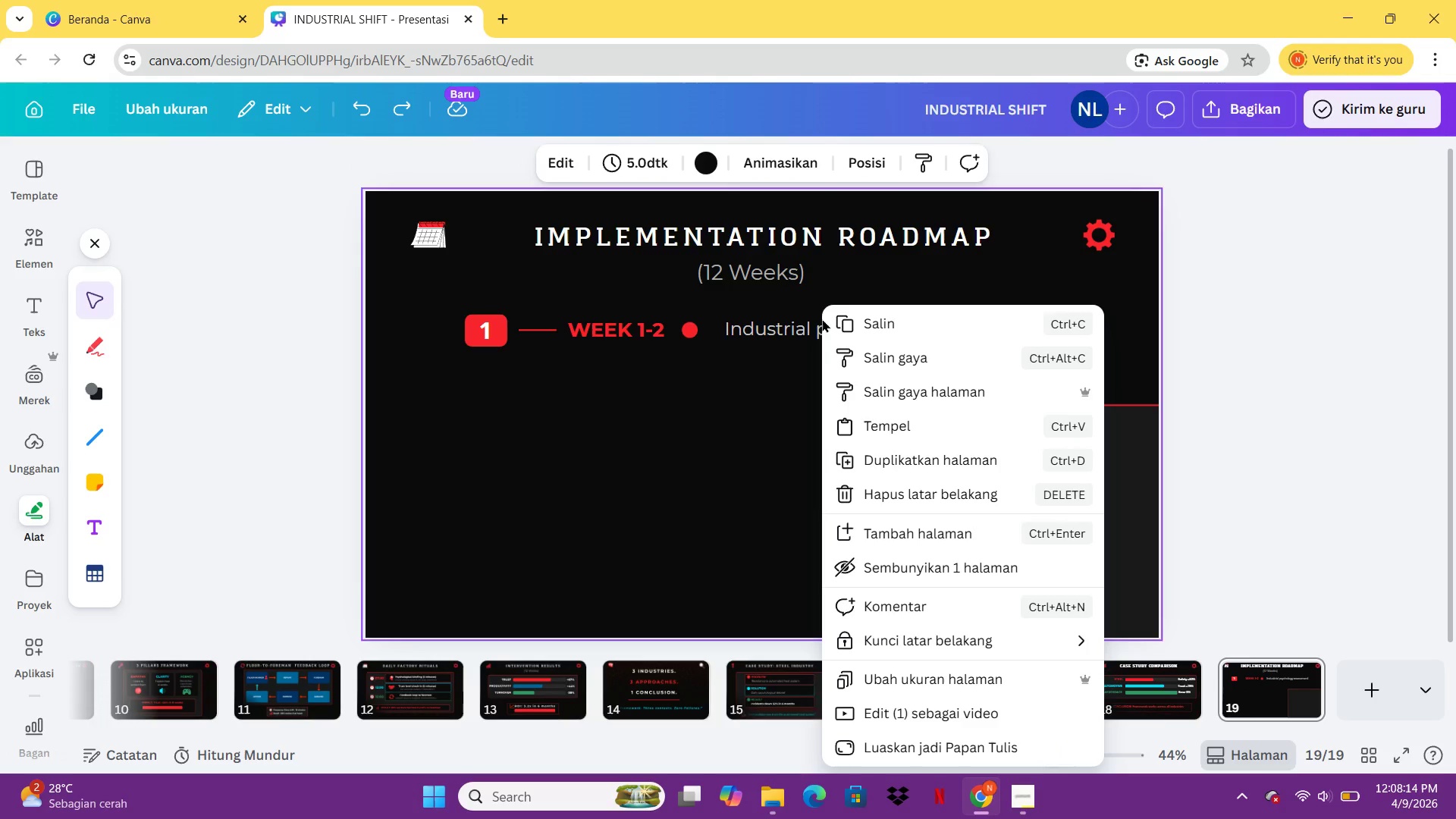 
left_click_drag(start_coordinate=[422, 333], to_coordinate=[739, 346])
 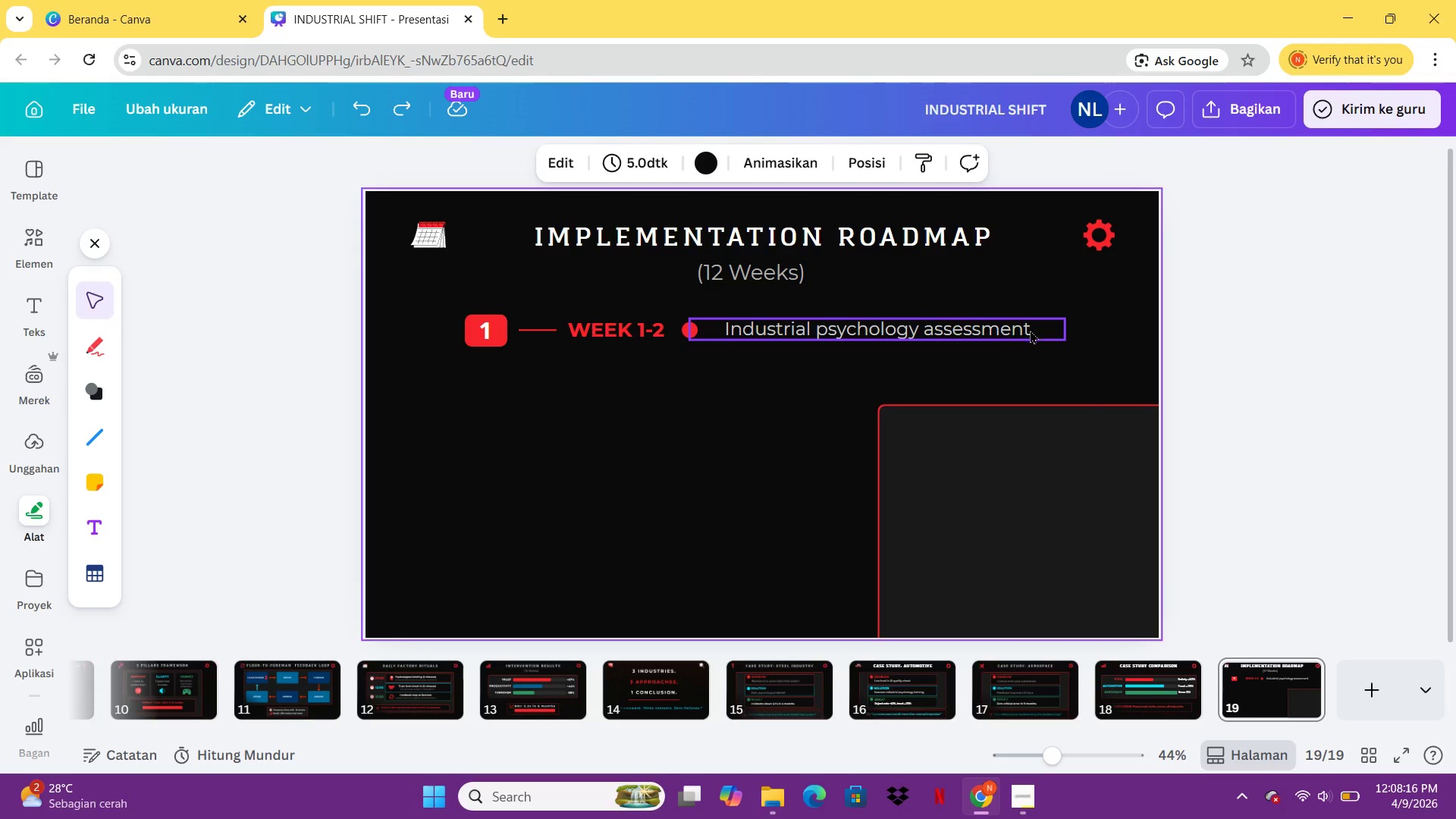 
left_click([1031, 331])
 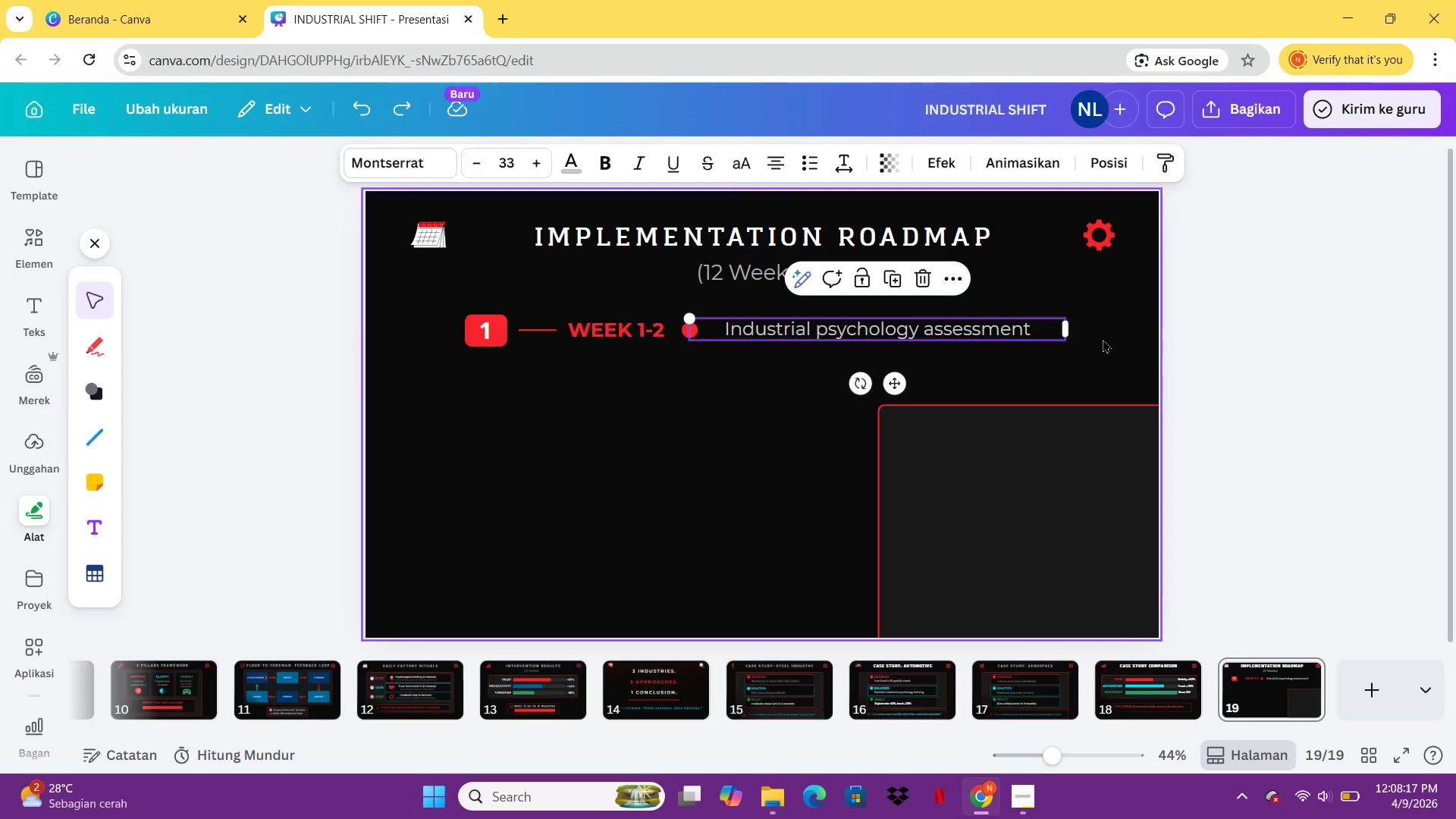 
left_click_drag(start_coordinate=[1103, 339], to_coordinate=[453, 338])
 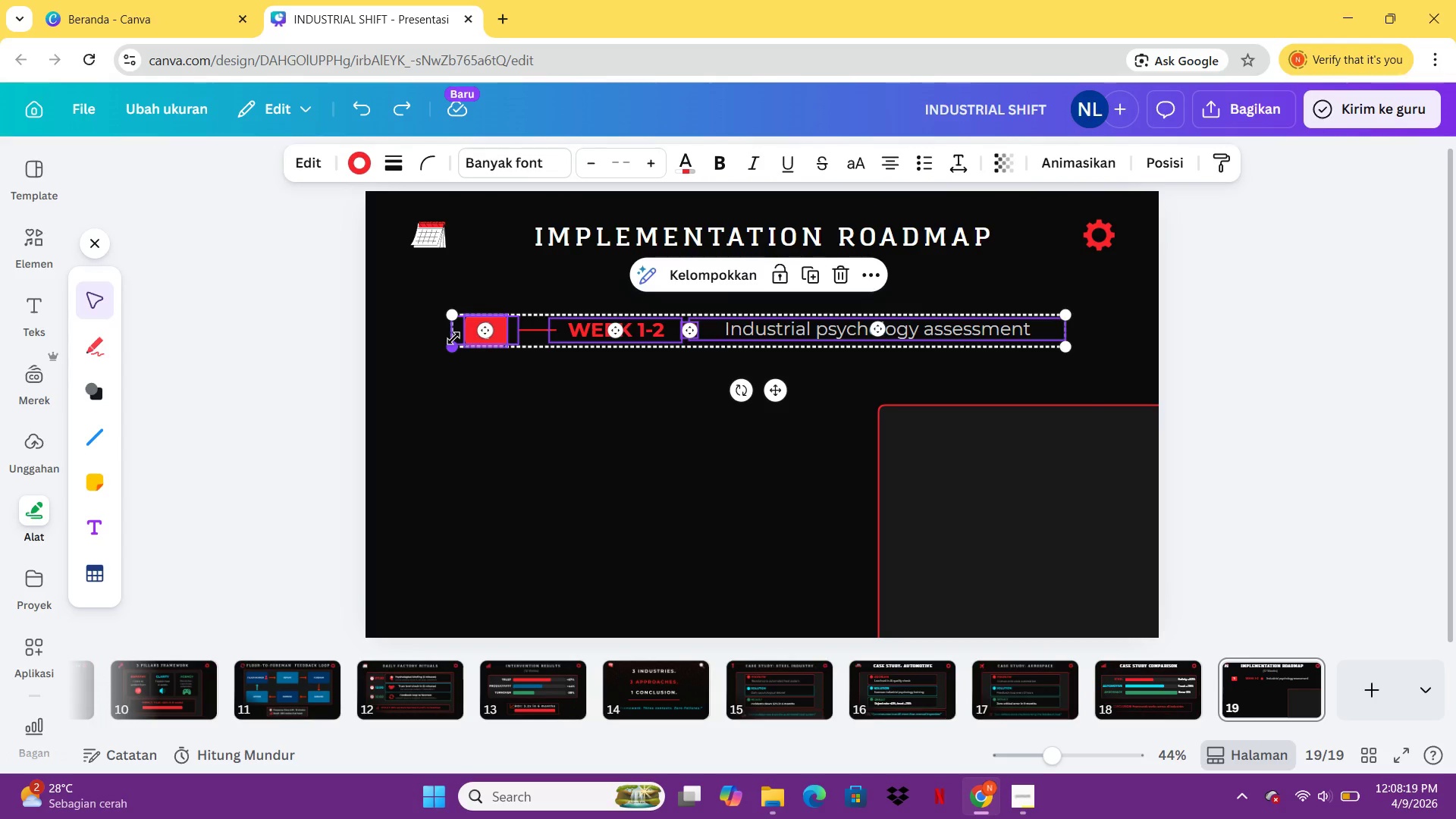 
key(Control+C)
 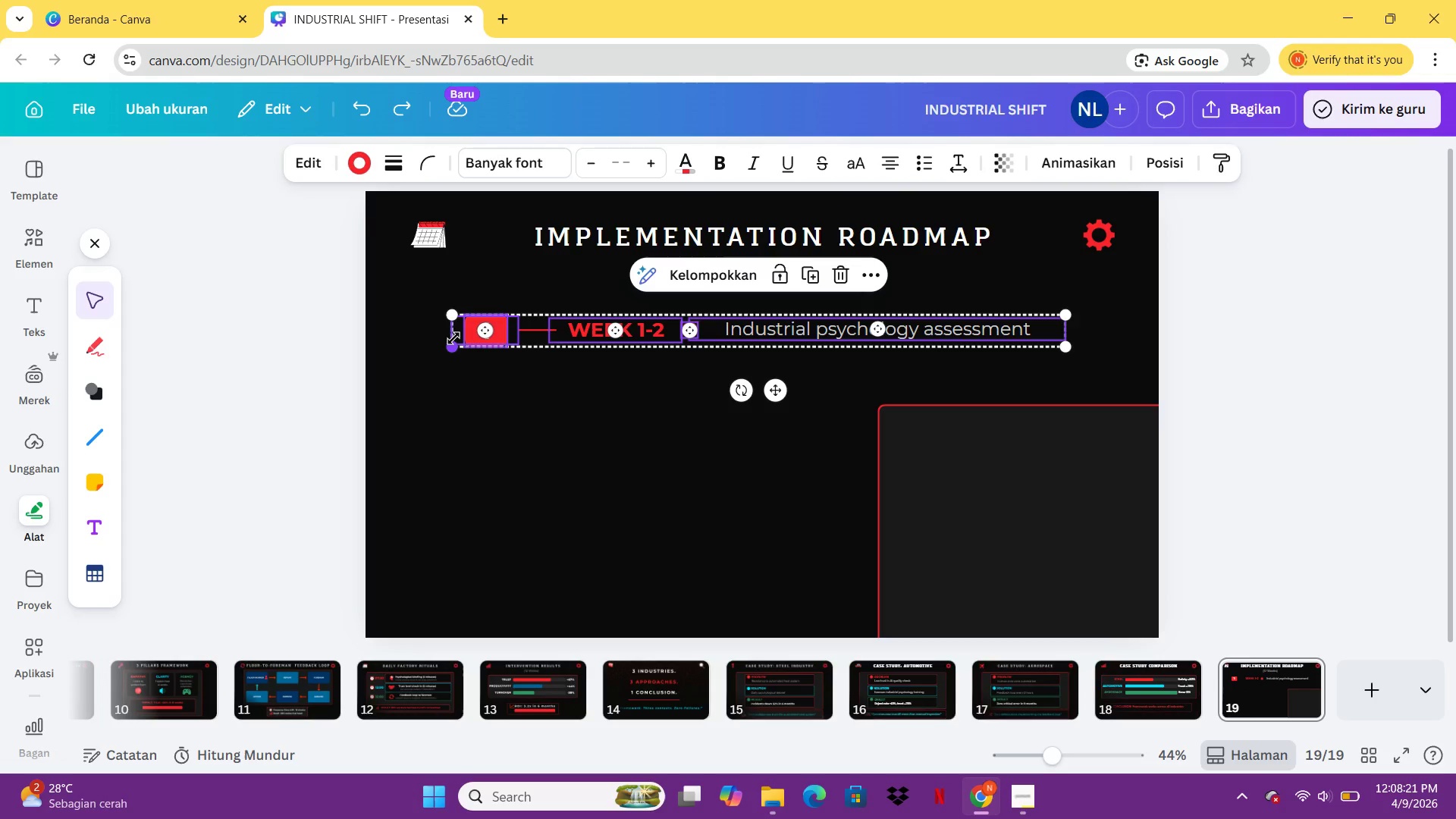 
key(Control+G)
 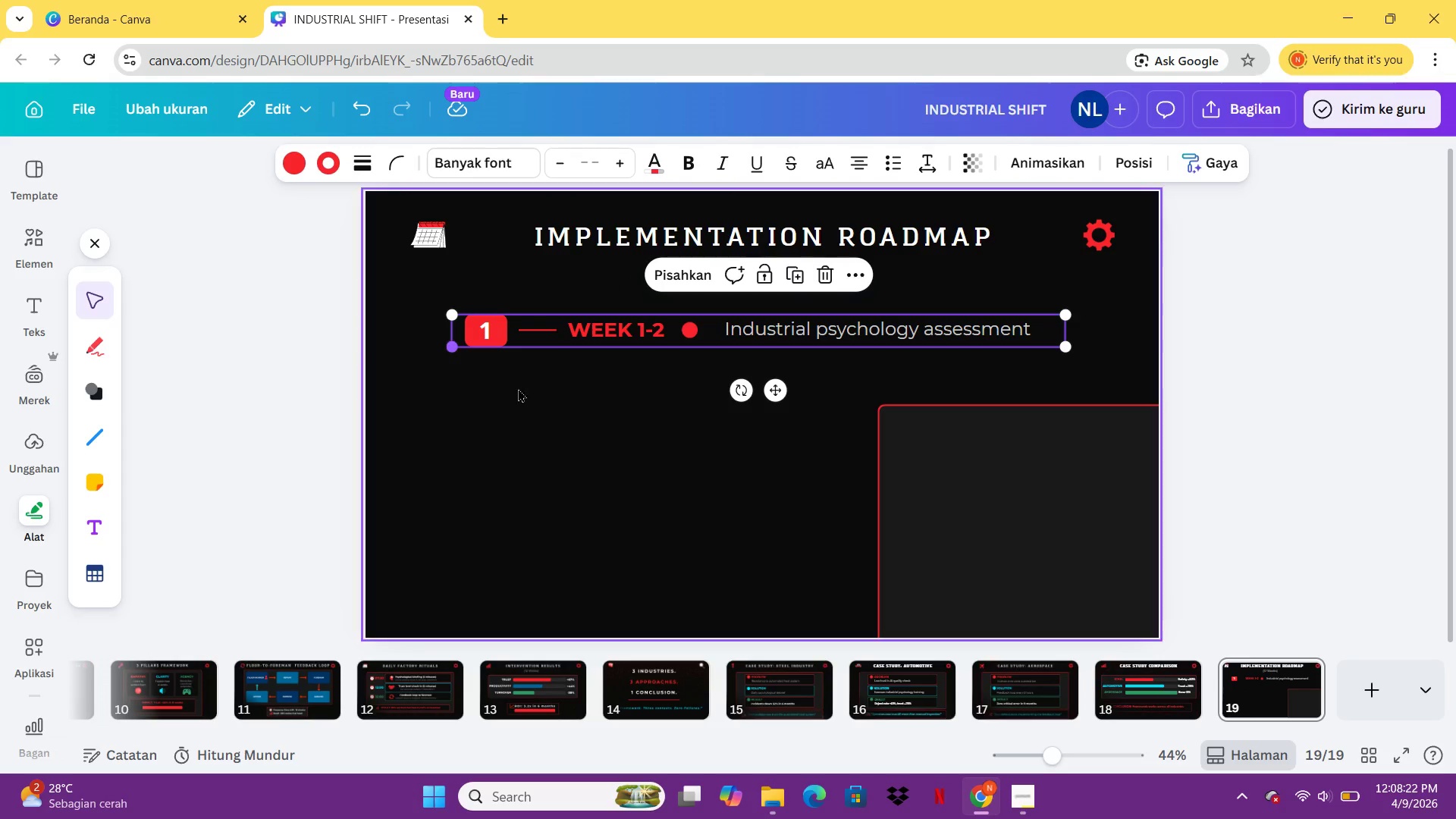 
left_click([533, 399])
 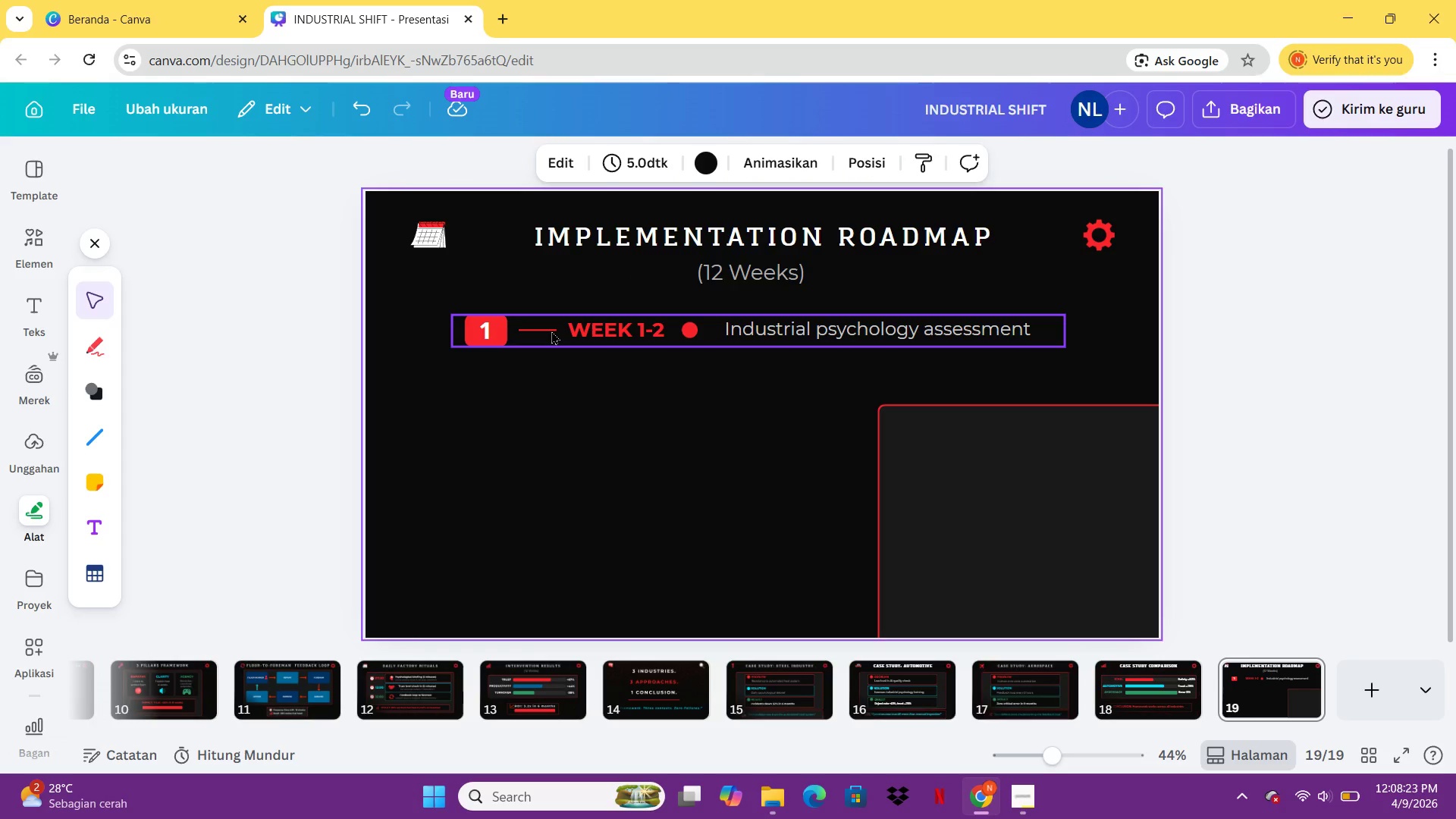 
left_click([551, 331])
 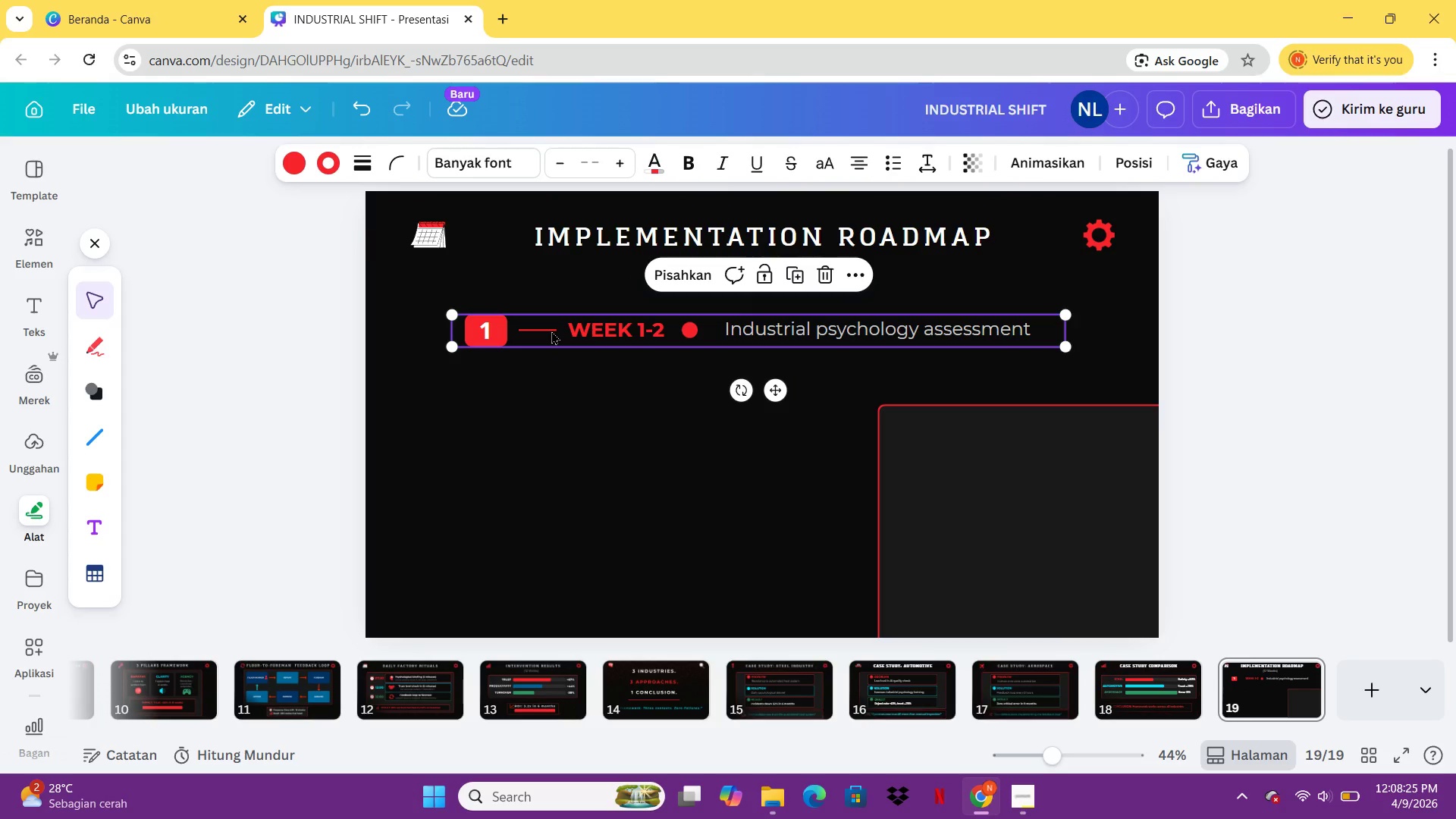 
key(Control+C)
 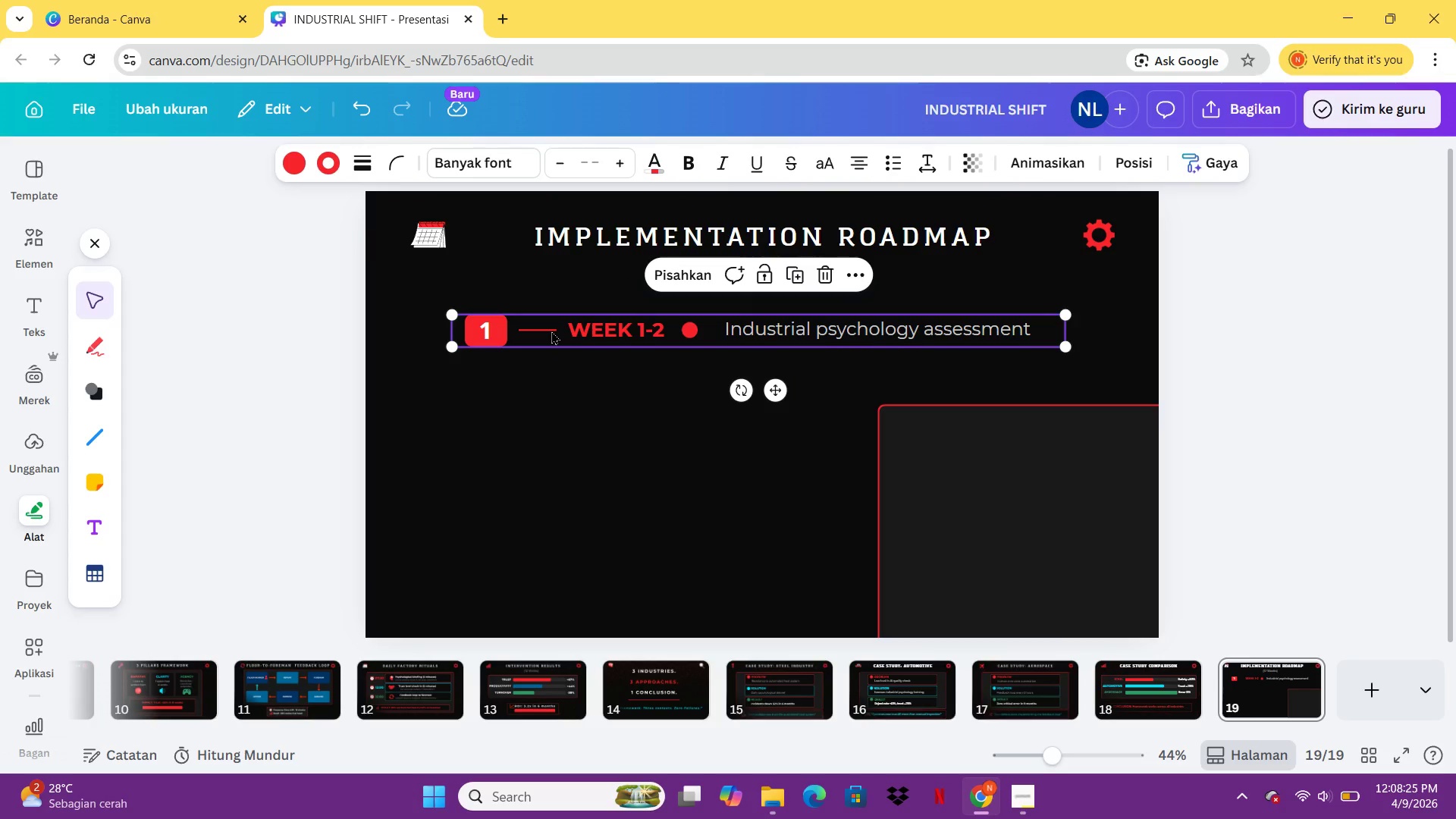 
key(Control+V)
 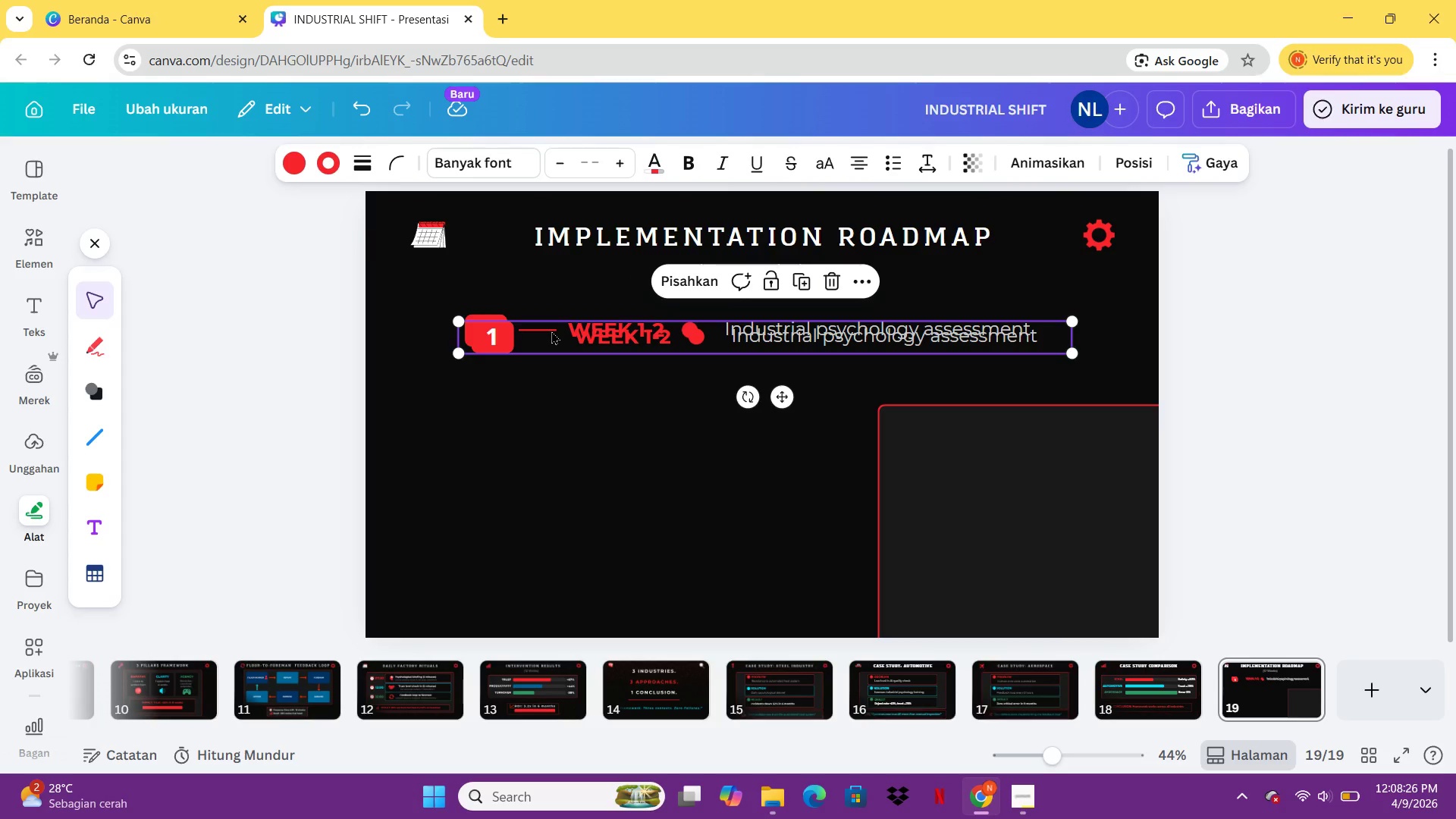 
left_click_drag(start_coordinate=[551, 331], to_coordinate=[544, 372])
 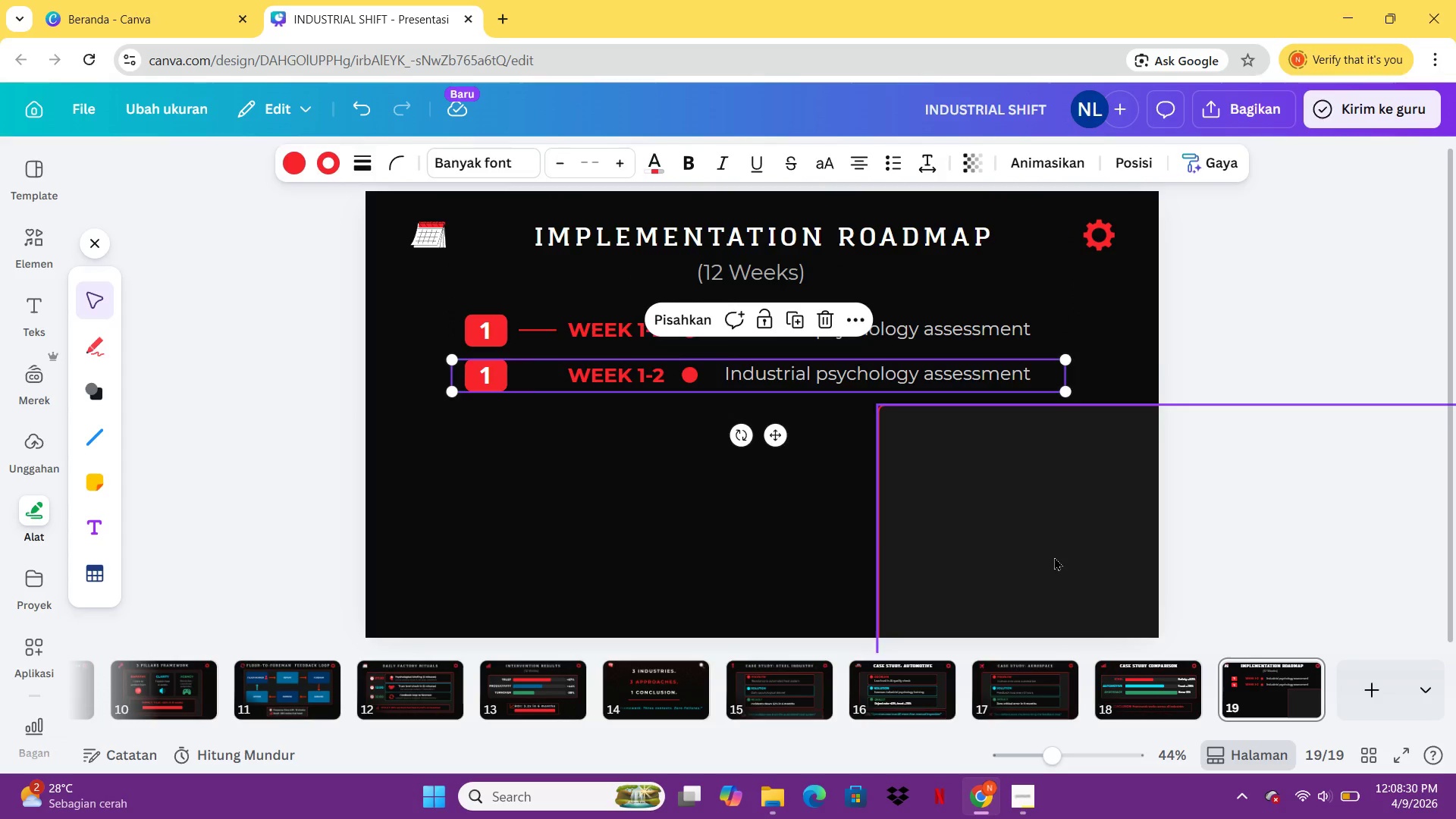 
left_click_drag(start_coordinate=[1055, 557], to_coordinate=[595, 443])
 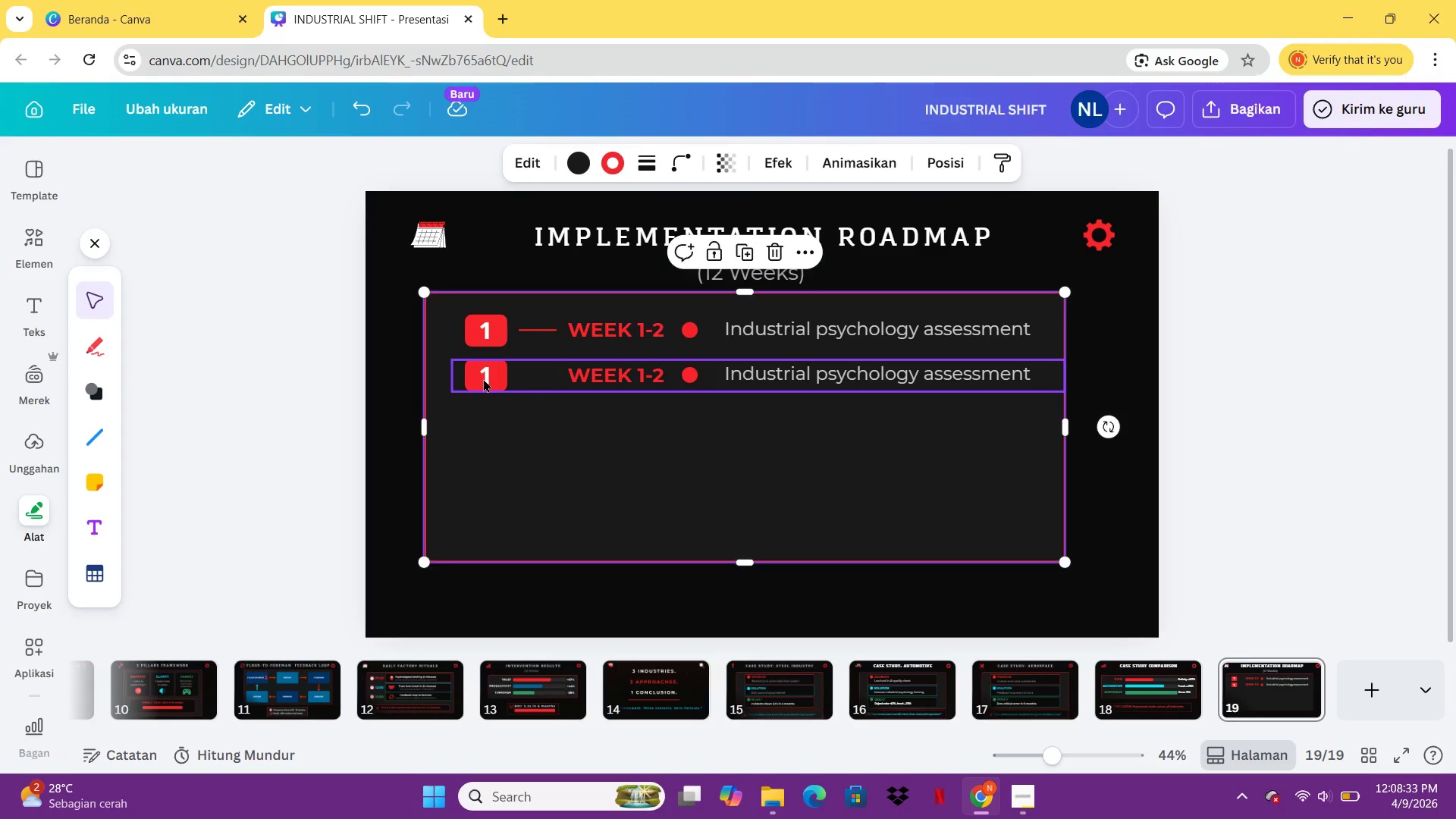 
double_click([483, 378])
 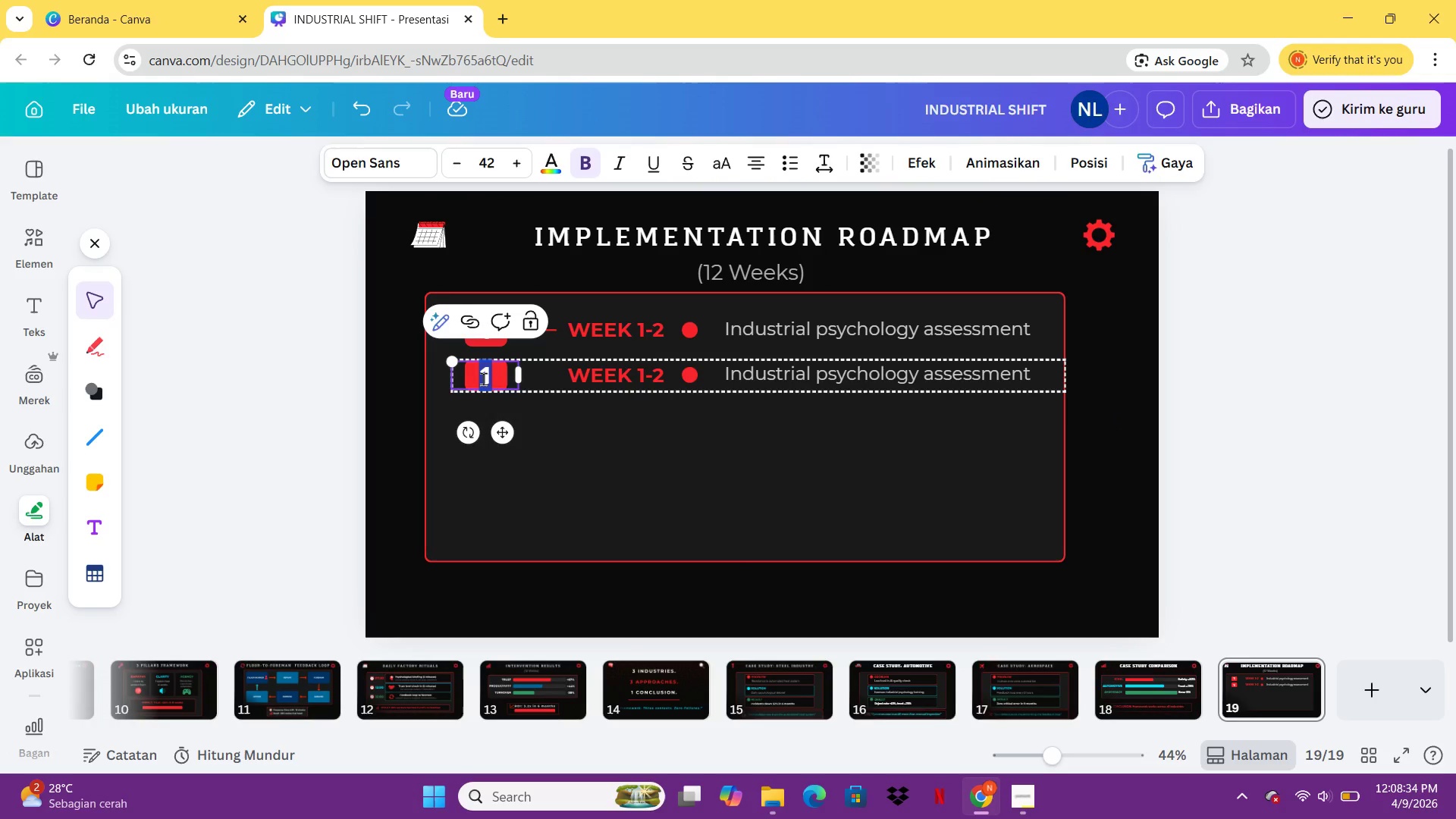 
key(2)
 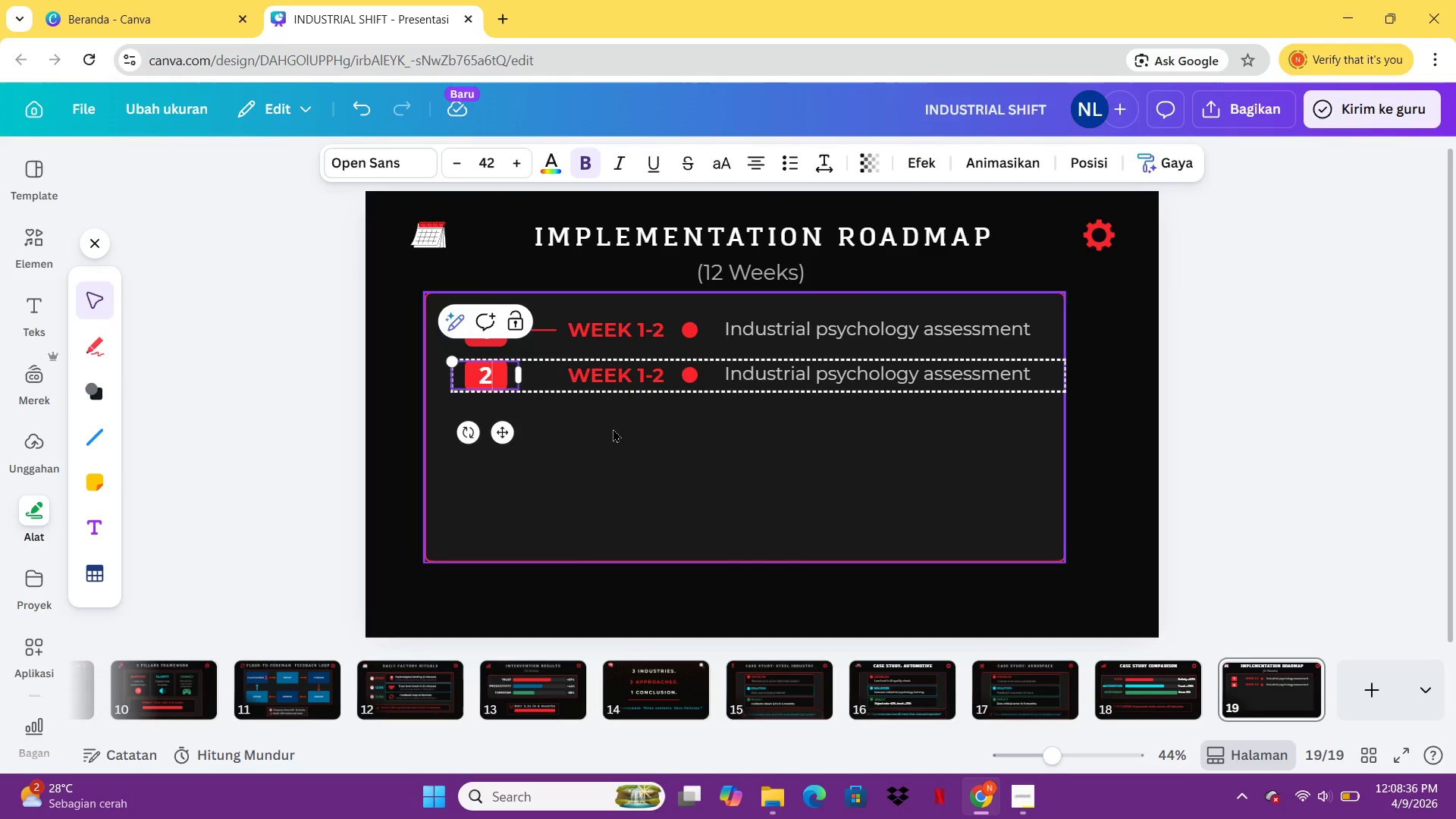 
left_click([614, 432])
 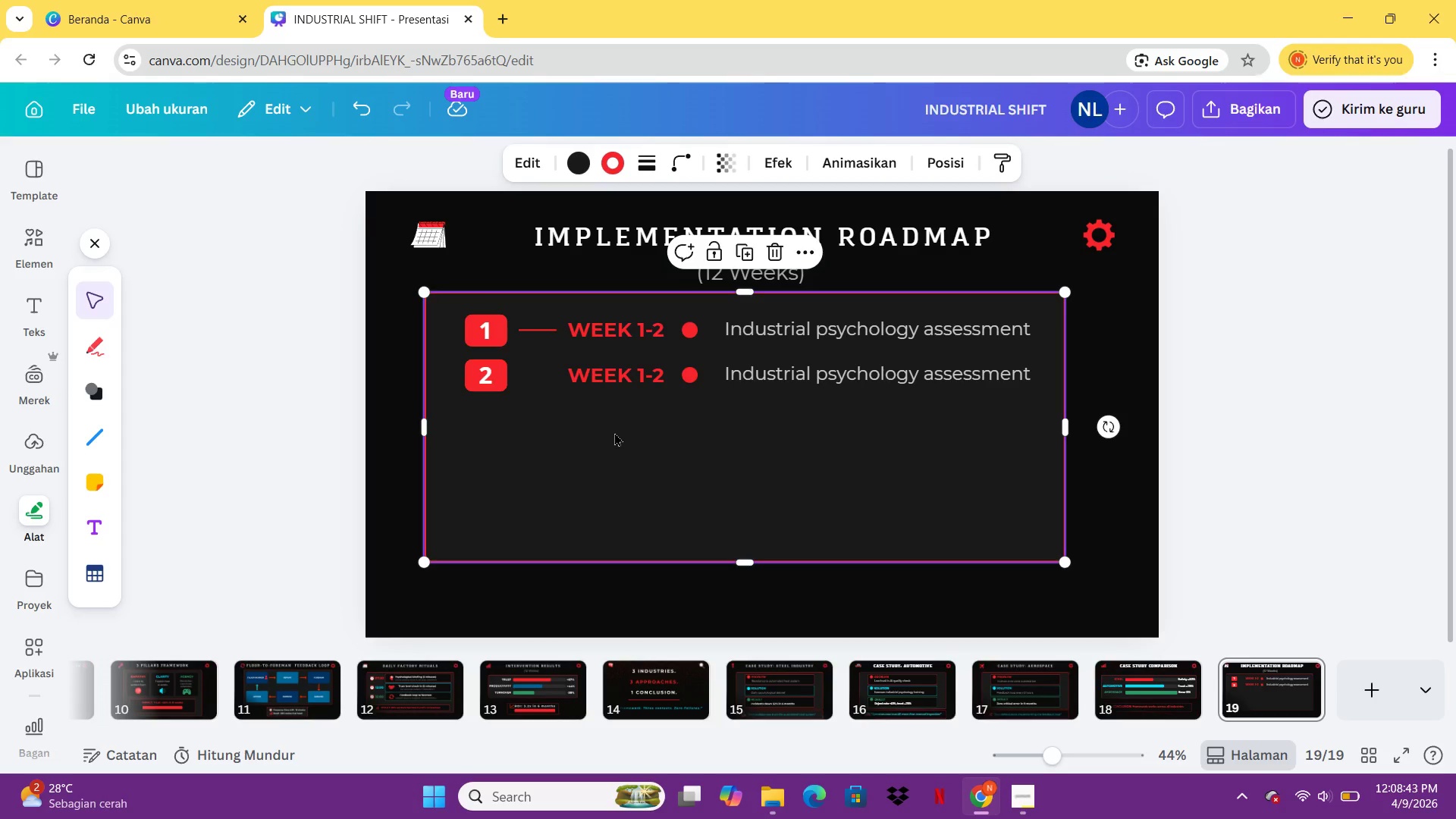 
wait(12.08)
 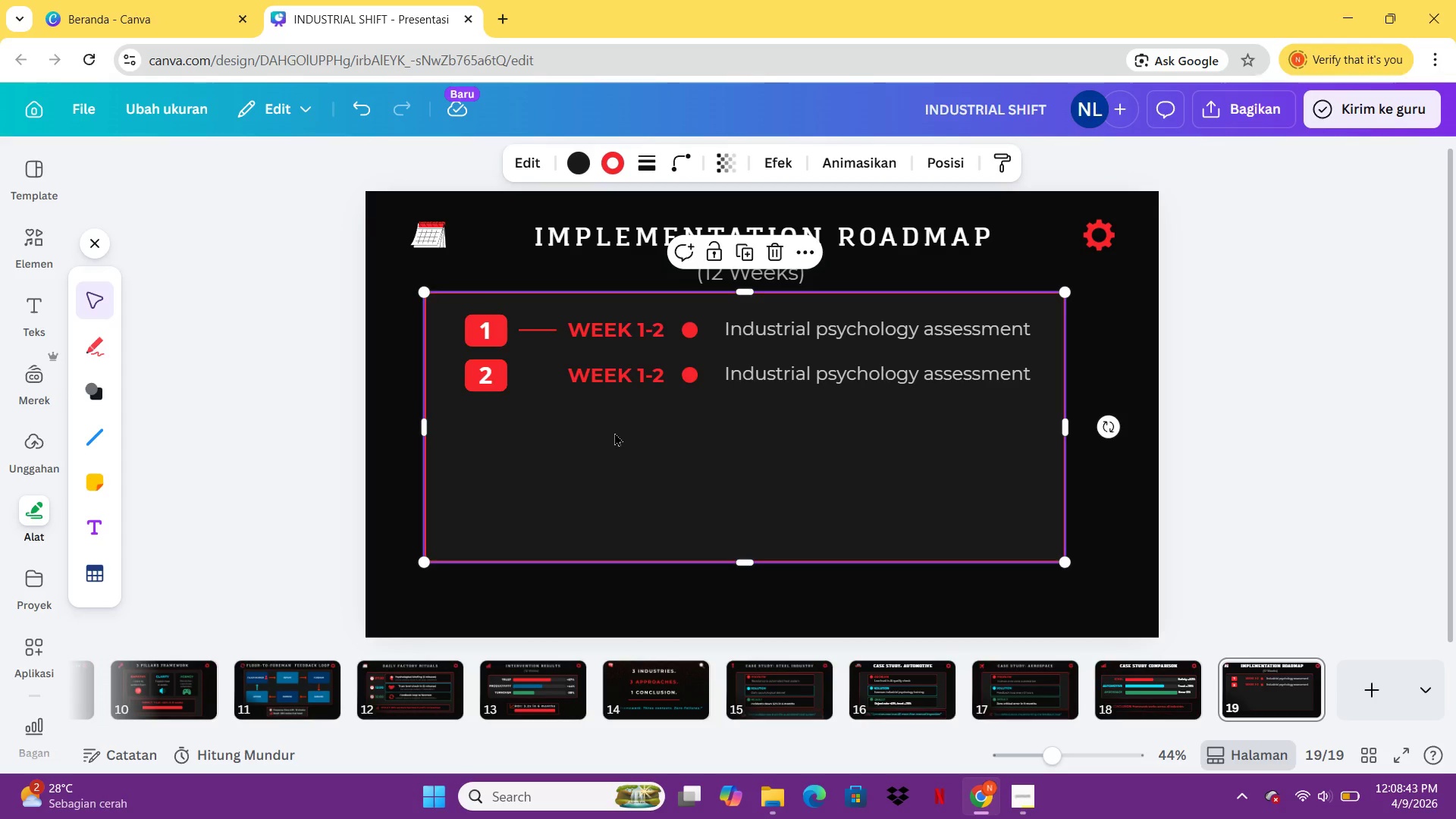 
double_click([641, 384])
 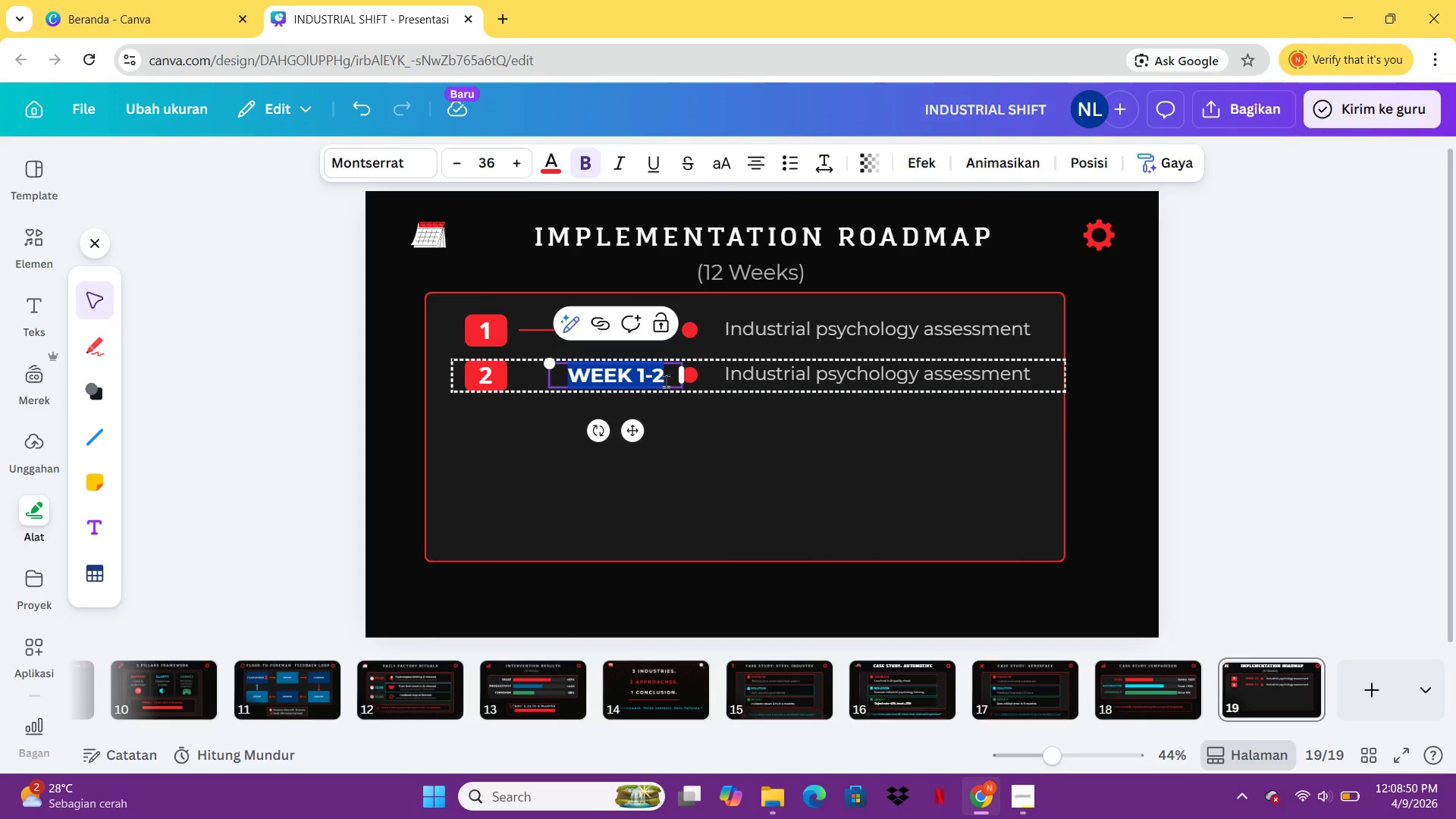 
left_click([666, 381])
 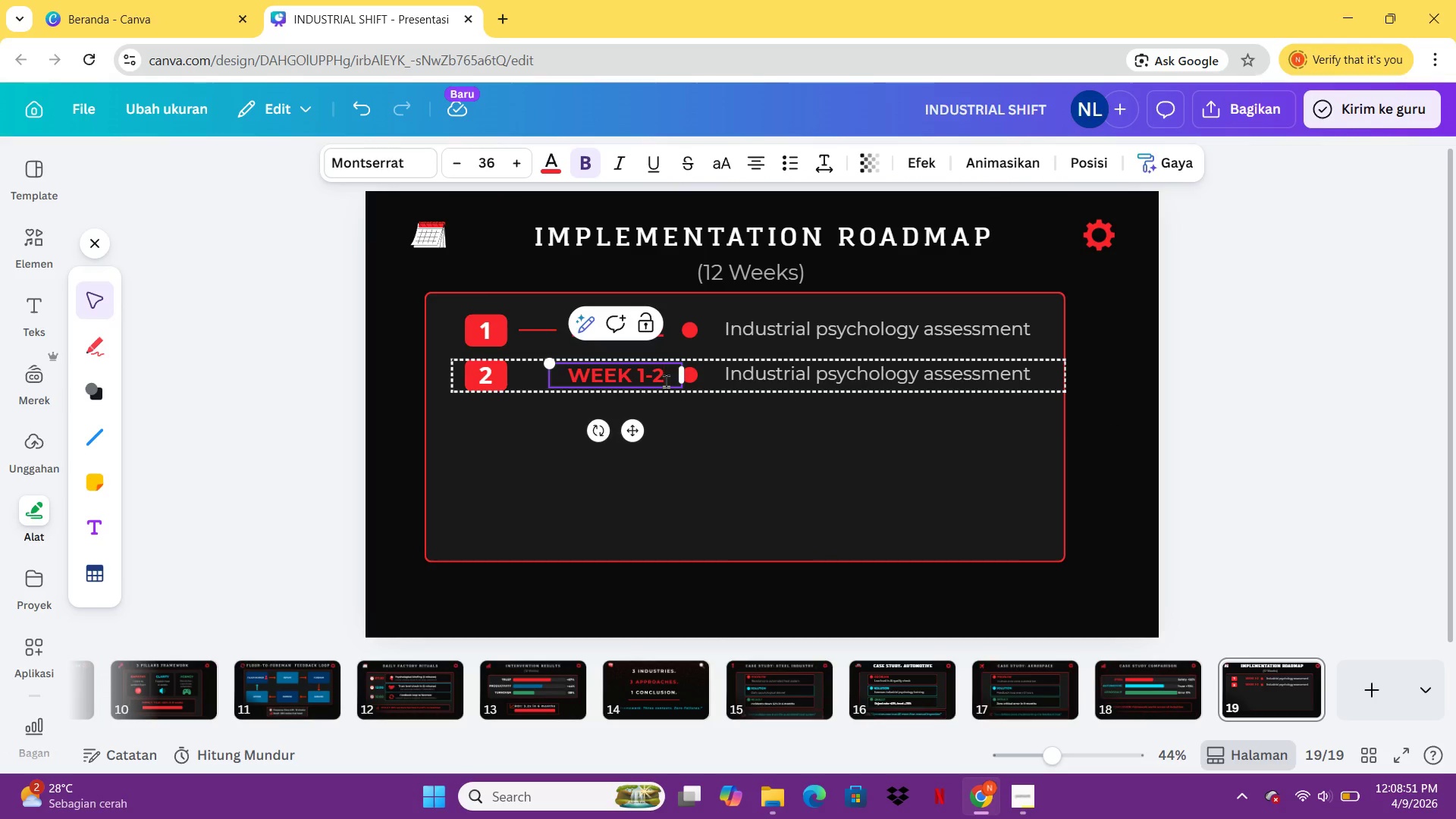 
key(Backspace)
 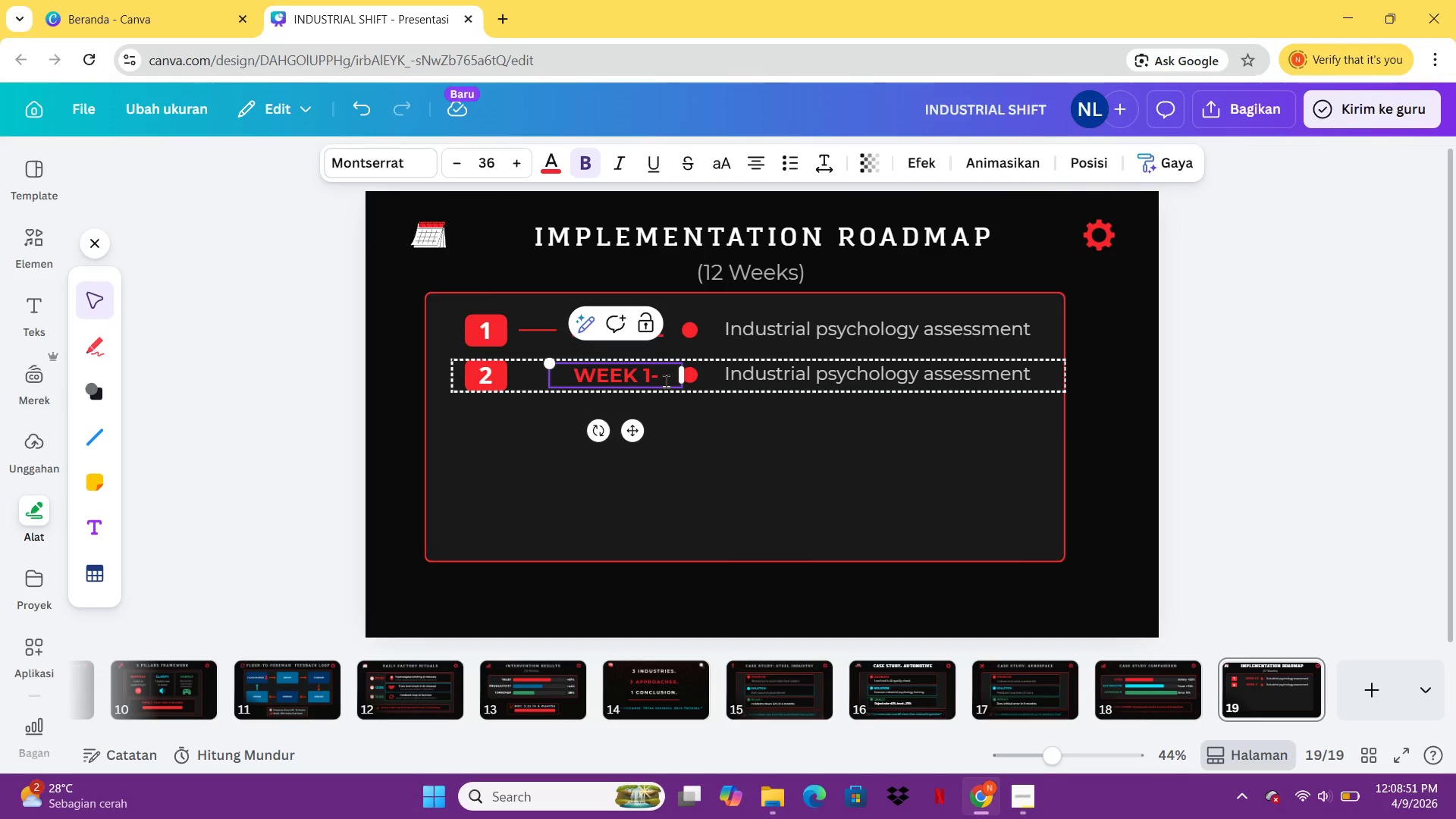 
key(Backspace)
 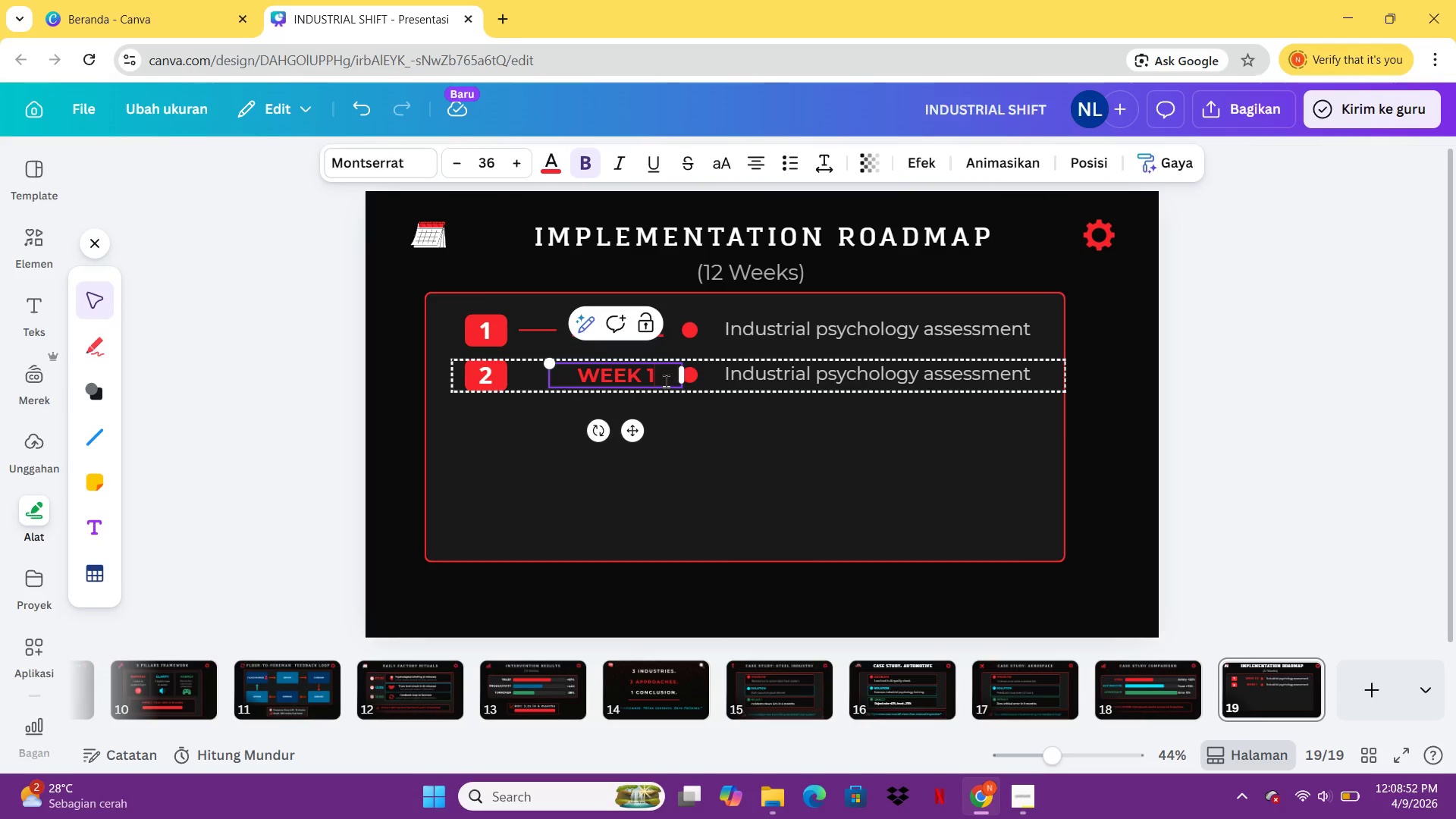 
key(Backspace)
 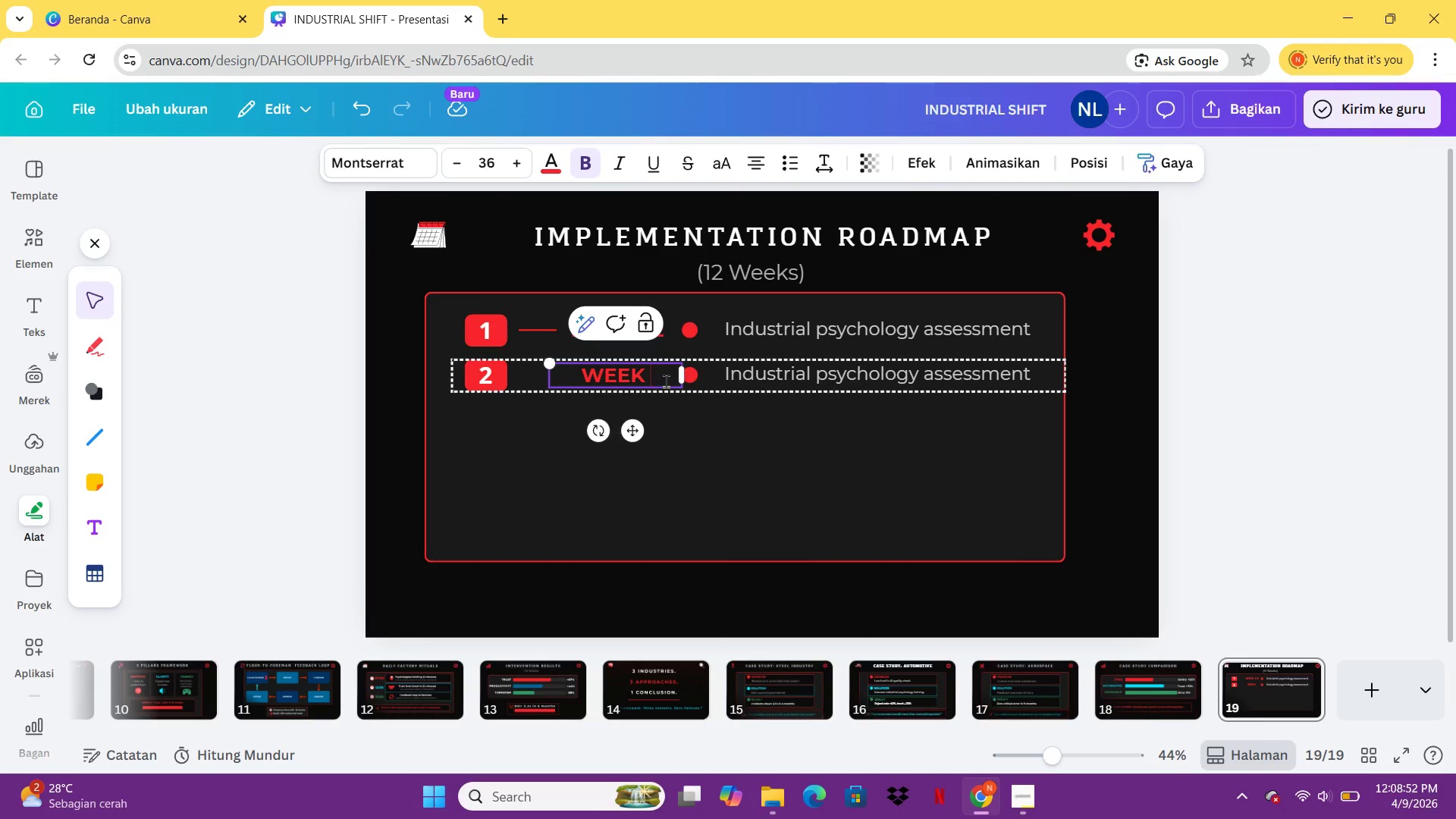 
key(3)
 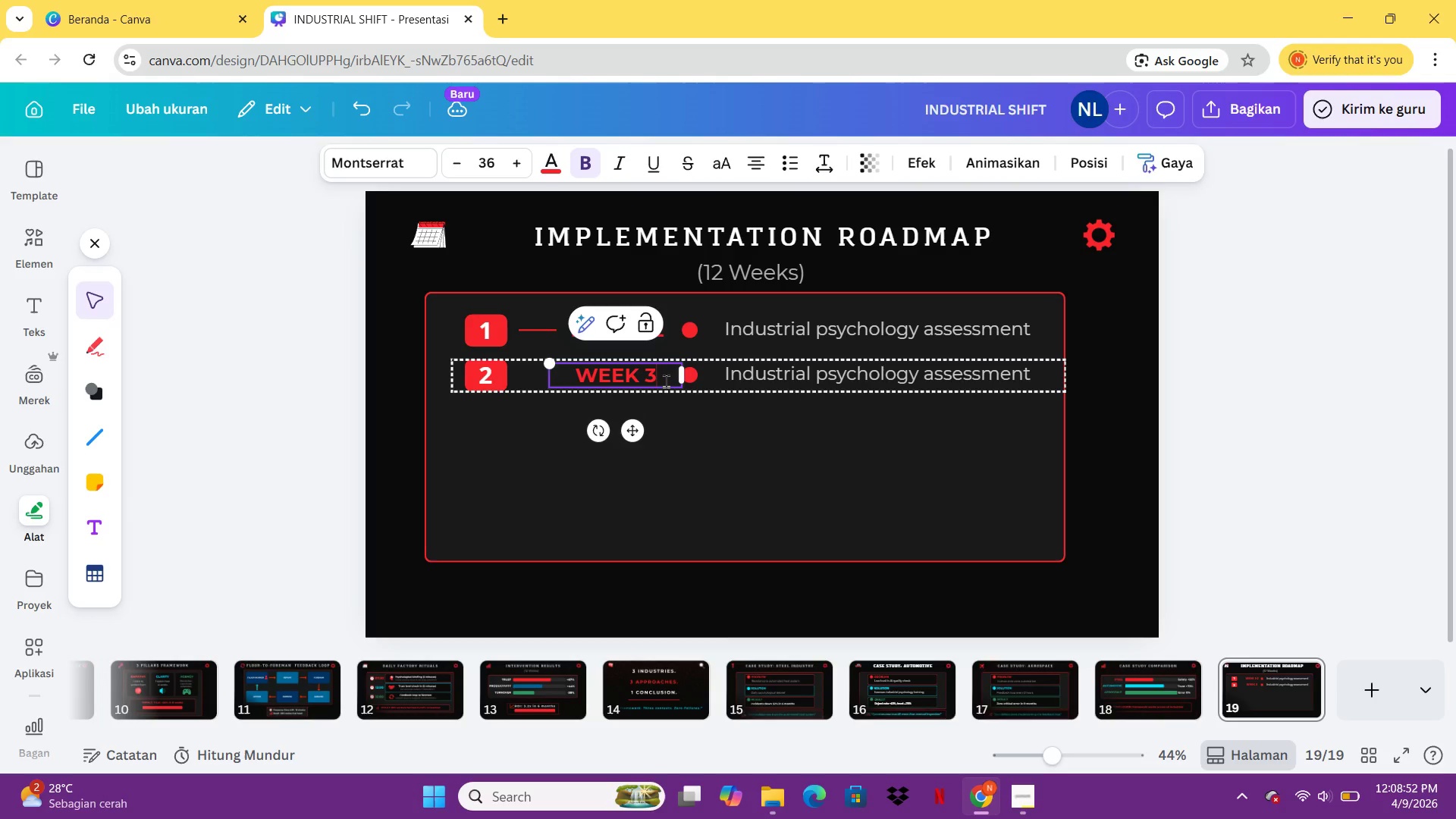 
key(Minus)
 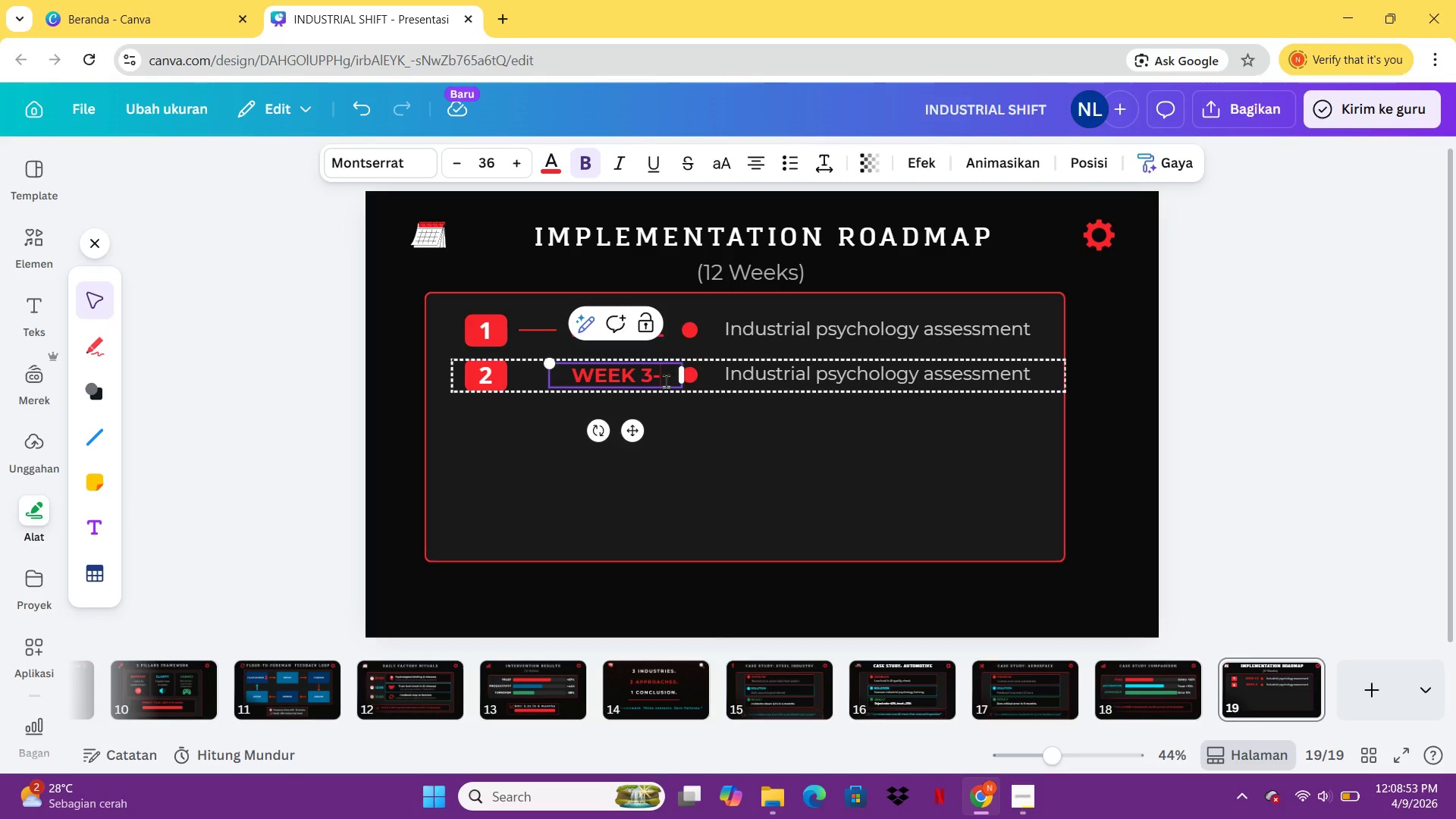 
key(6)
 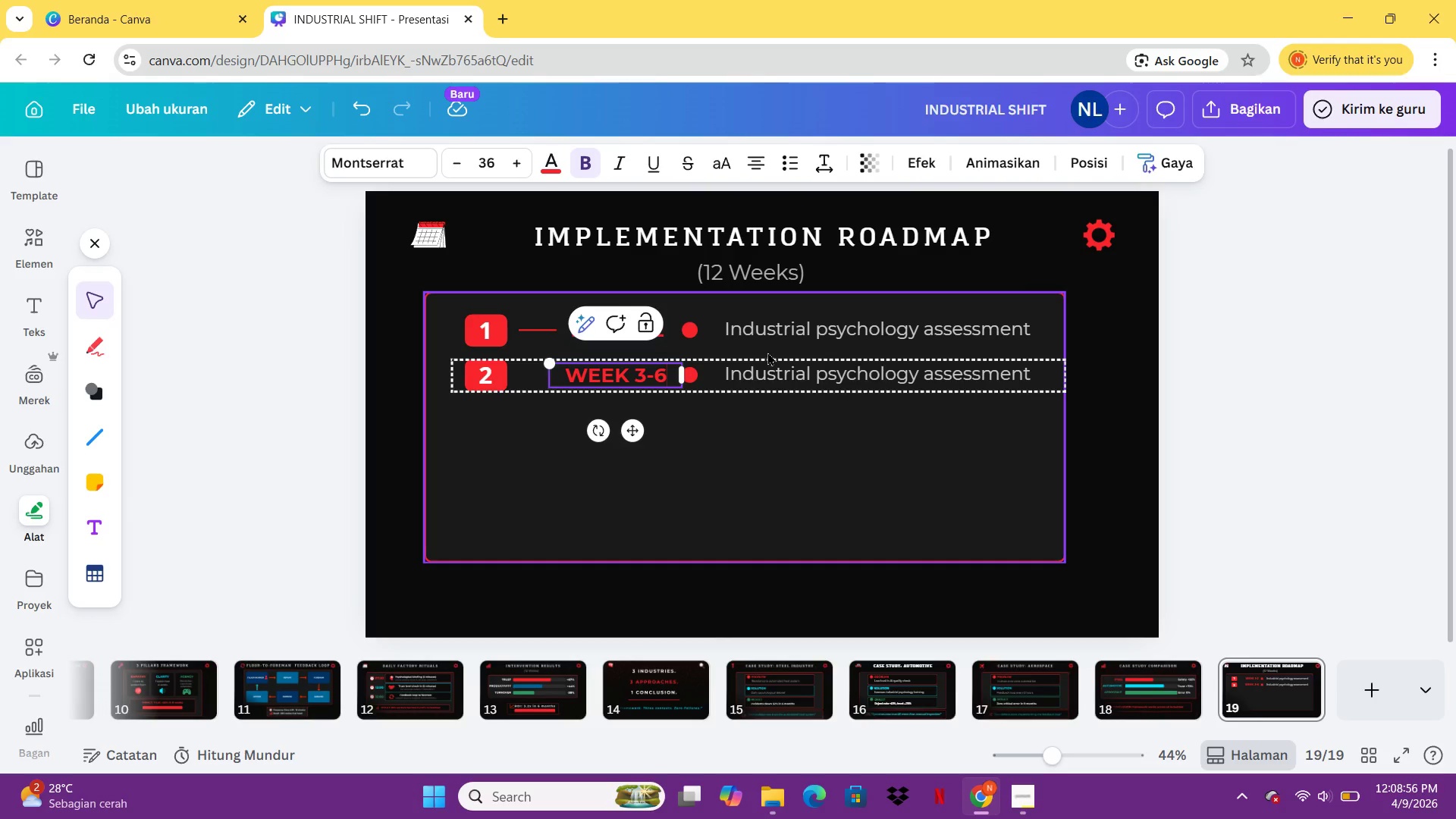 
double_click([795, 378])
 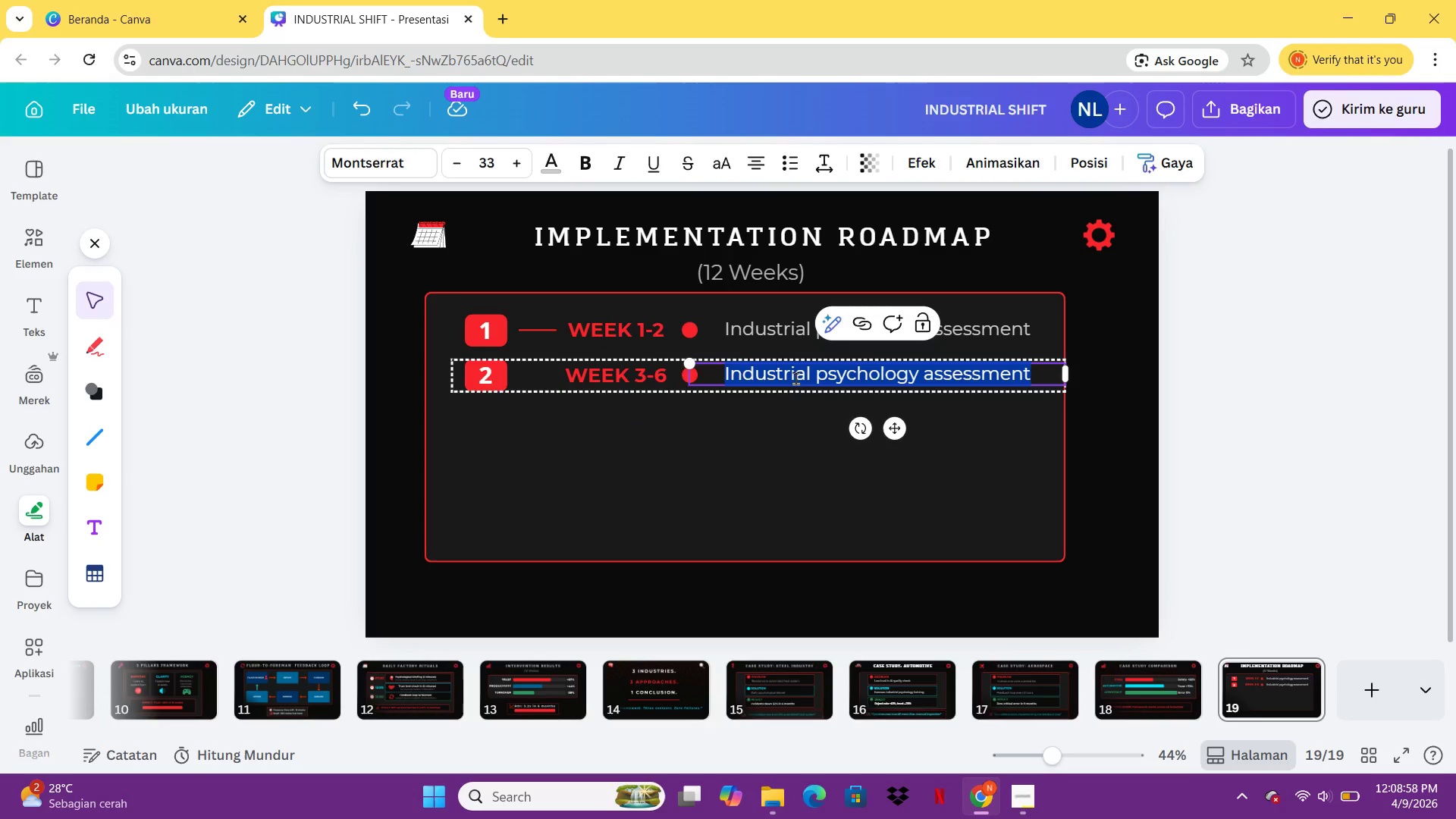 
type(Foreman training)
 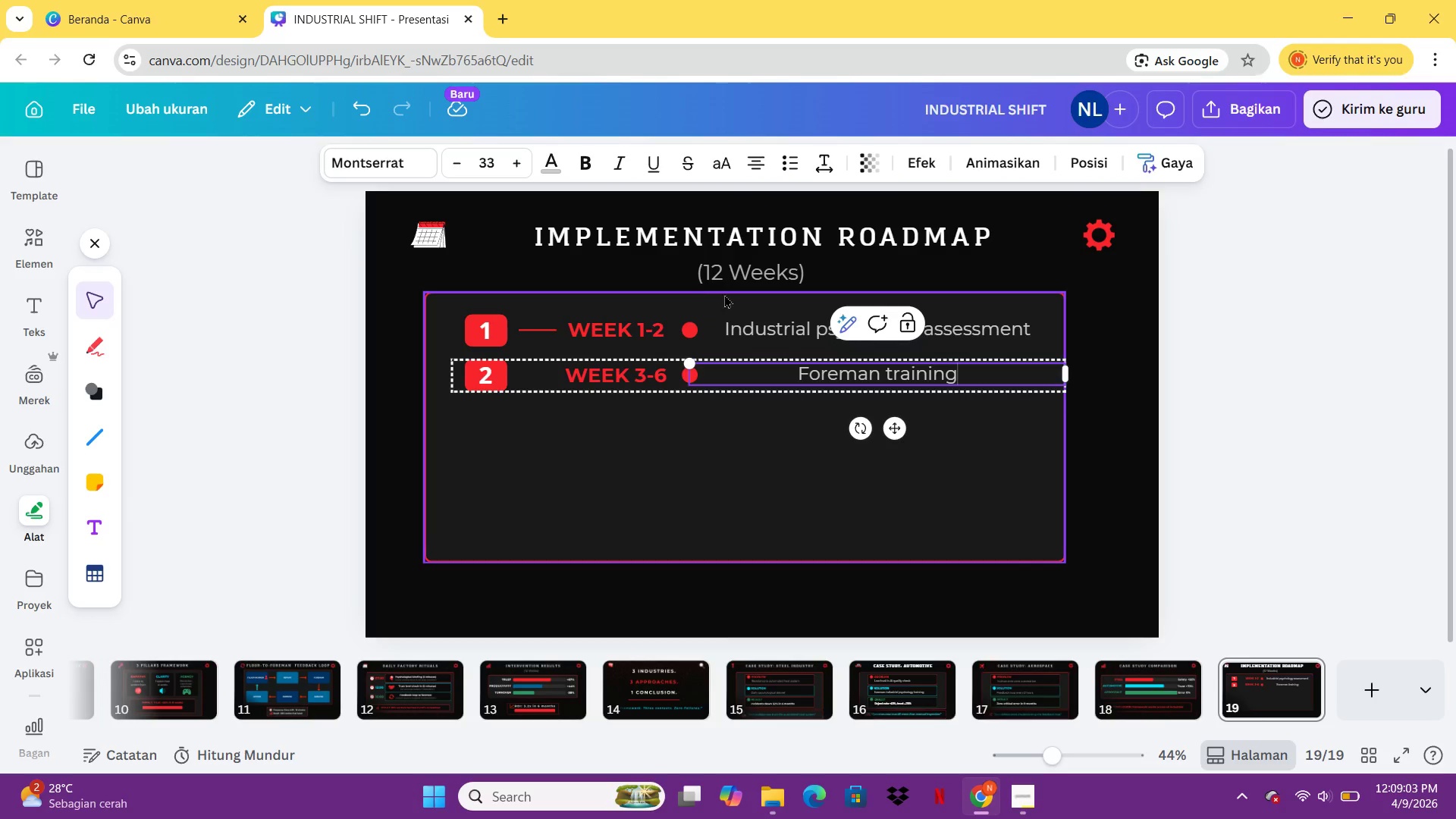 
left_click([699, 459])
 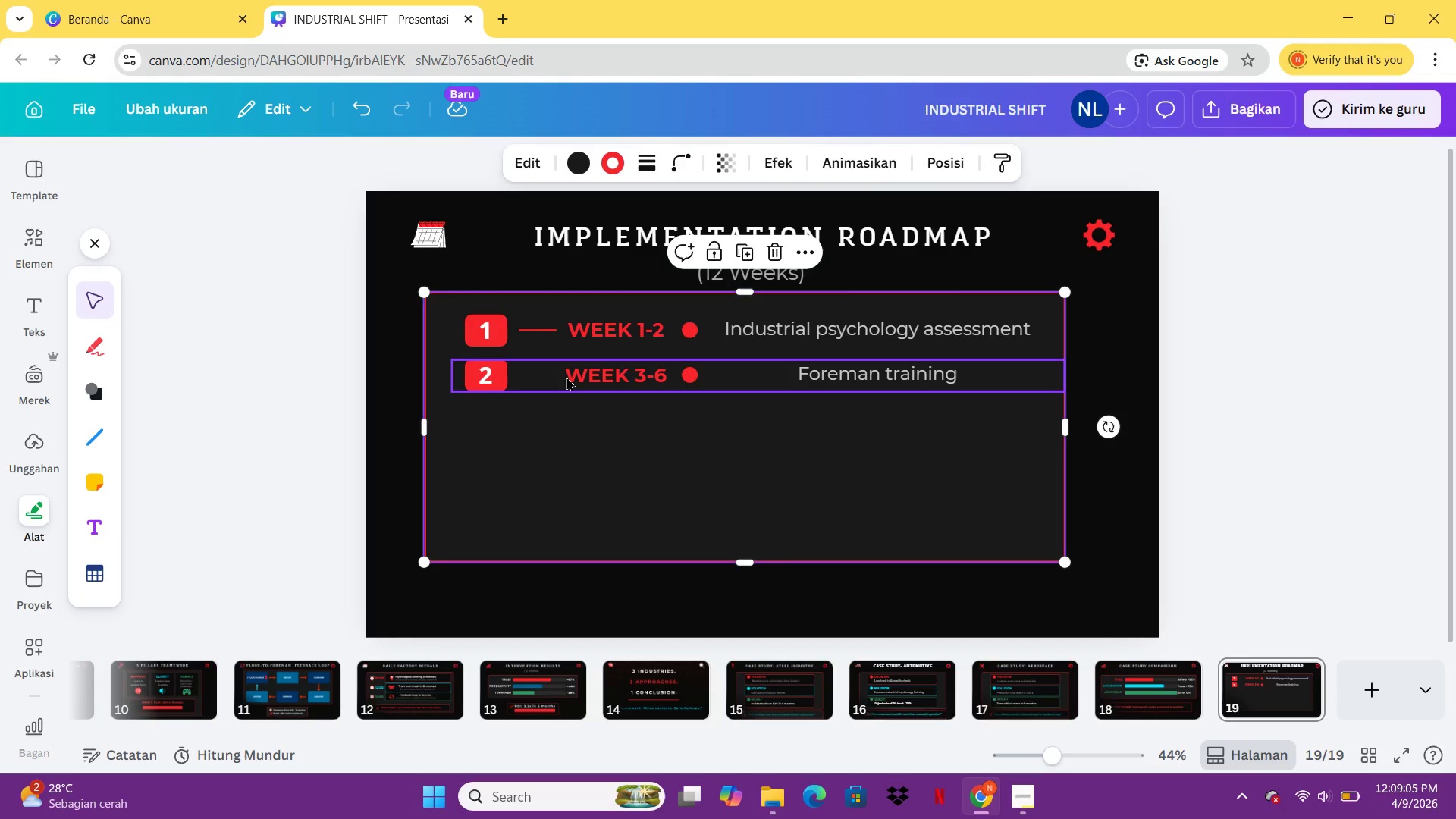 
left_click([566, 377])
 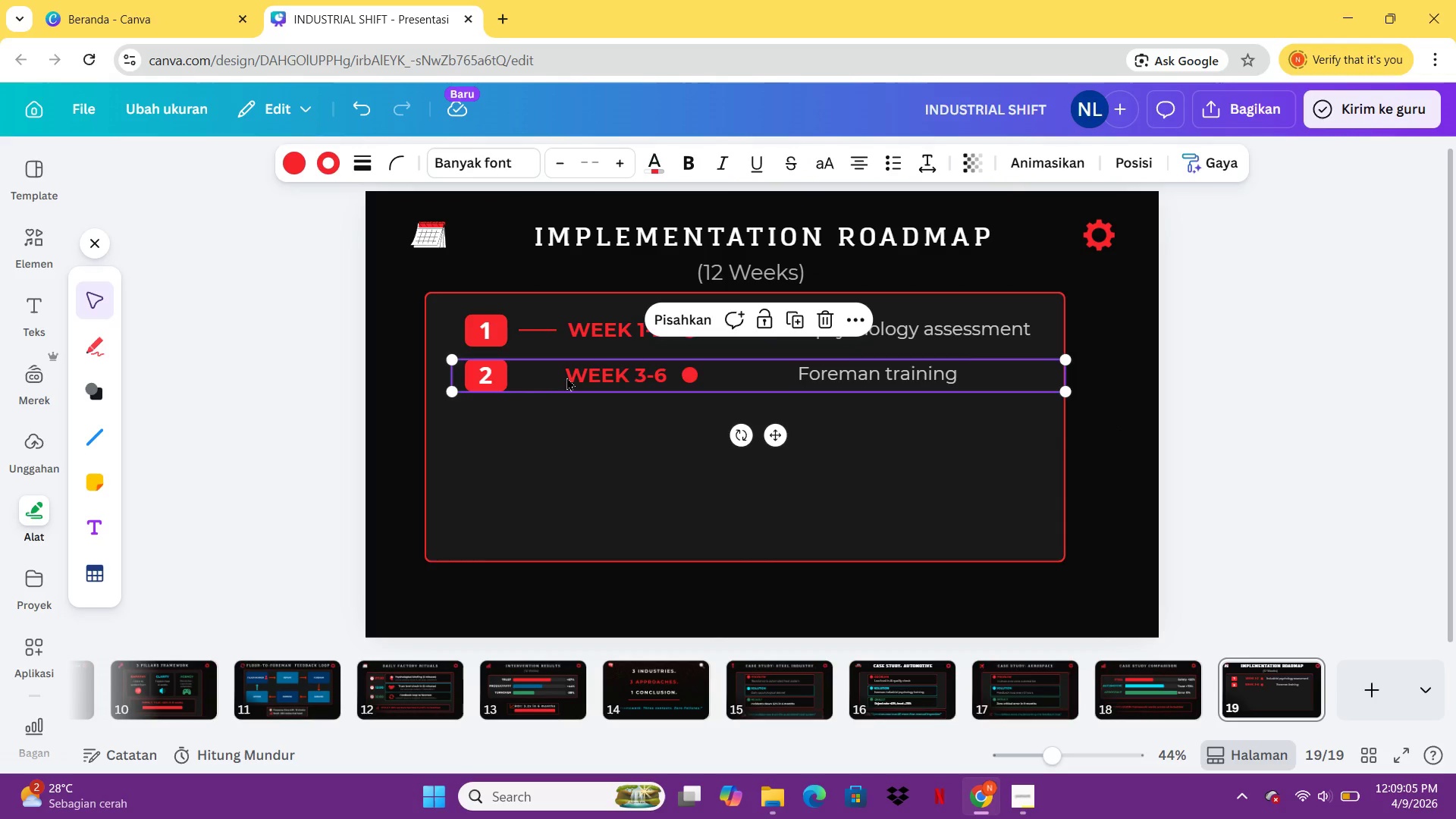 
key(Control+C)
 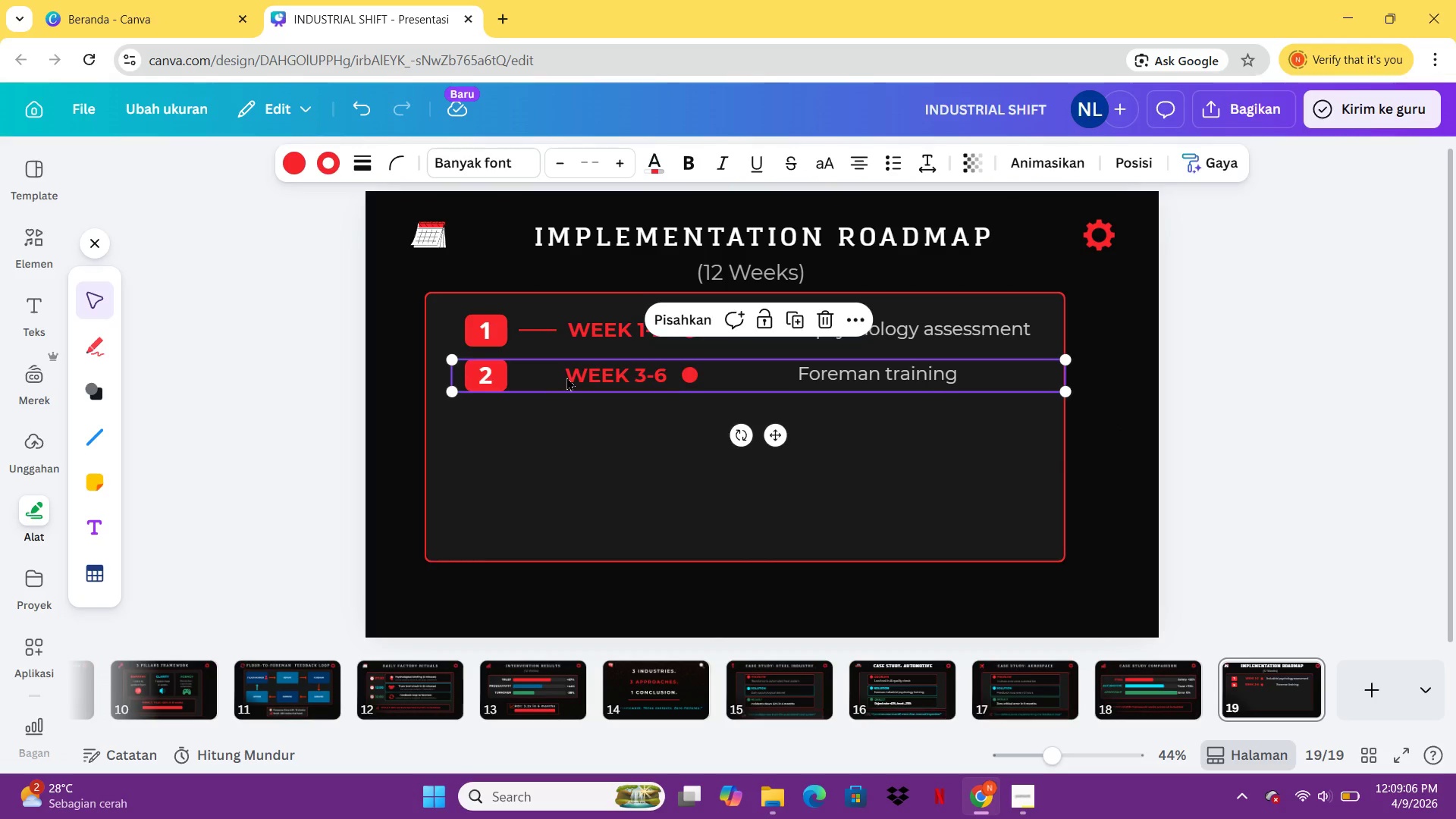 
key(Control+V)
 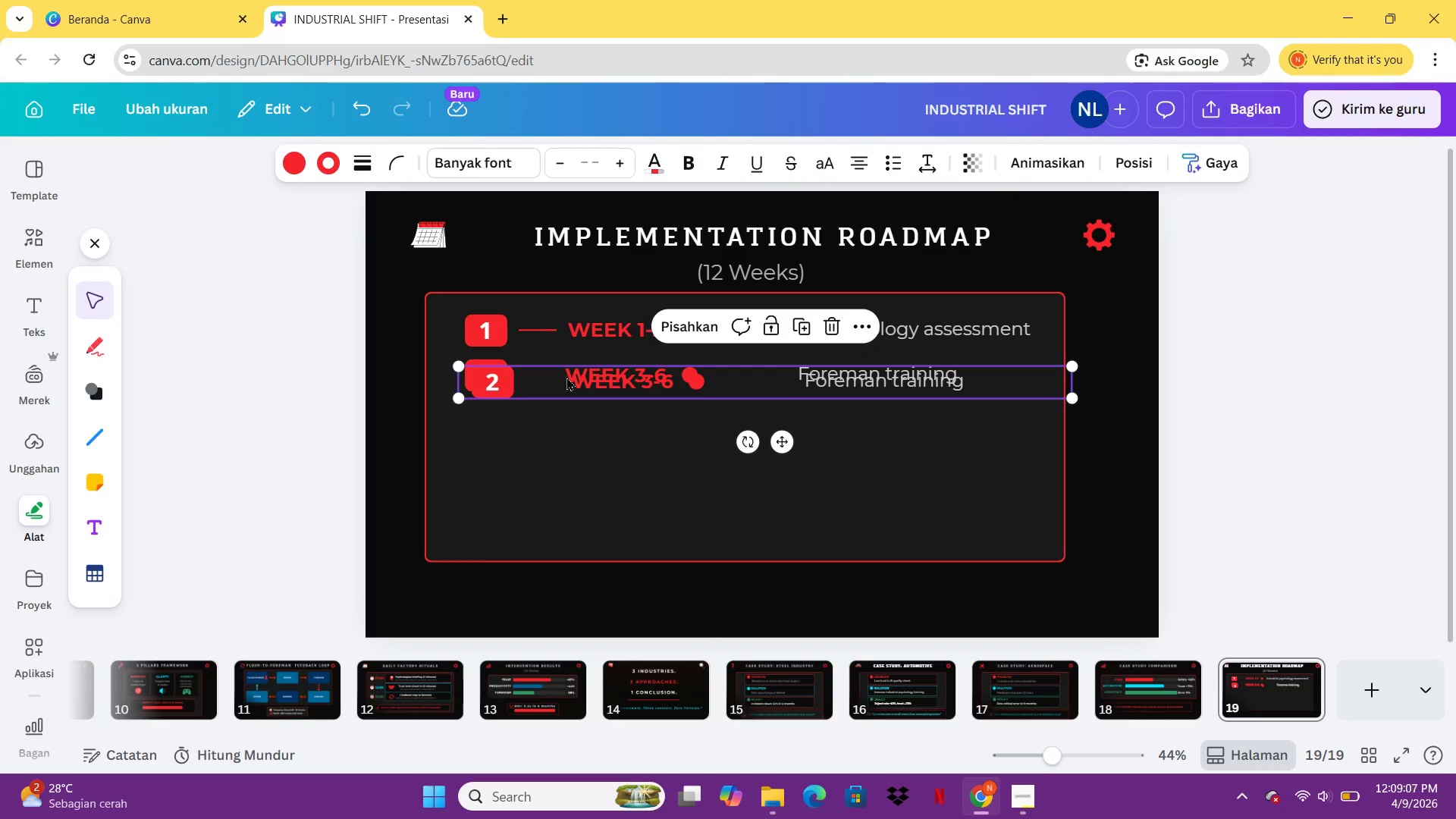 
left_click_drag(start_coordinate=[566, 378], to_coordinate=[560, 416])
 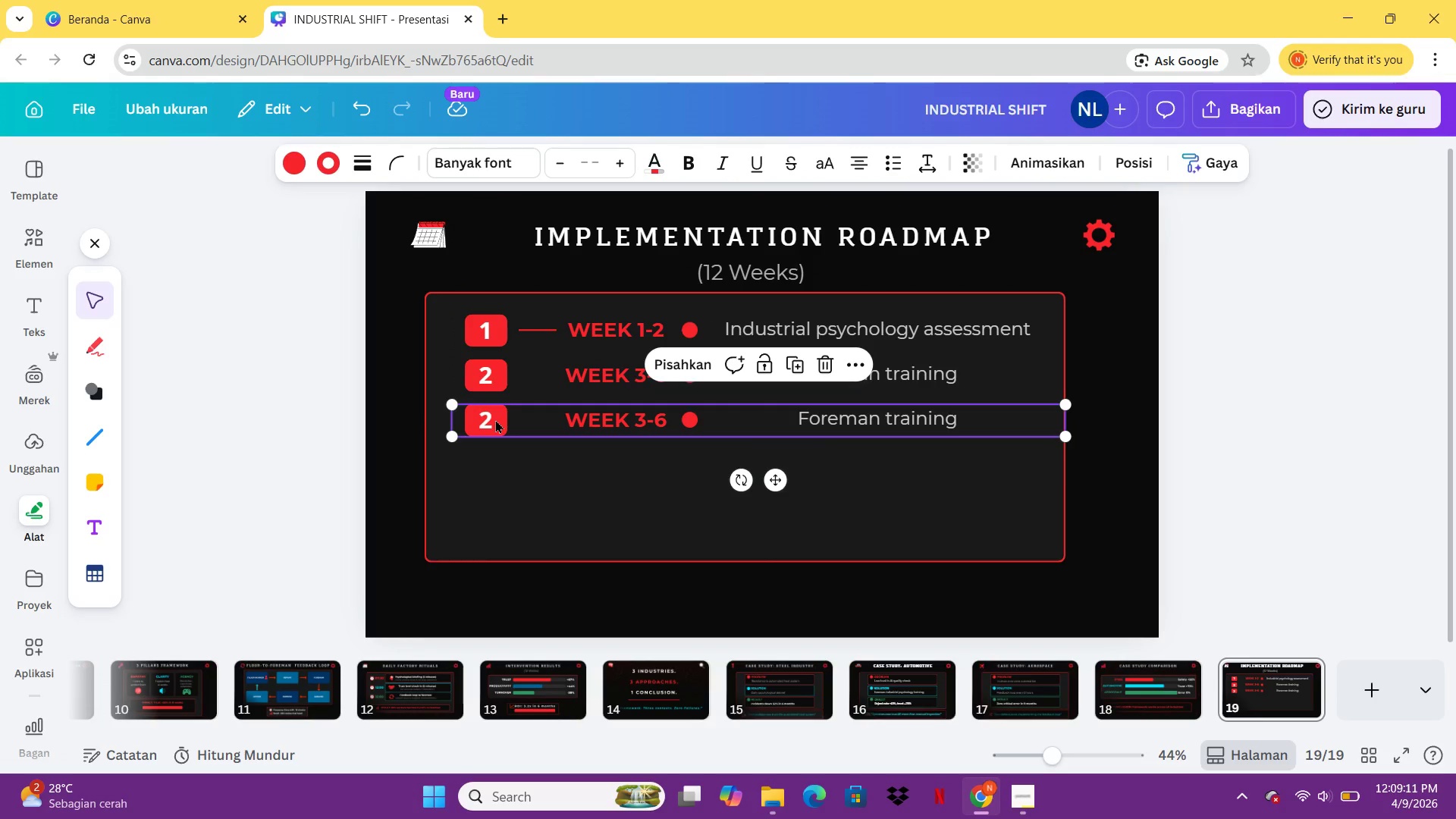 
double_click([495, 419])
 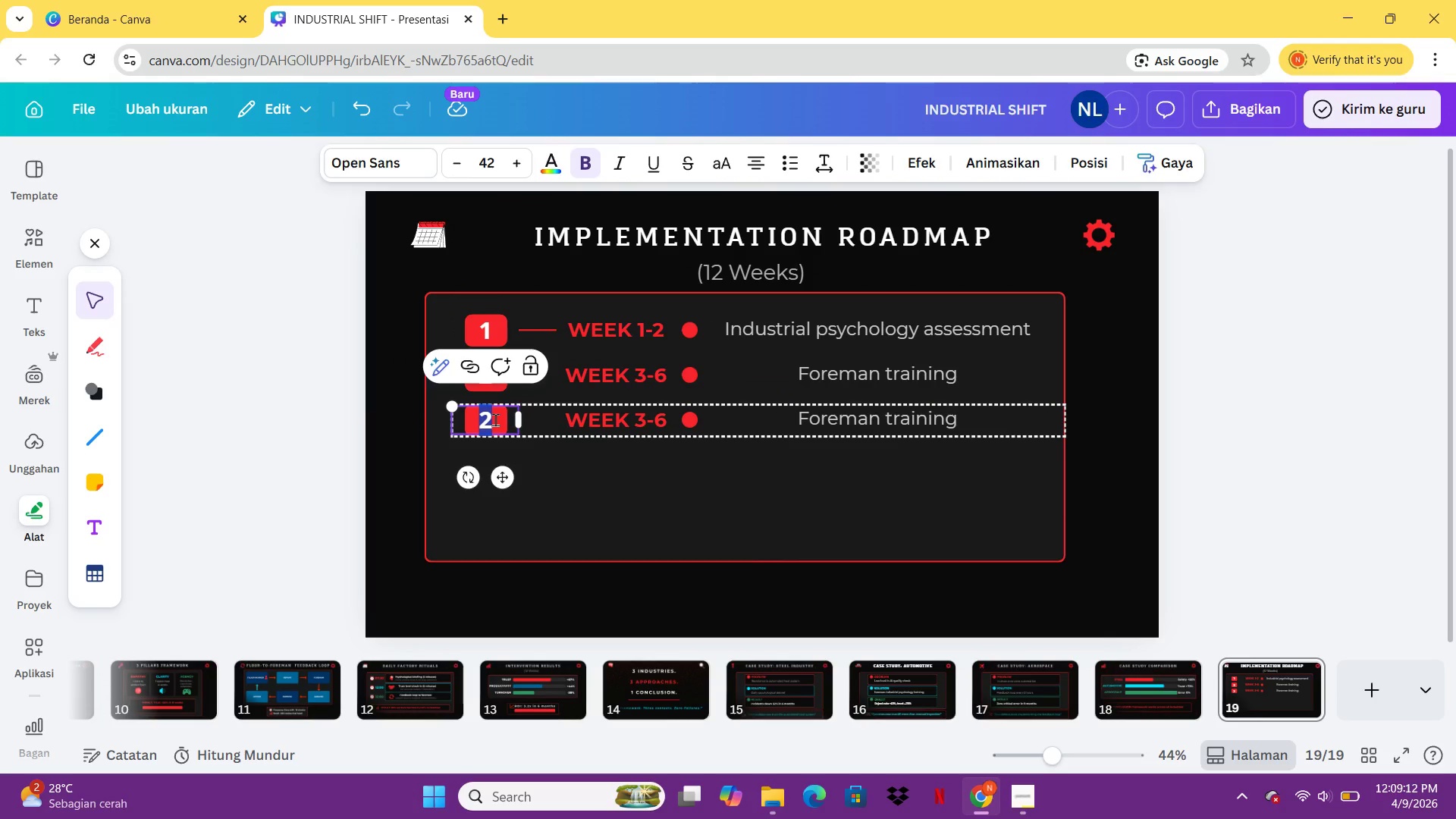 
key(3)
 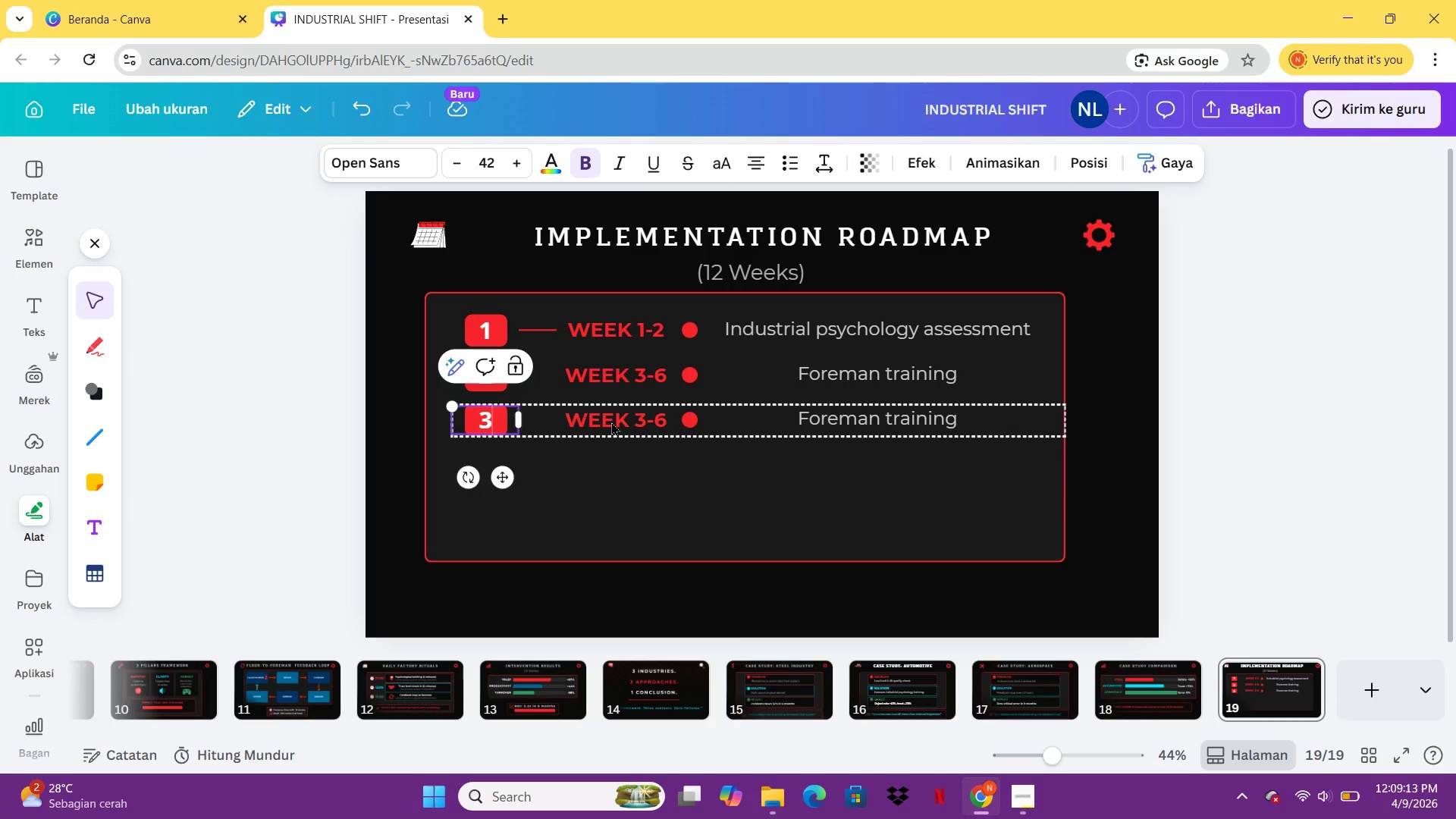 
double_click([611, 422])
 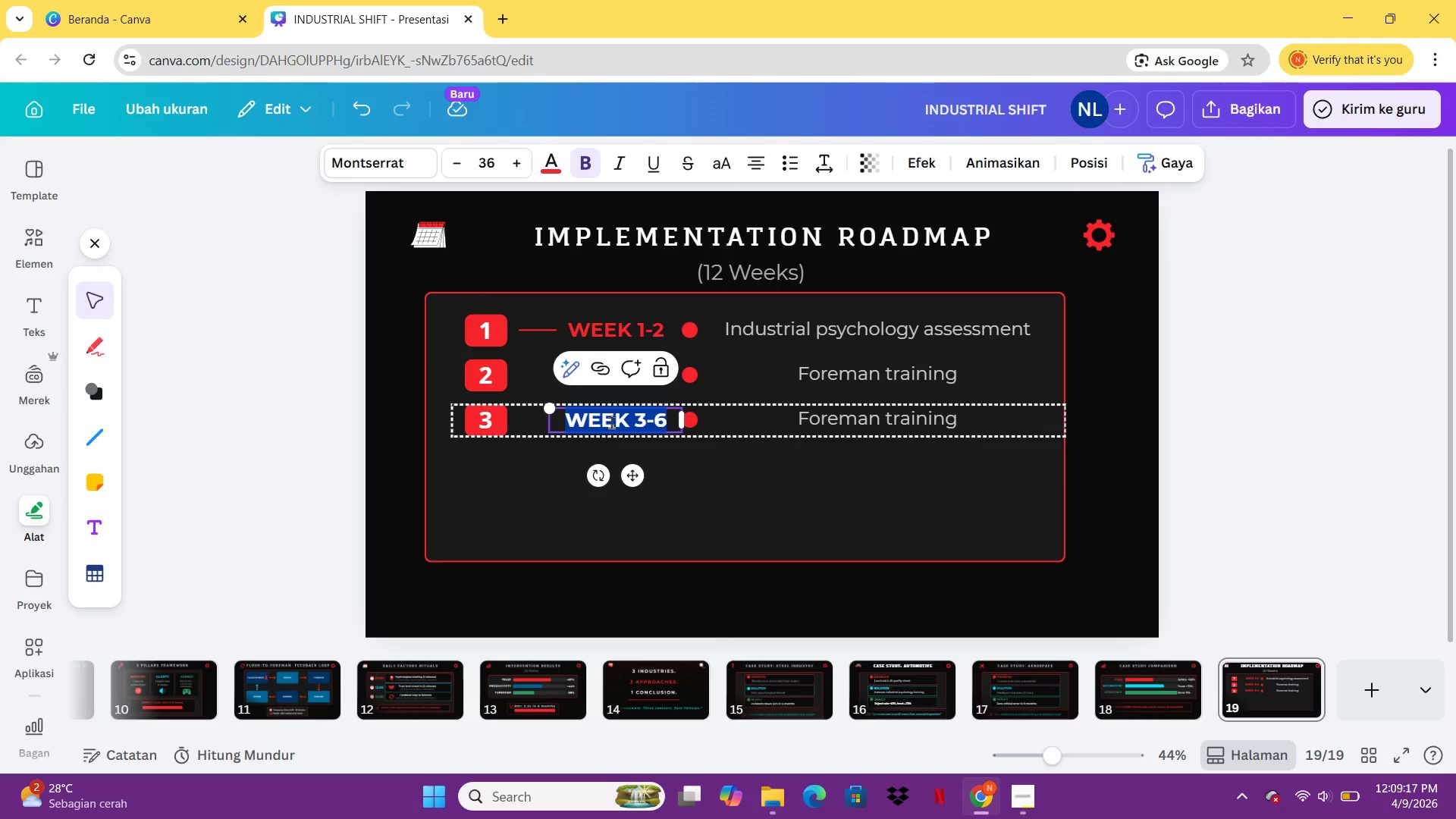 
left_click([673, 422])
 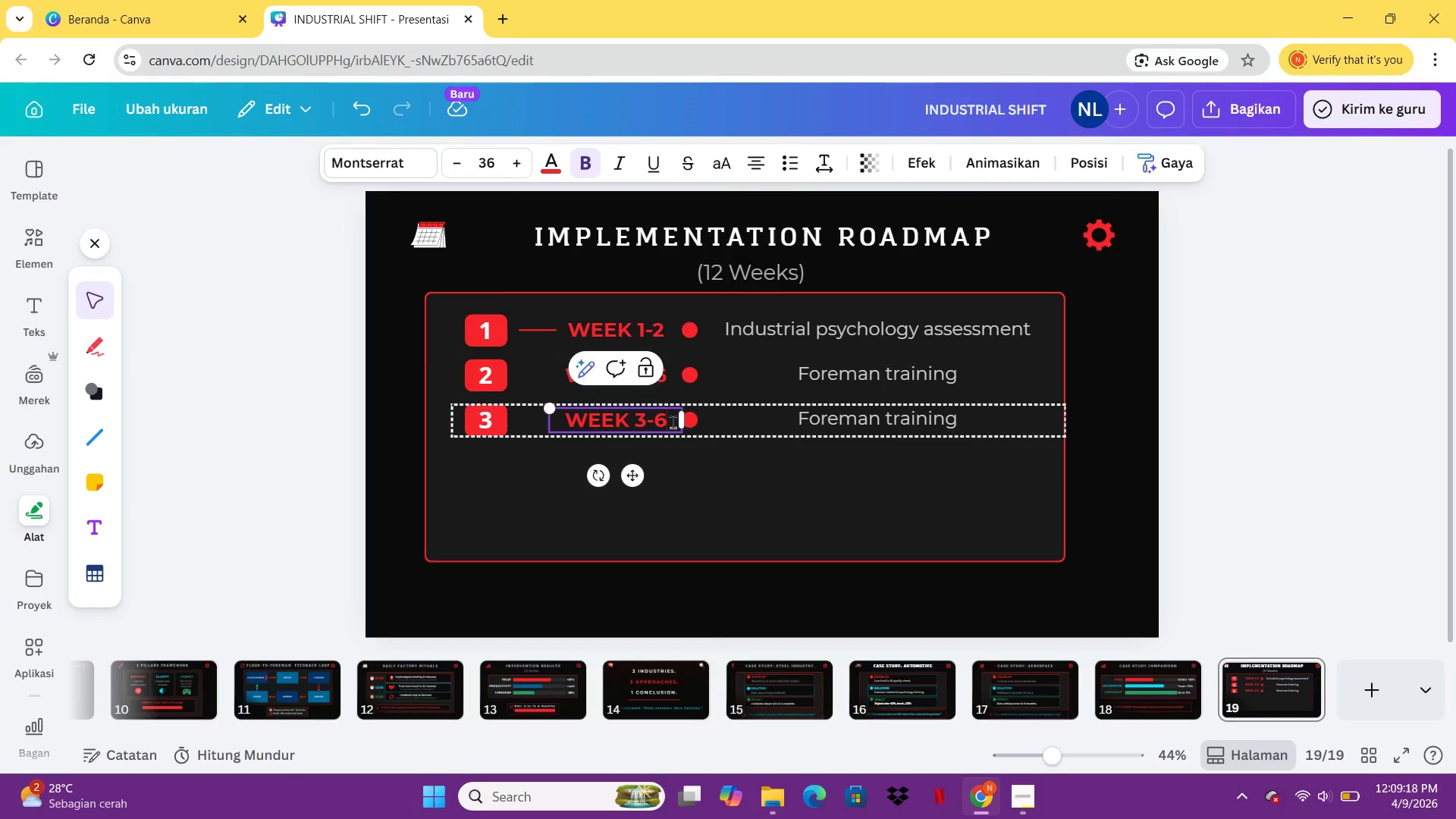 
key(Backspace)
key(Backspace)
key(Backspace)
type(7-10)
 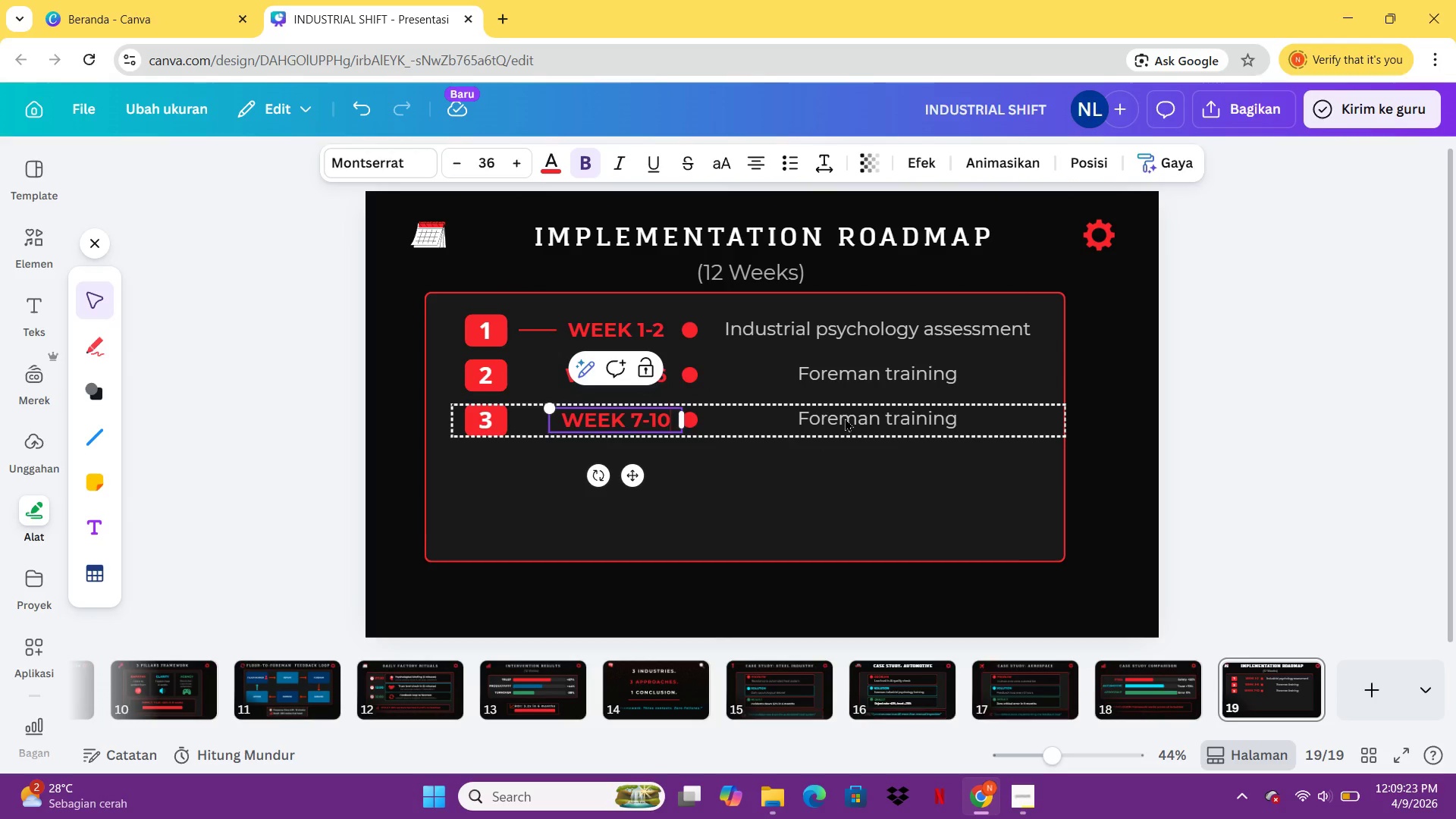 
double_click([845, 418])
 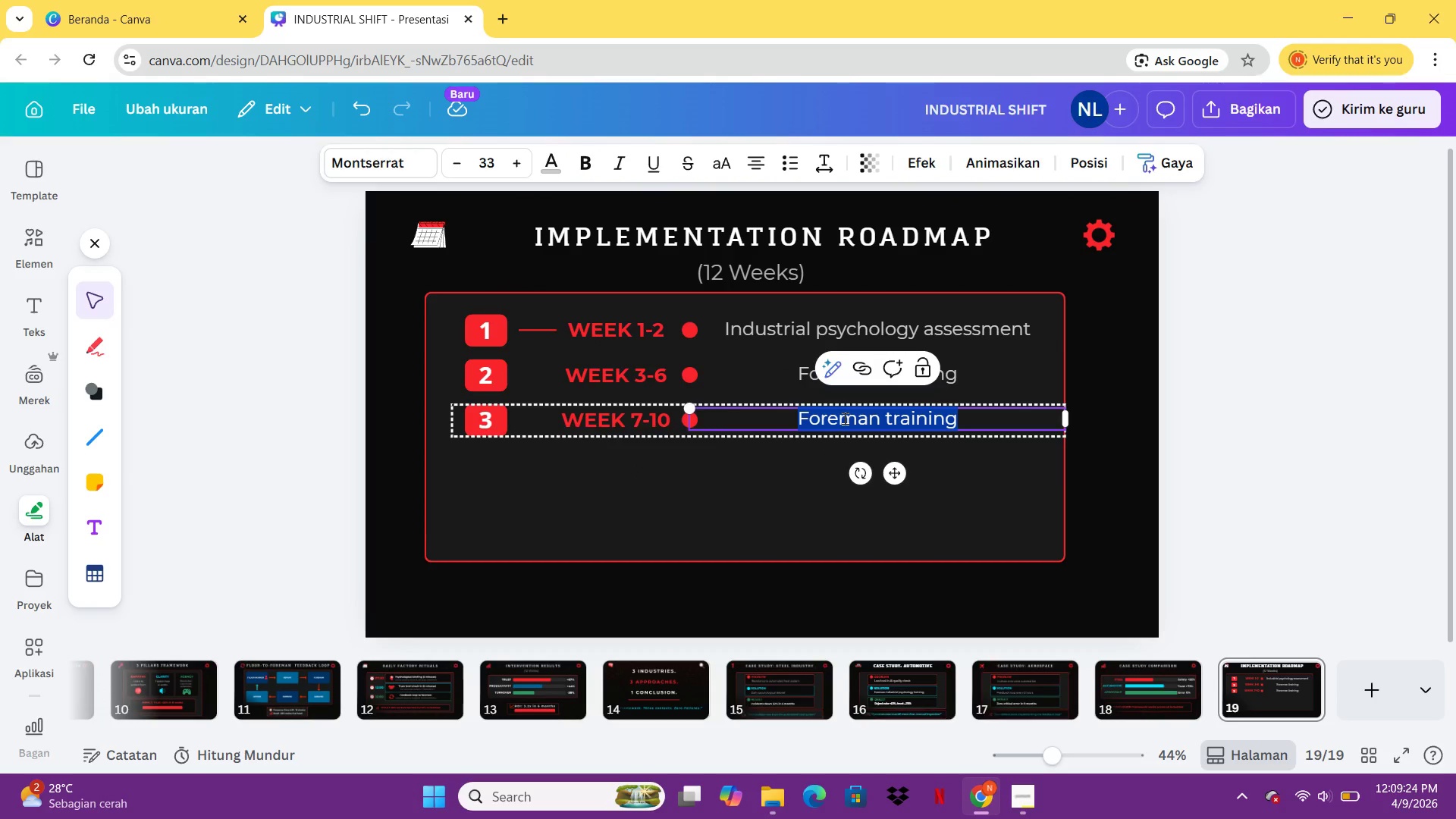 
type(Daily g)
key(Backspace)
type(feedback lopp)
 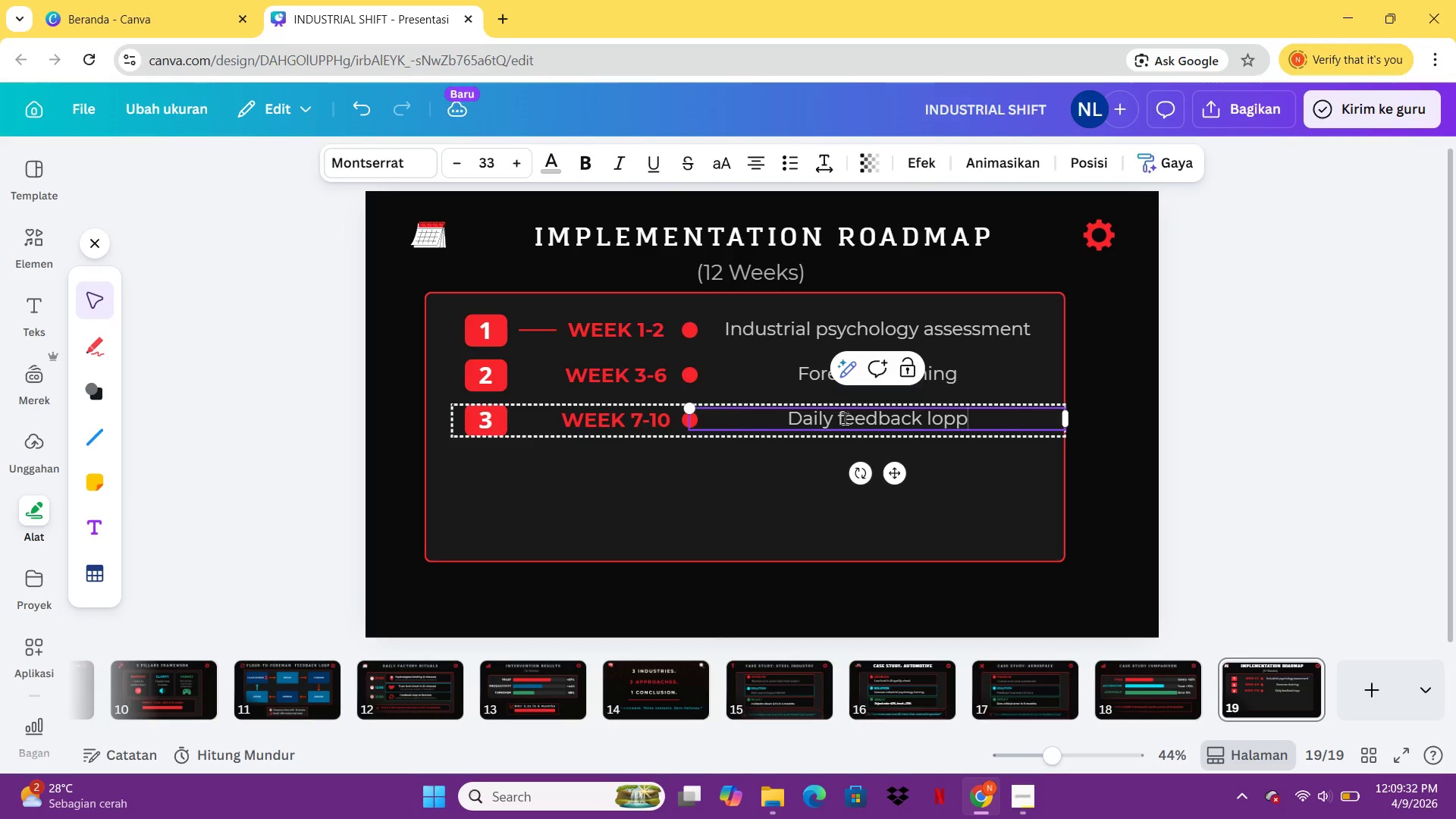 
key(Enter)
 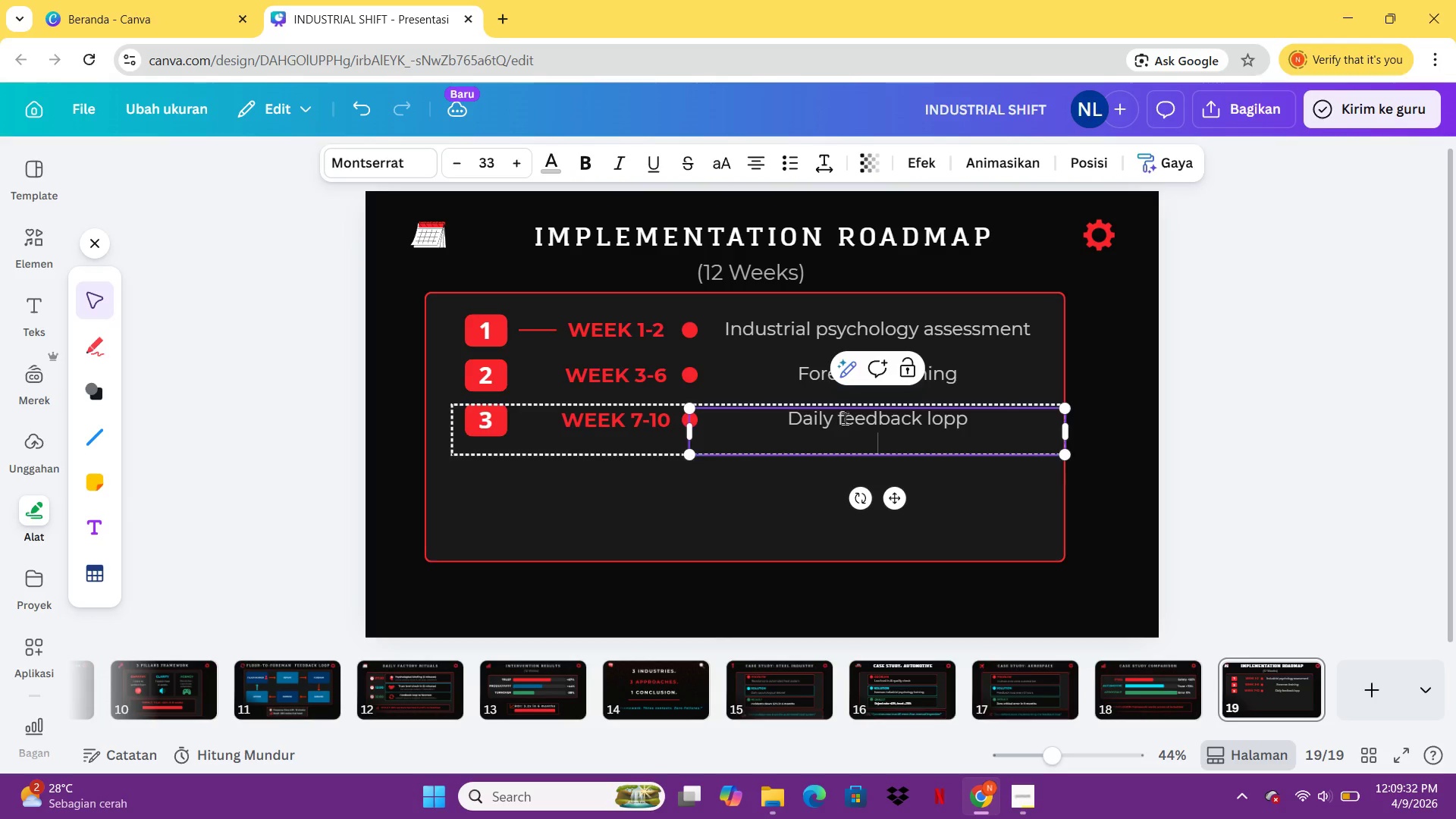 
key(Backspace)
key(Backspace)
key(Backspace)
type(op)
 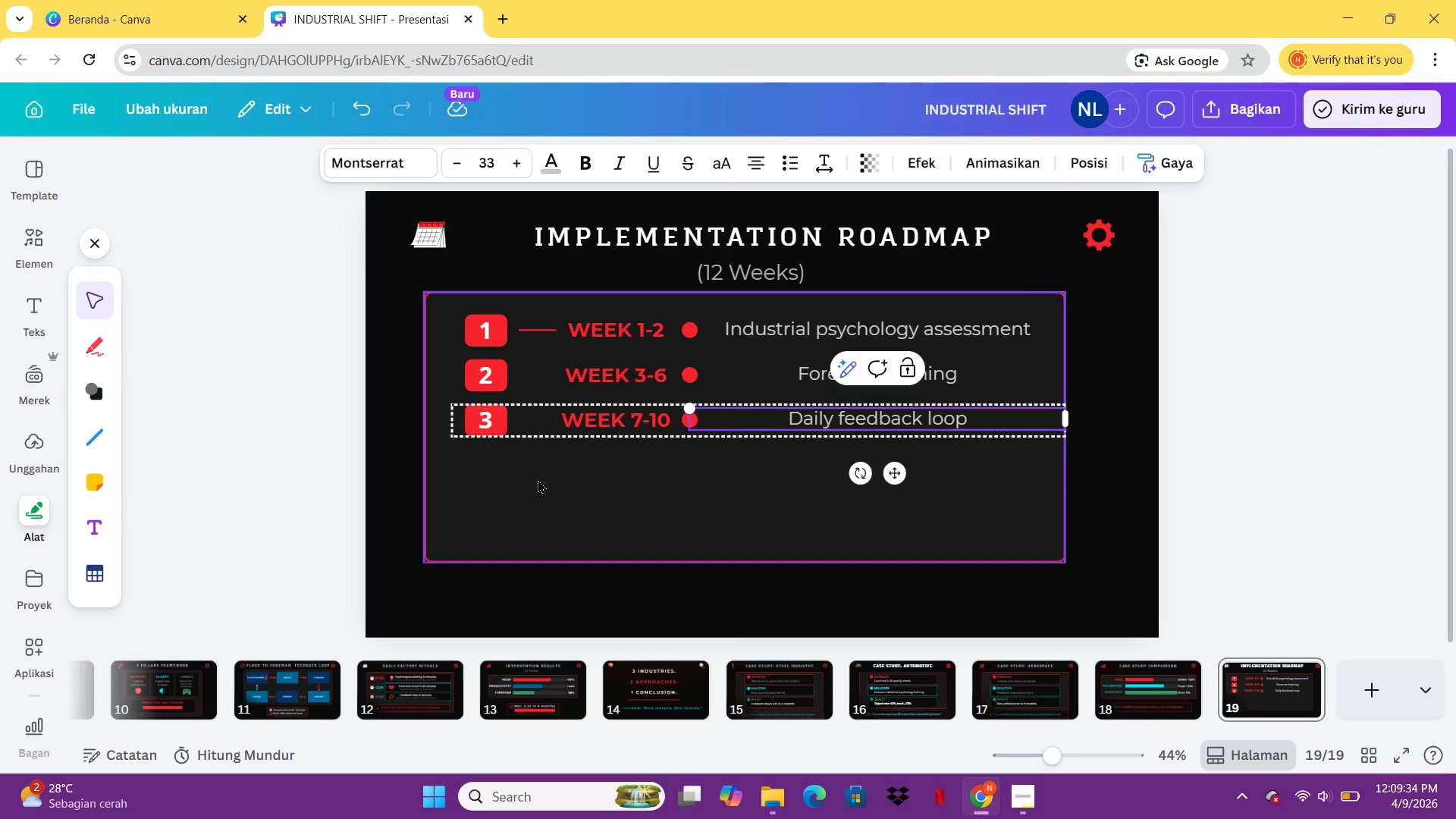 
left_click([538, 481])
 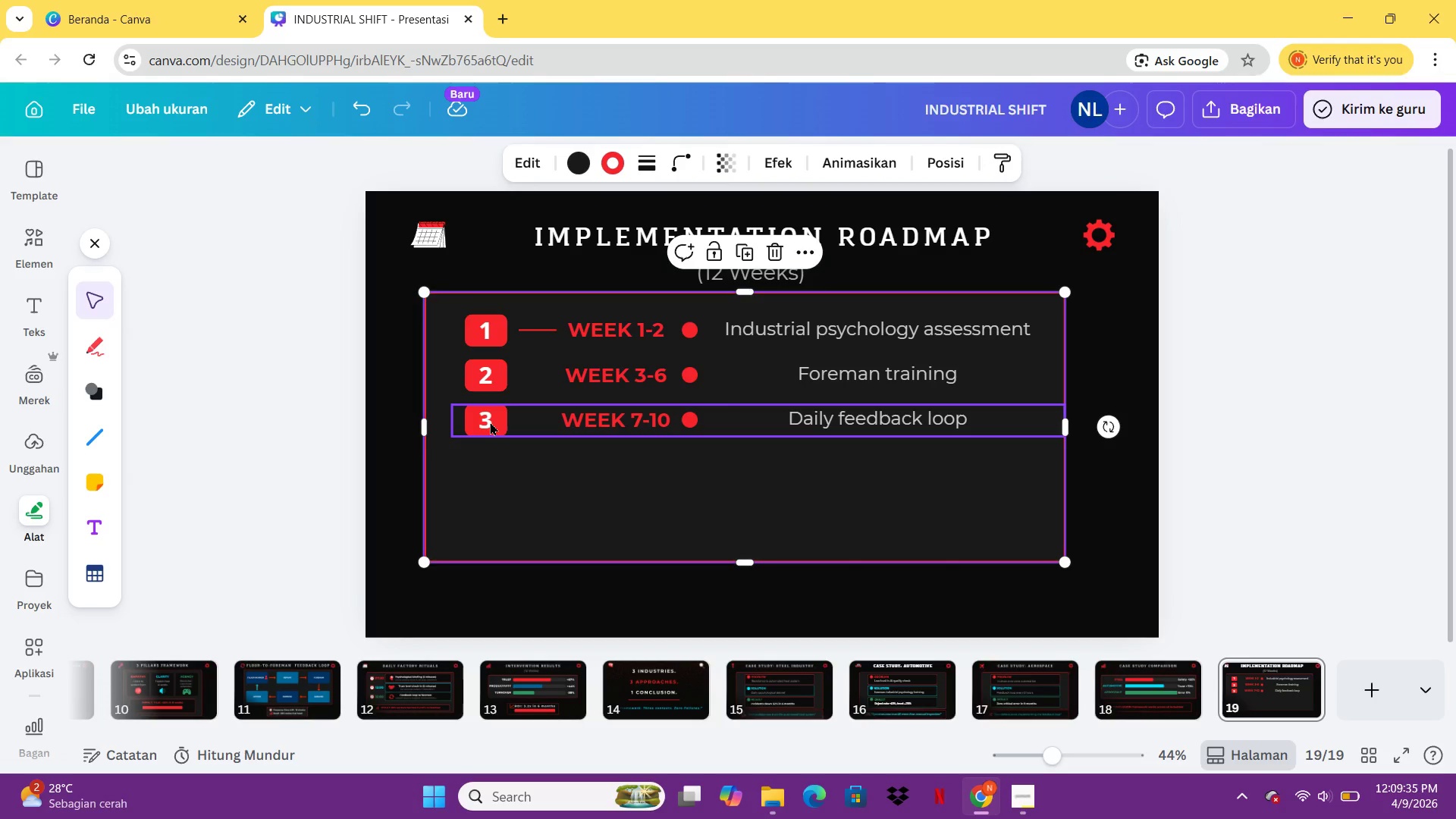 
left_click([490, 422])
 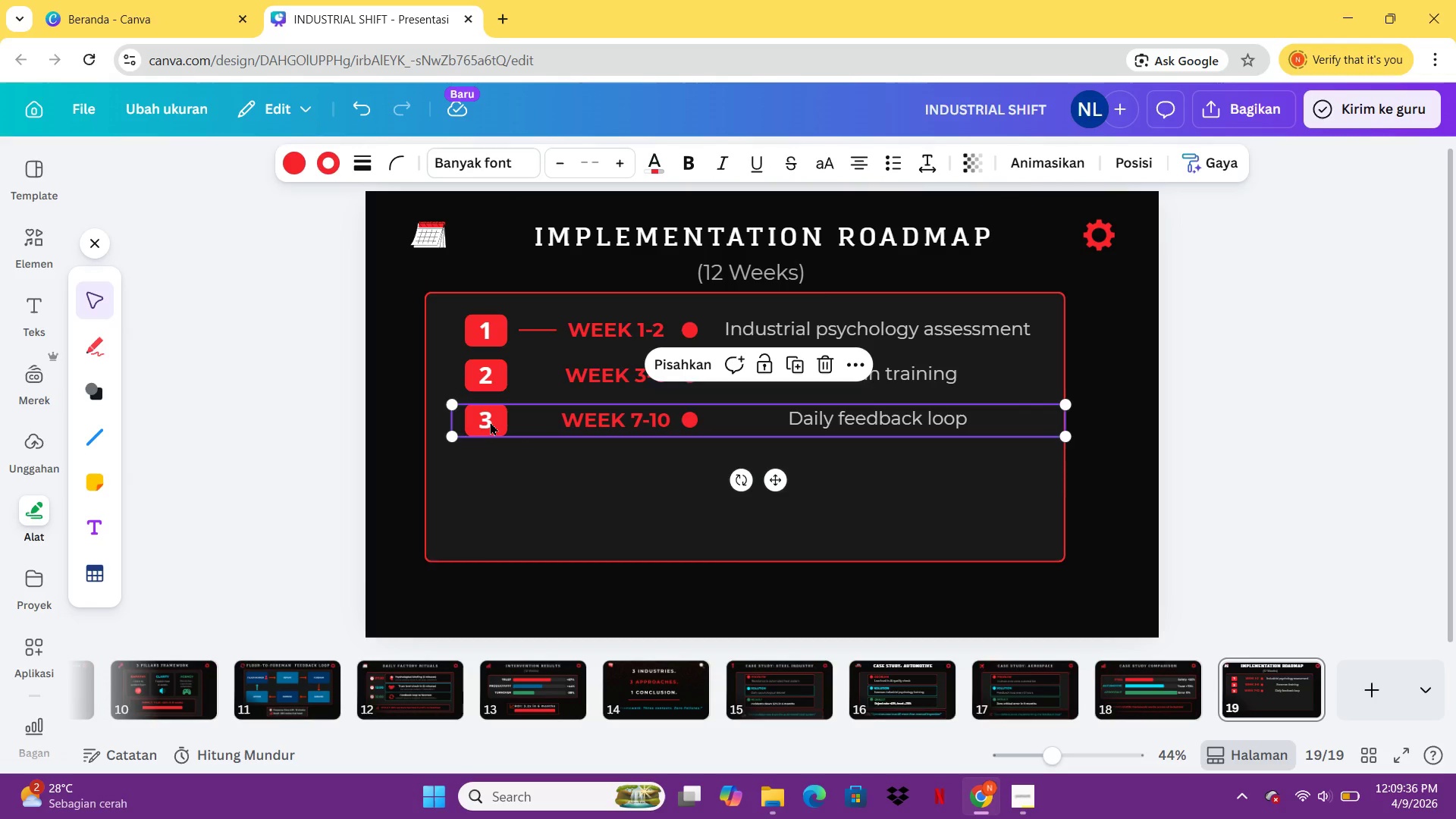 
key(Control+C)
 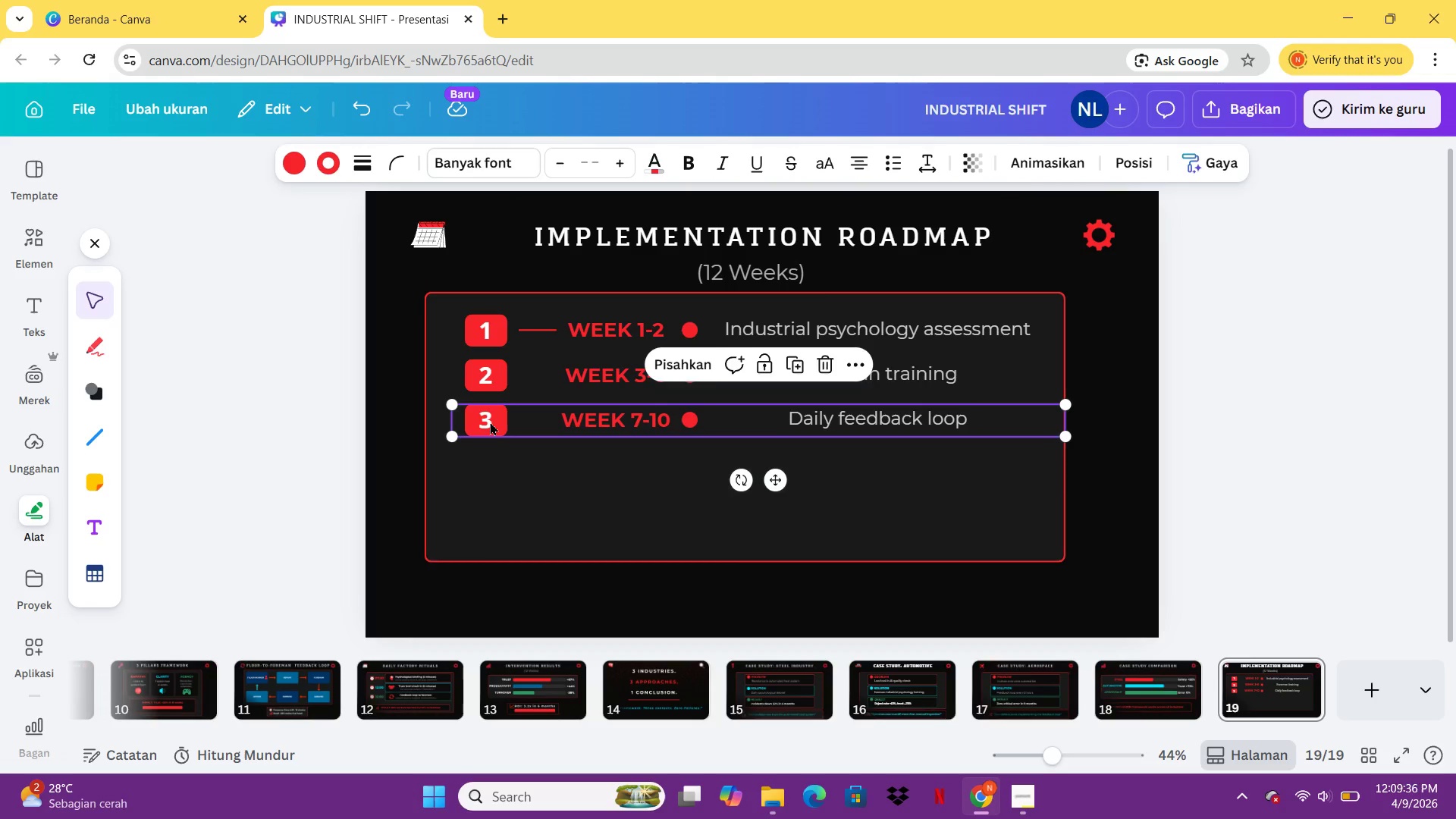 
key(Control+V)
 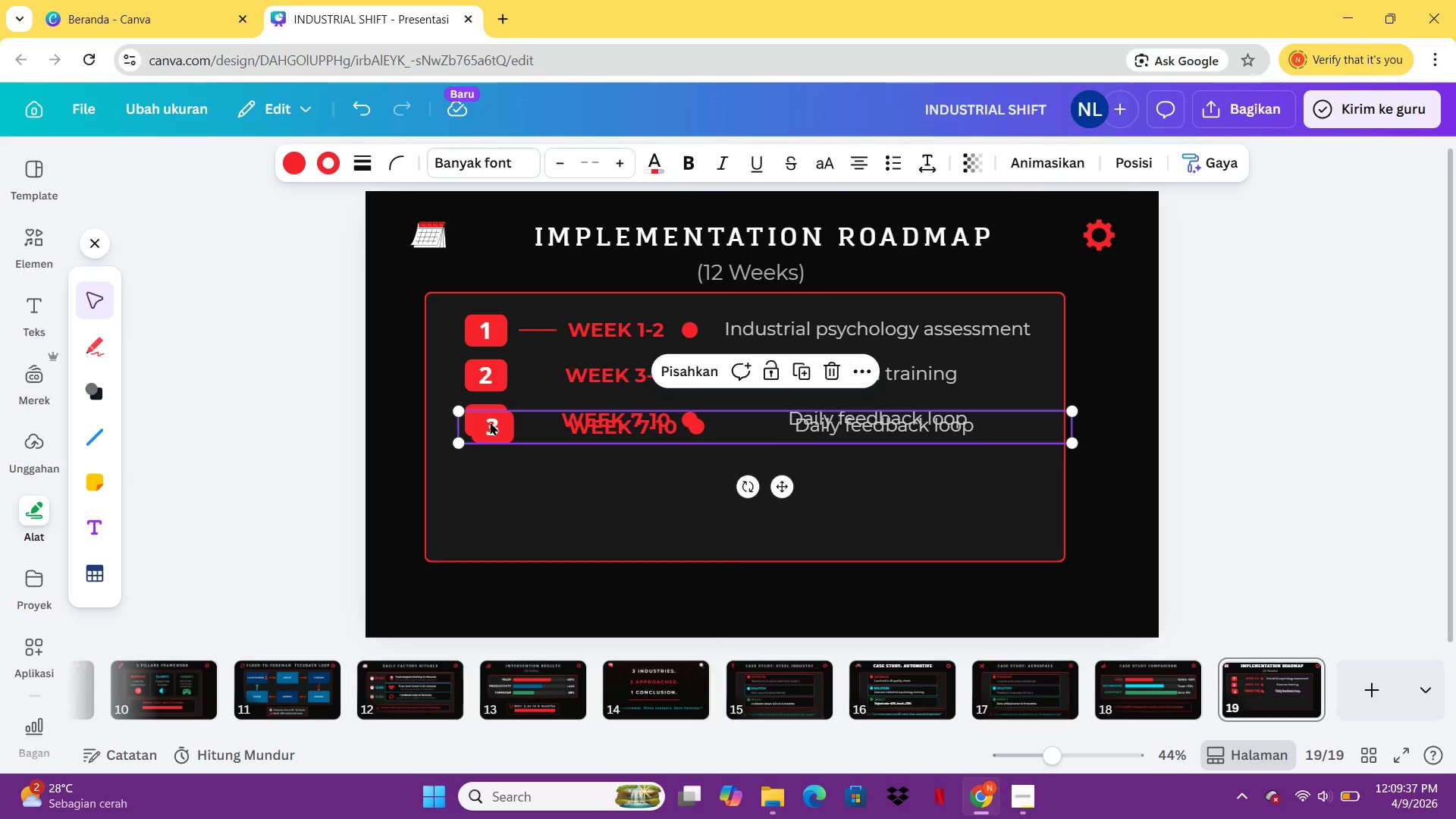 
left_click_drag(start_coordinate=[490, 422], to_coordinate=[482, 465])
 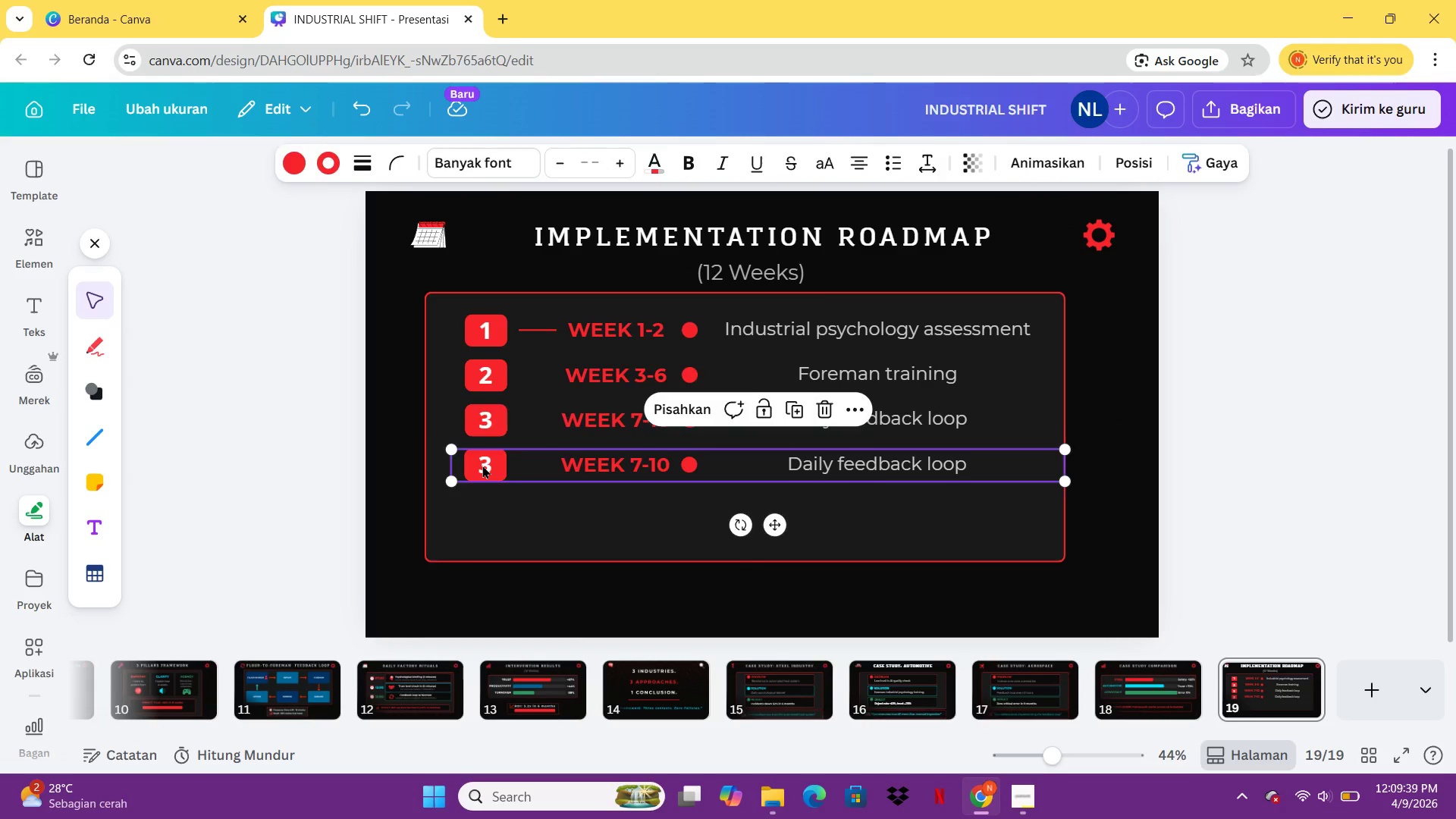 
double_click([482, 465])
 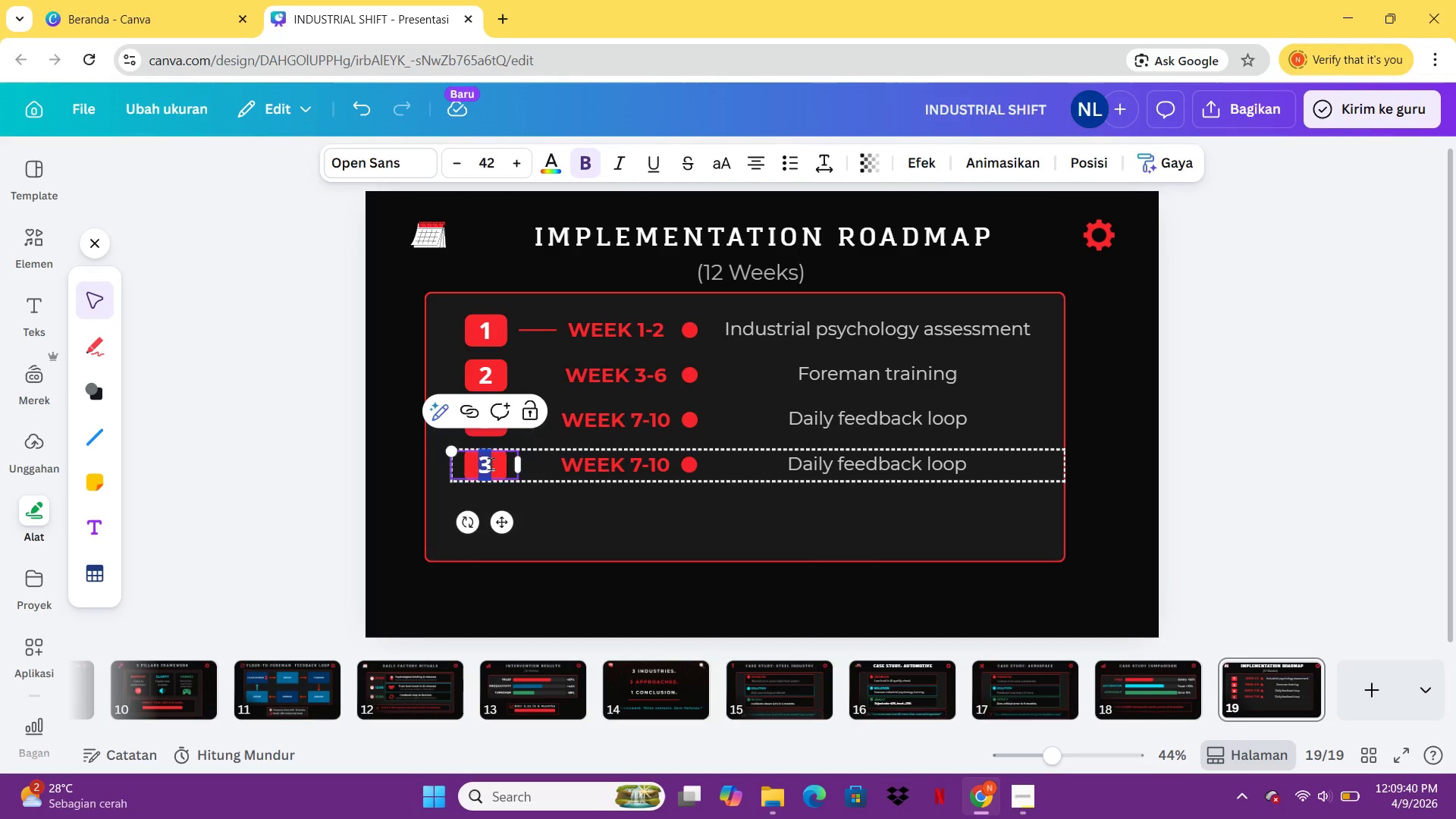 
key(4)
 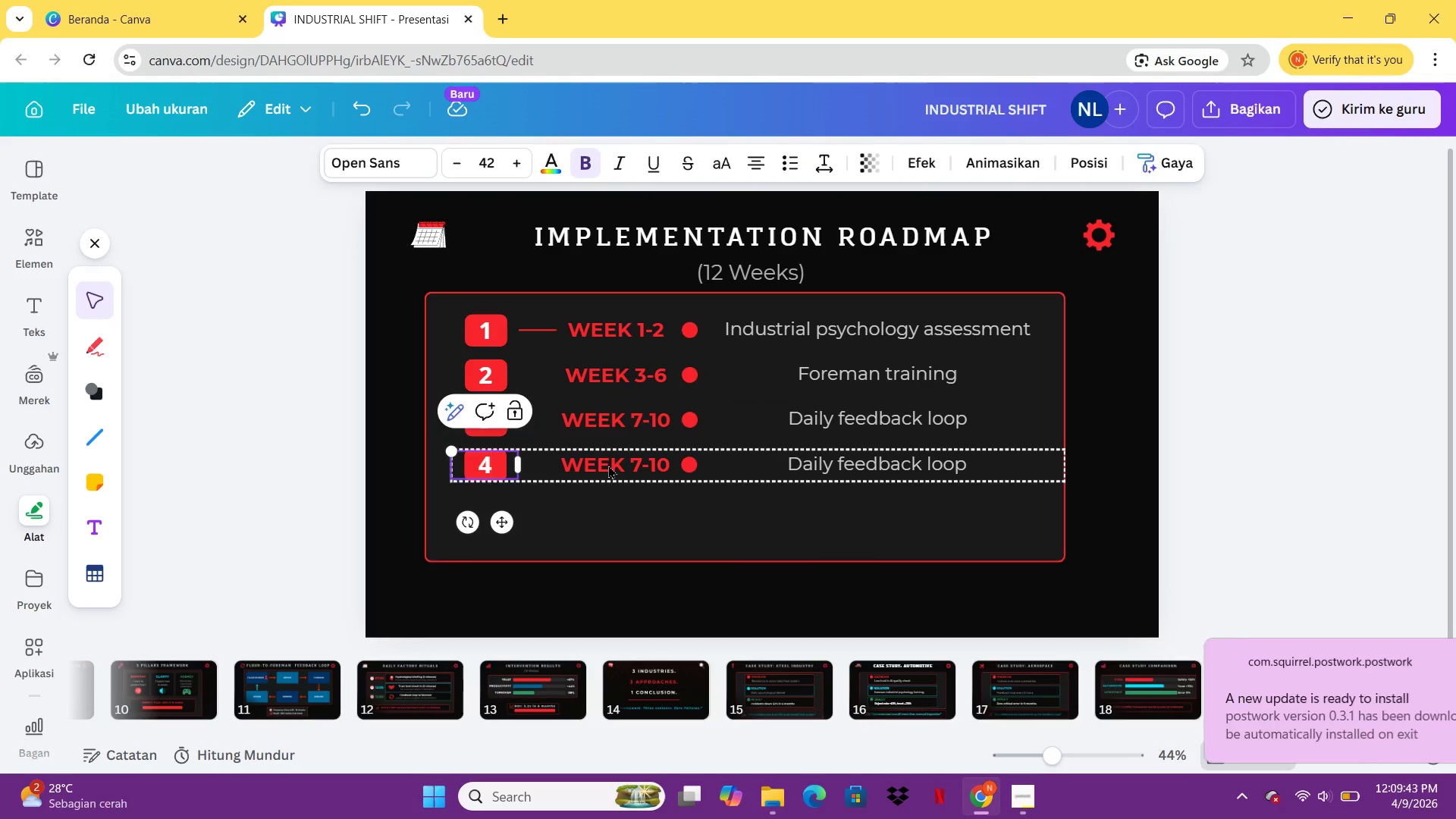 
left_click([608, 465])
 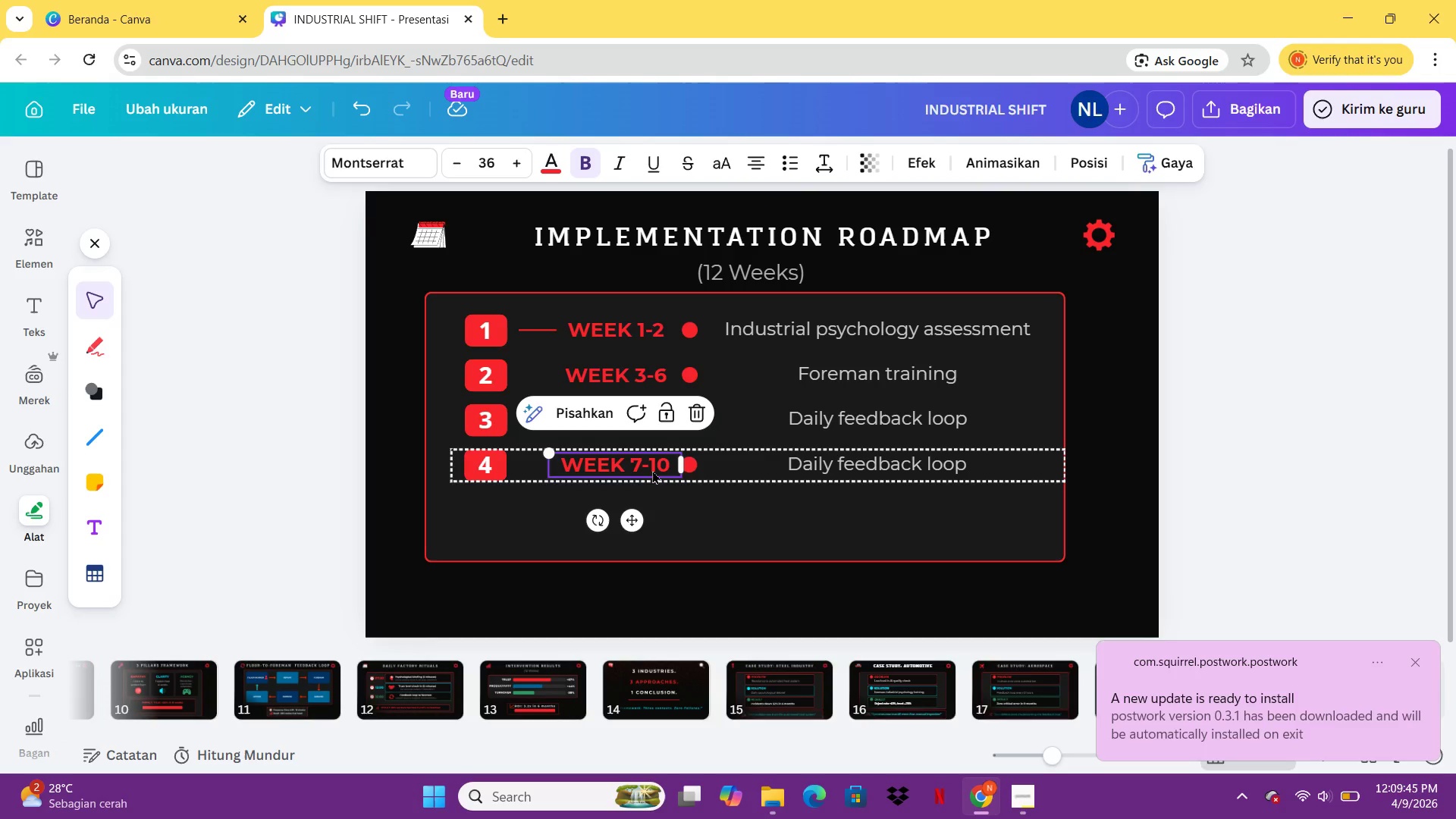 
double_click([652, 470])
 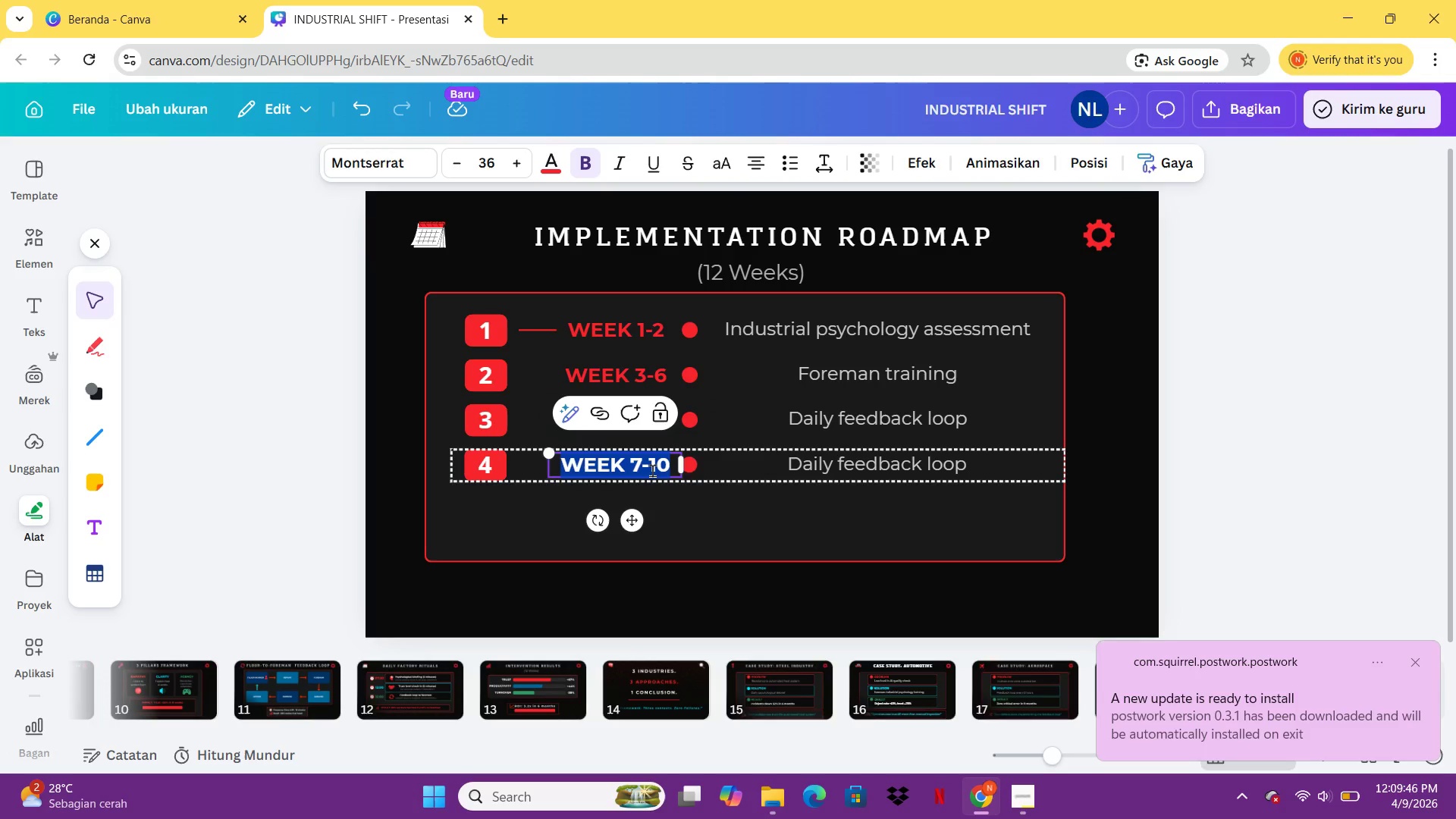 
left_click([652, 470])
 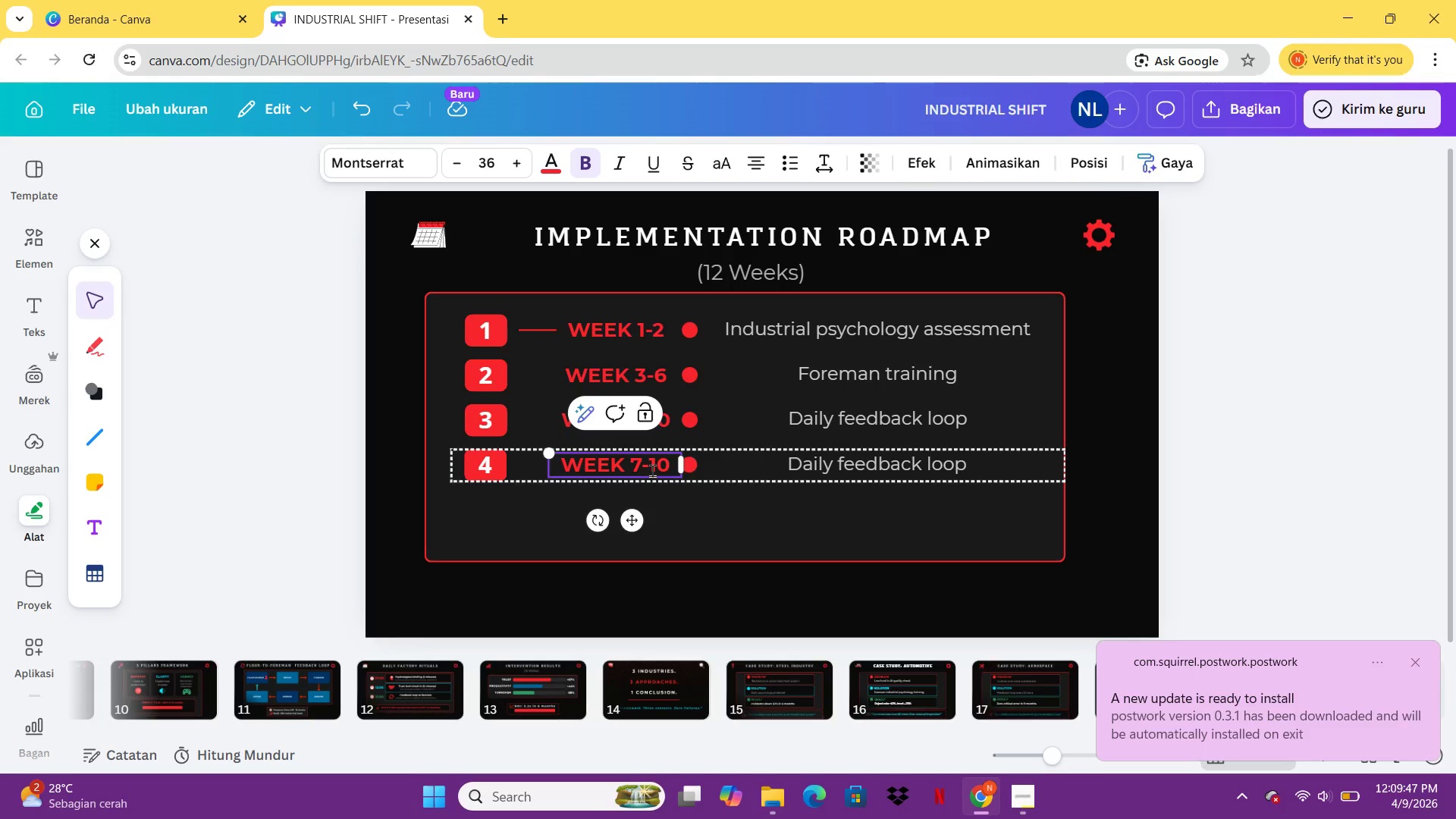 
key(ArrowLeft)
 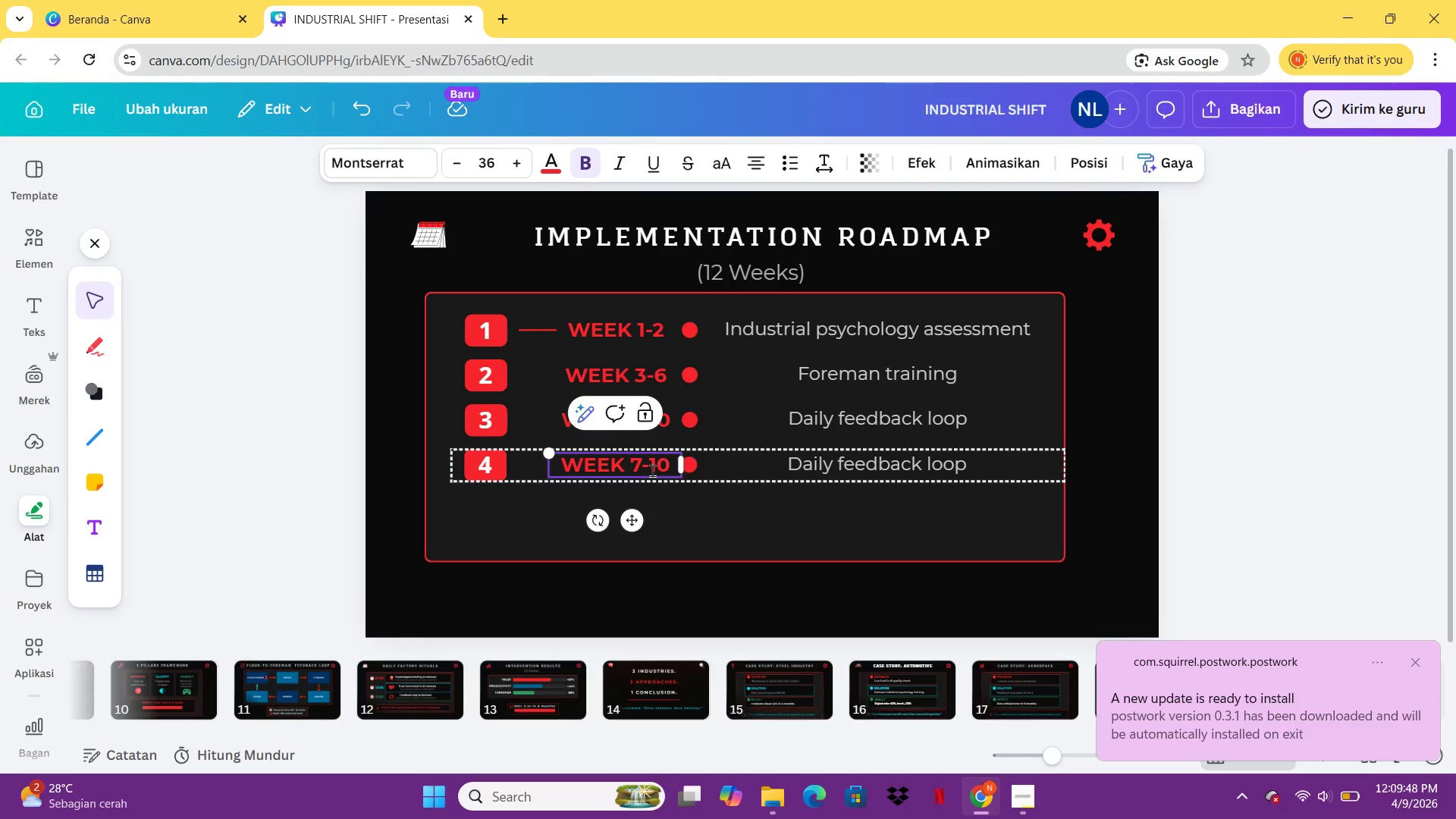 
key(Backspace)
type(11)
 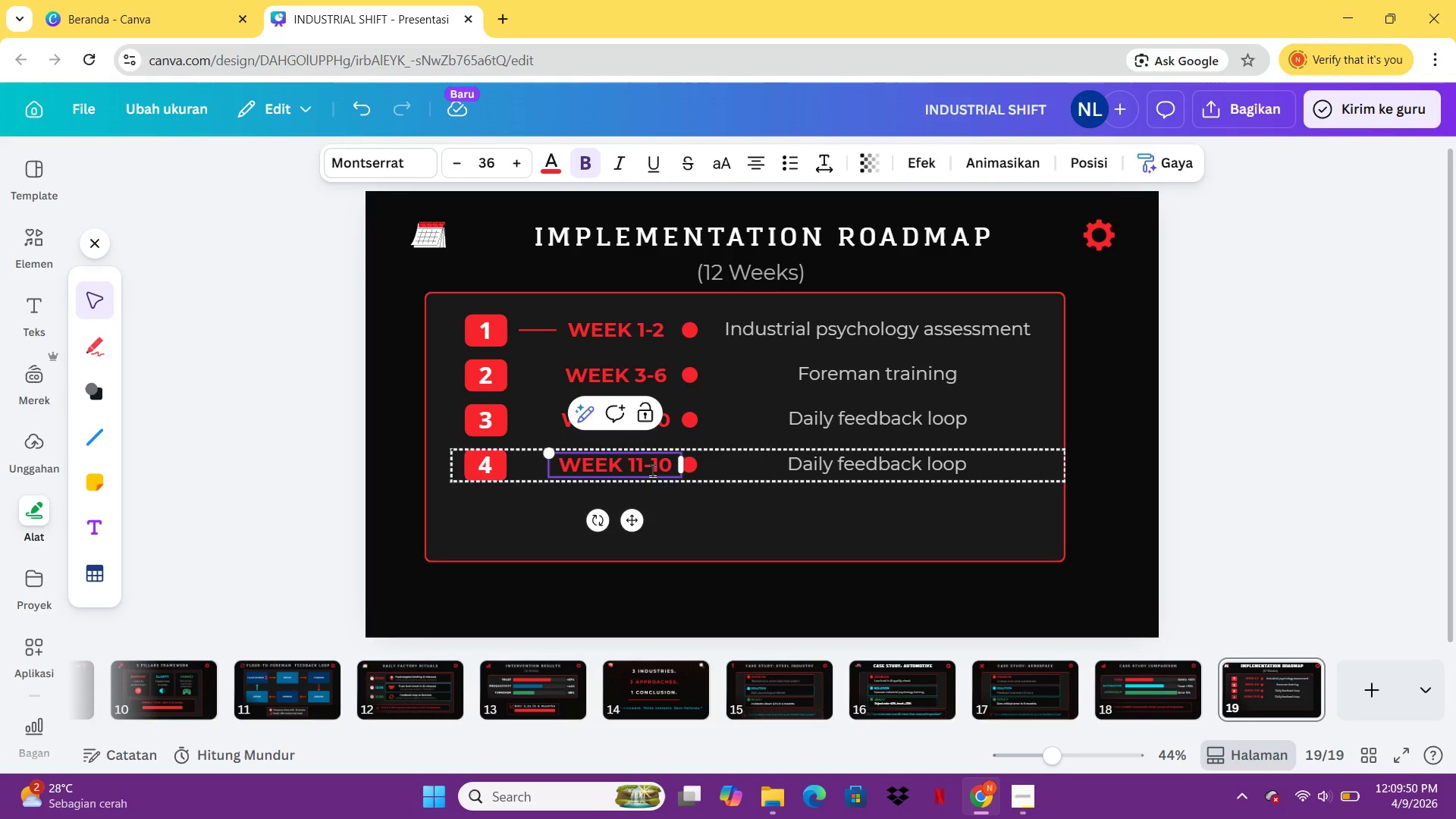 
key(ArrowRight)
 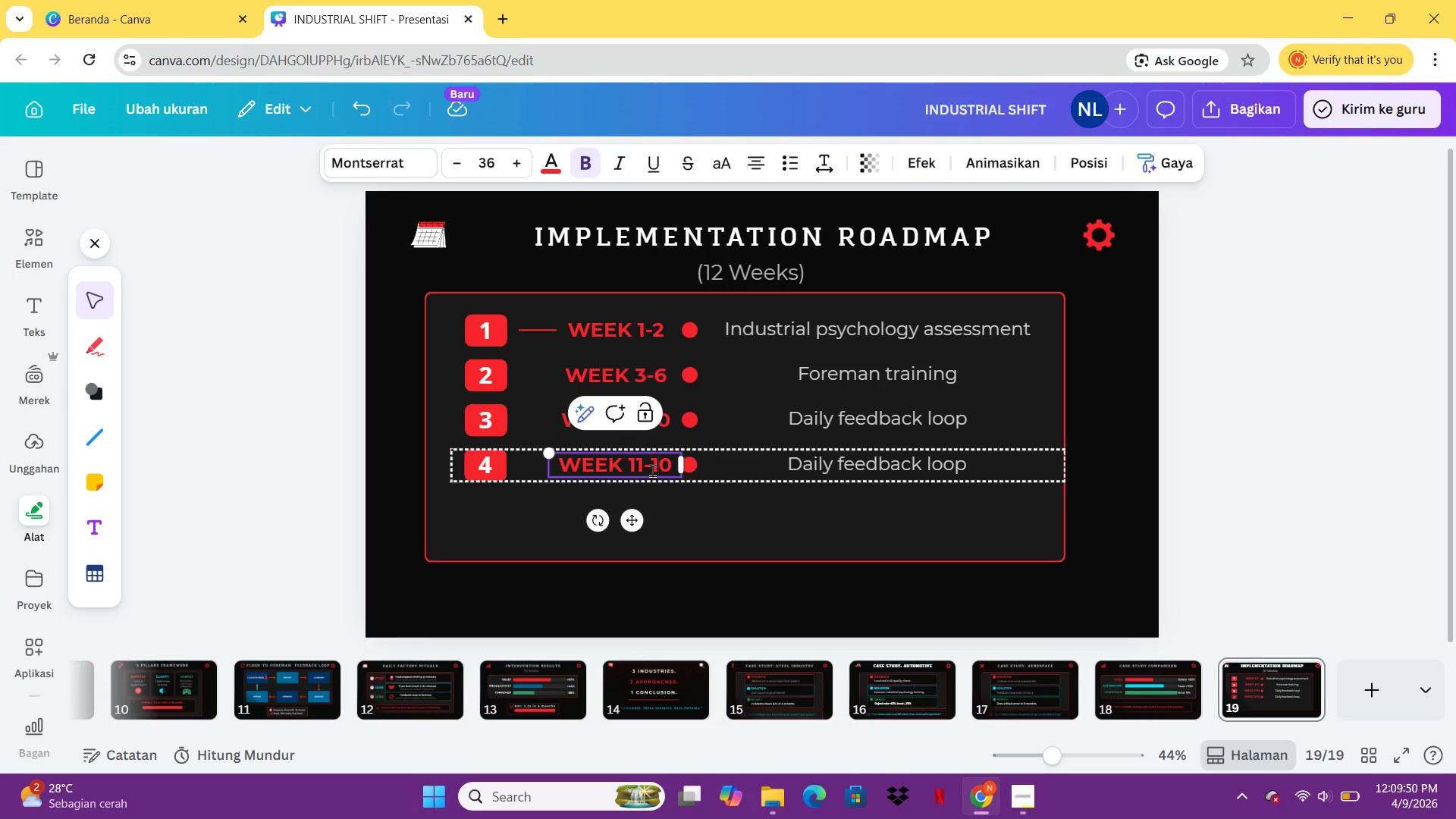 
key(ArrowRight)
 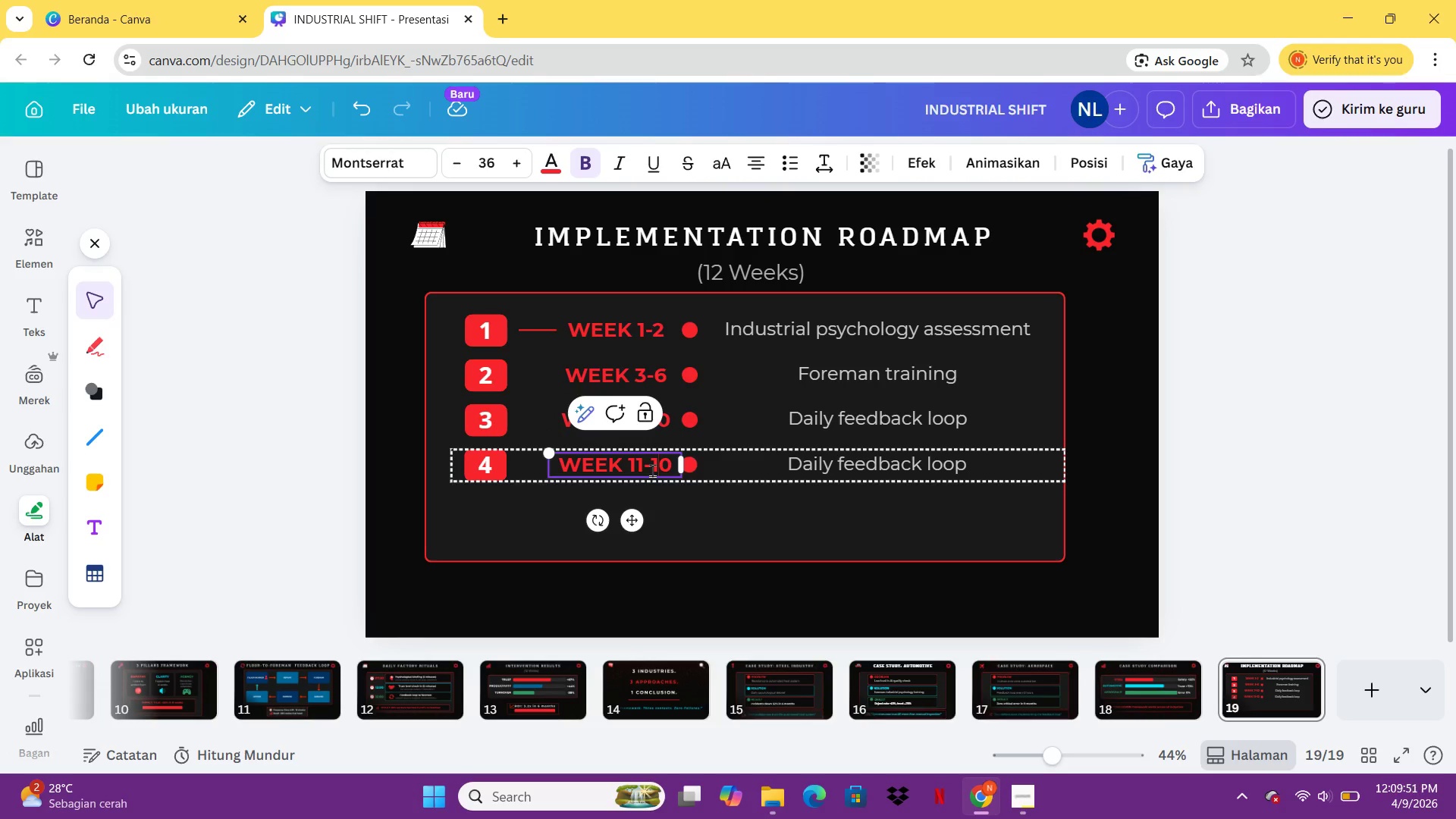 
key(ArrowRight)
 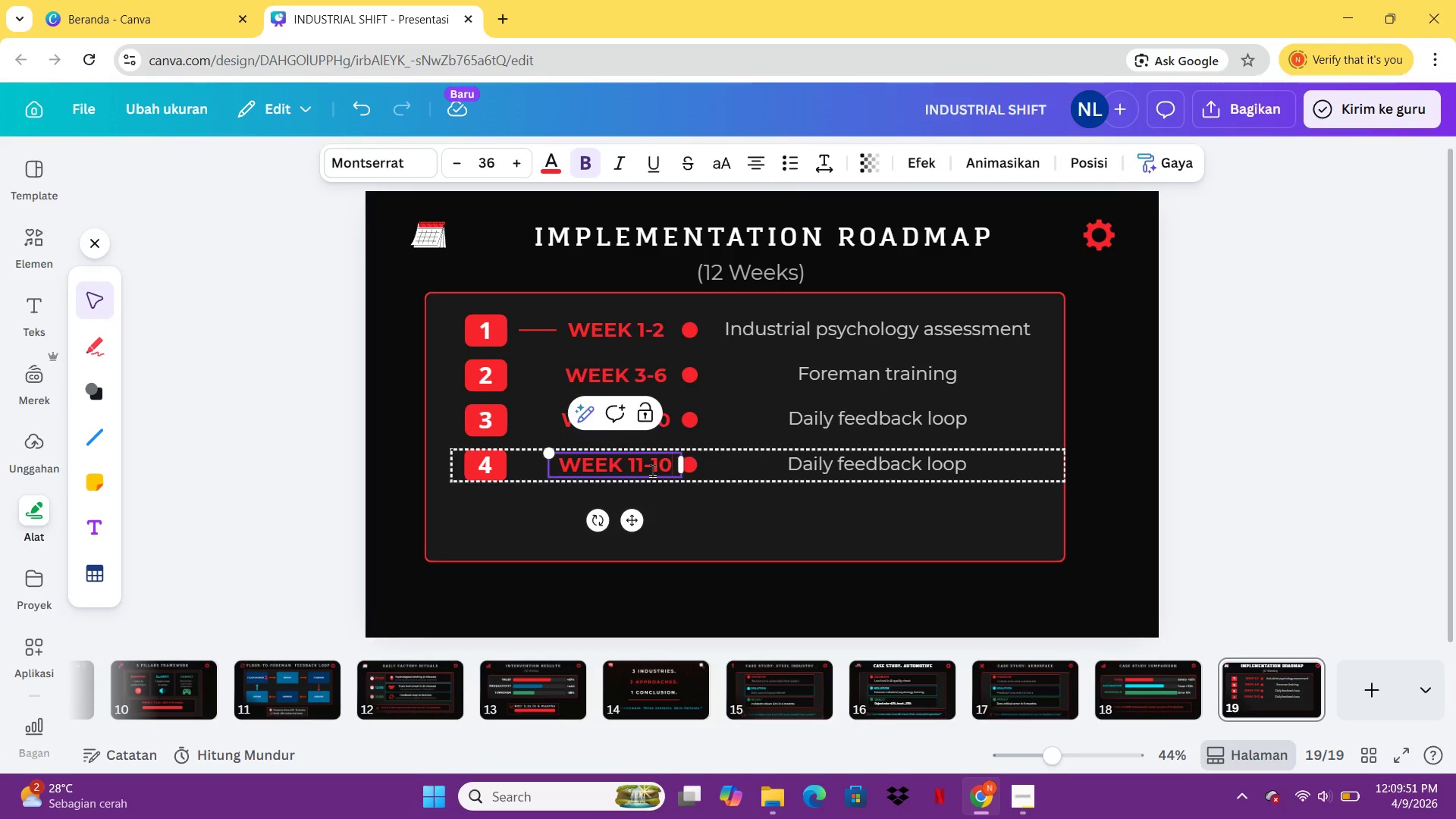 
key(Backspace)
 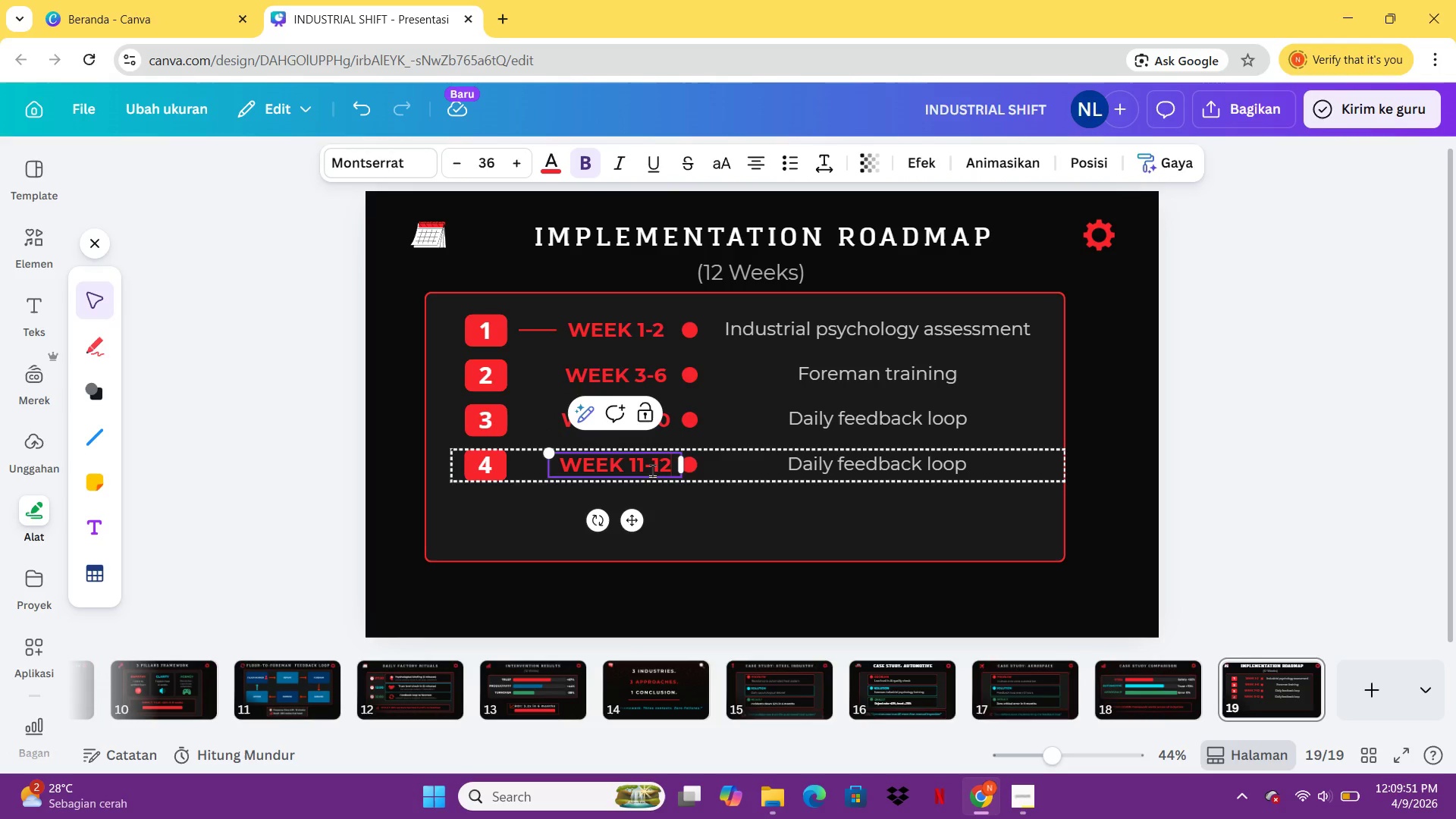 
key(2)
 